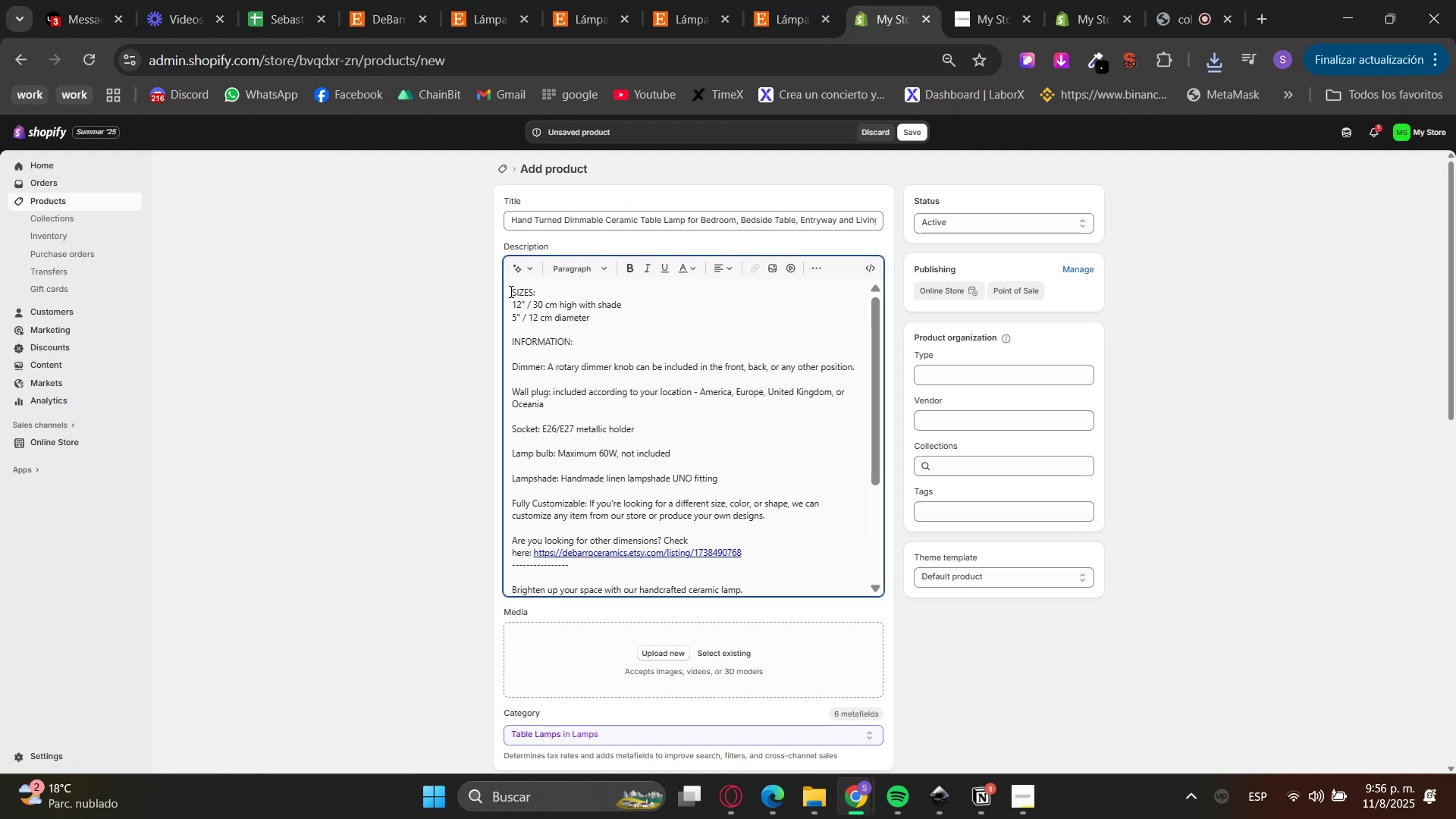 
left_click_drag(start_coordinate=[511, 291], to_coordinate=[858, 570])
 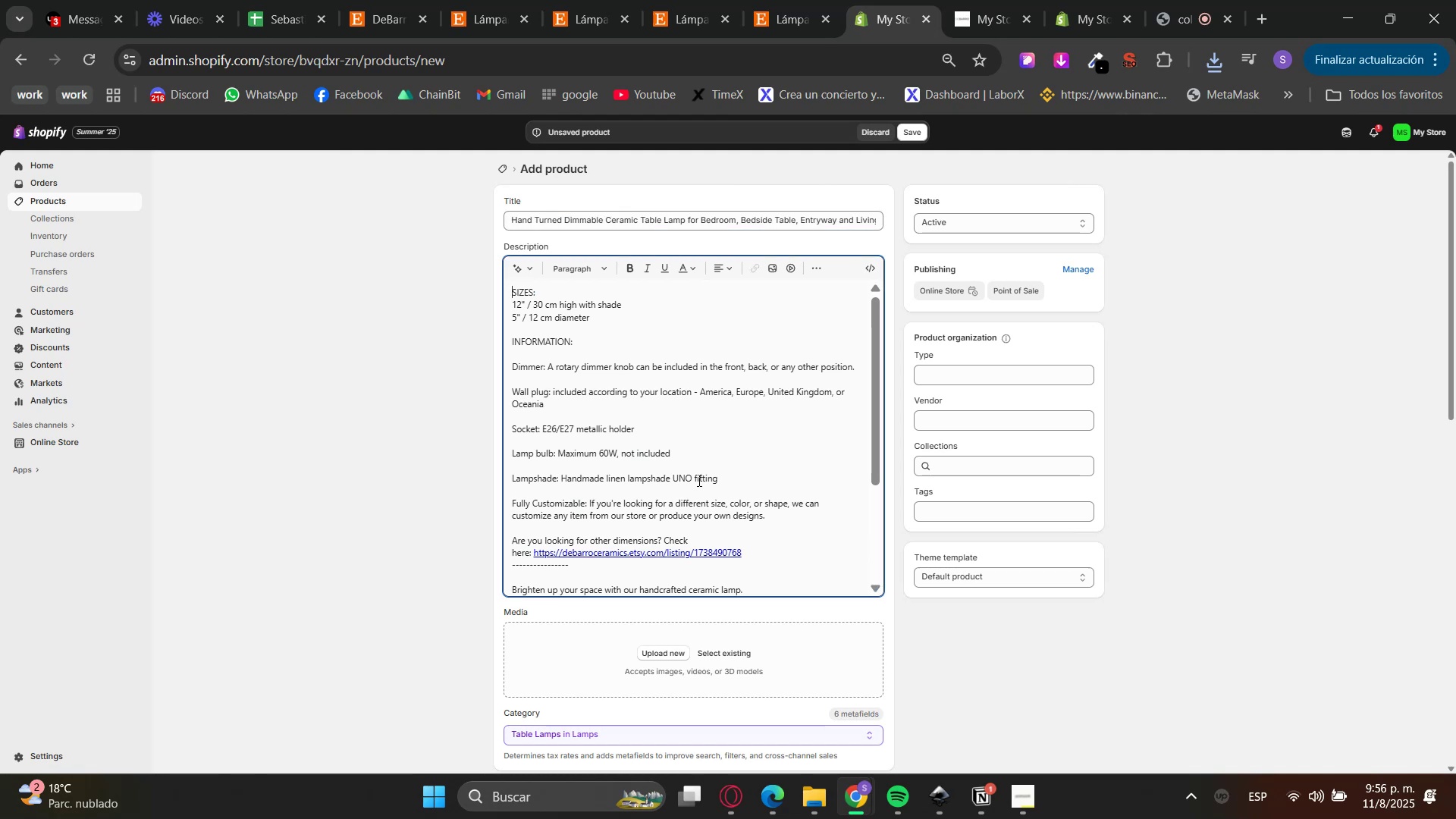 
scroll: coordinate [729, 532], scroll_direction: down, amount: 8.0
 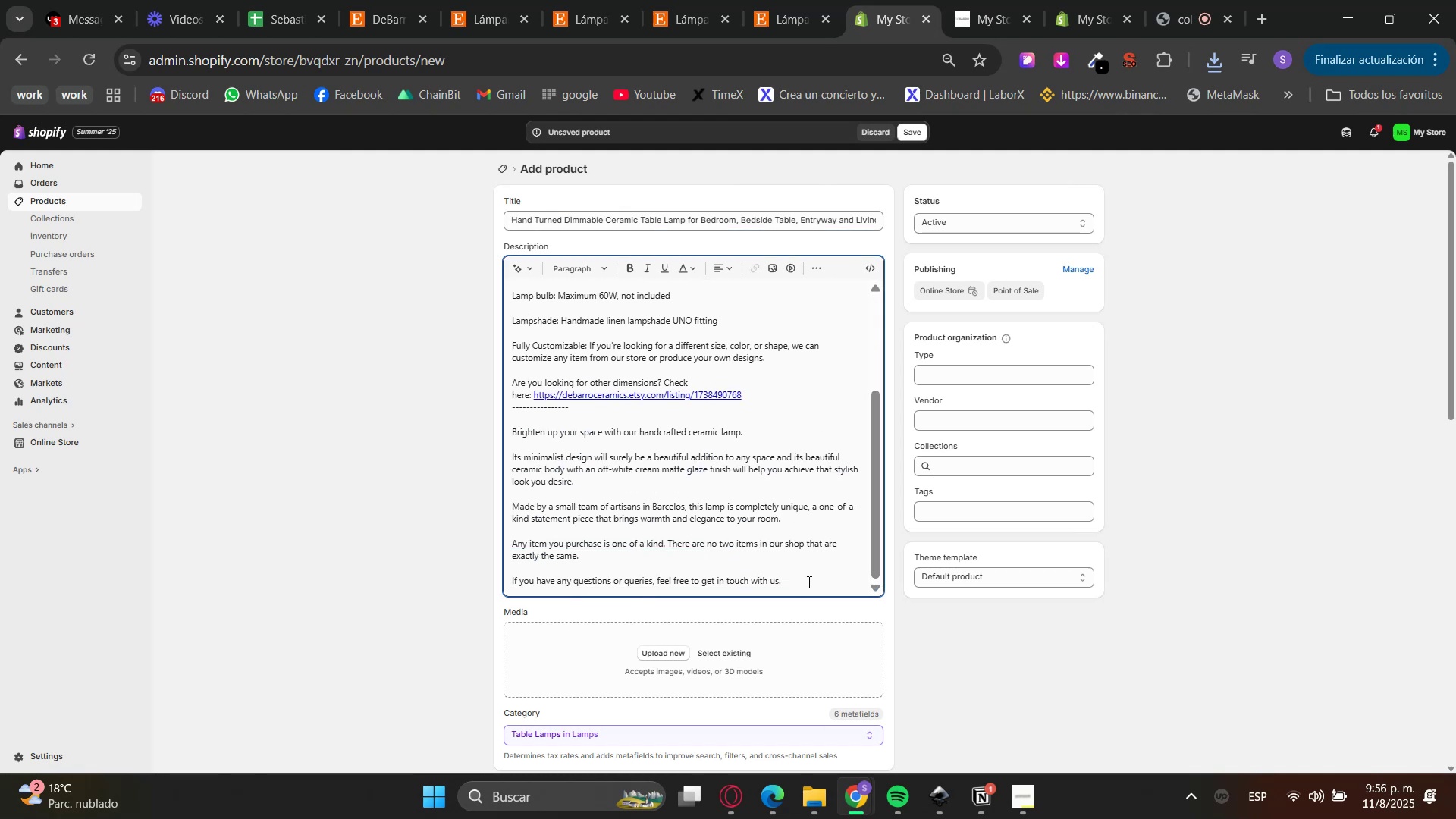 
left_click_drag(start_coordinate=[808, 584], to_coordinate=[359, 86])
 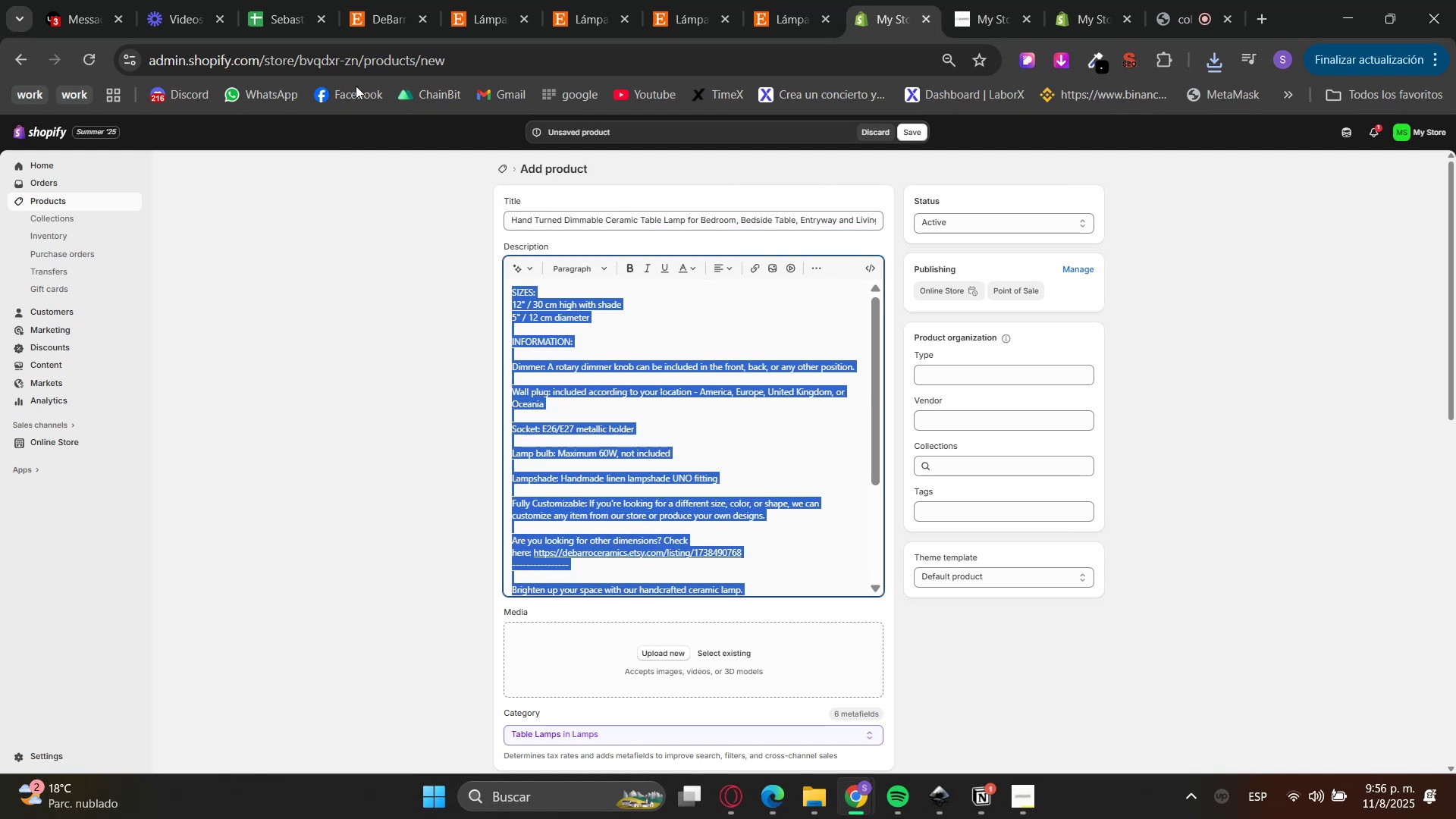 
key(Control+ControlLeft)
 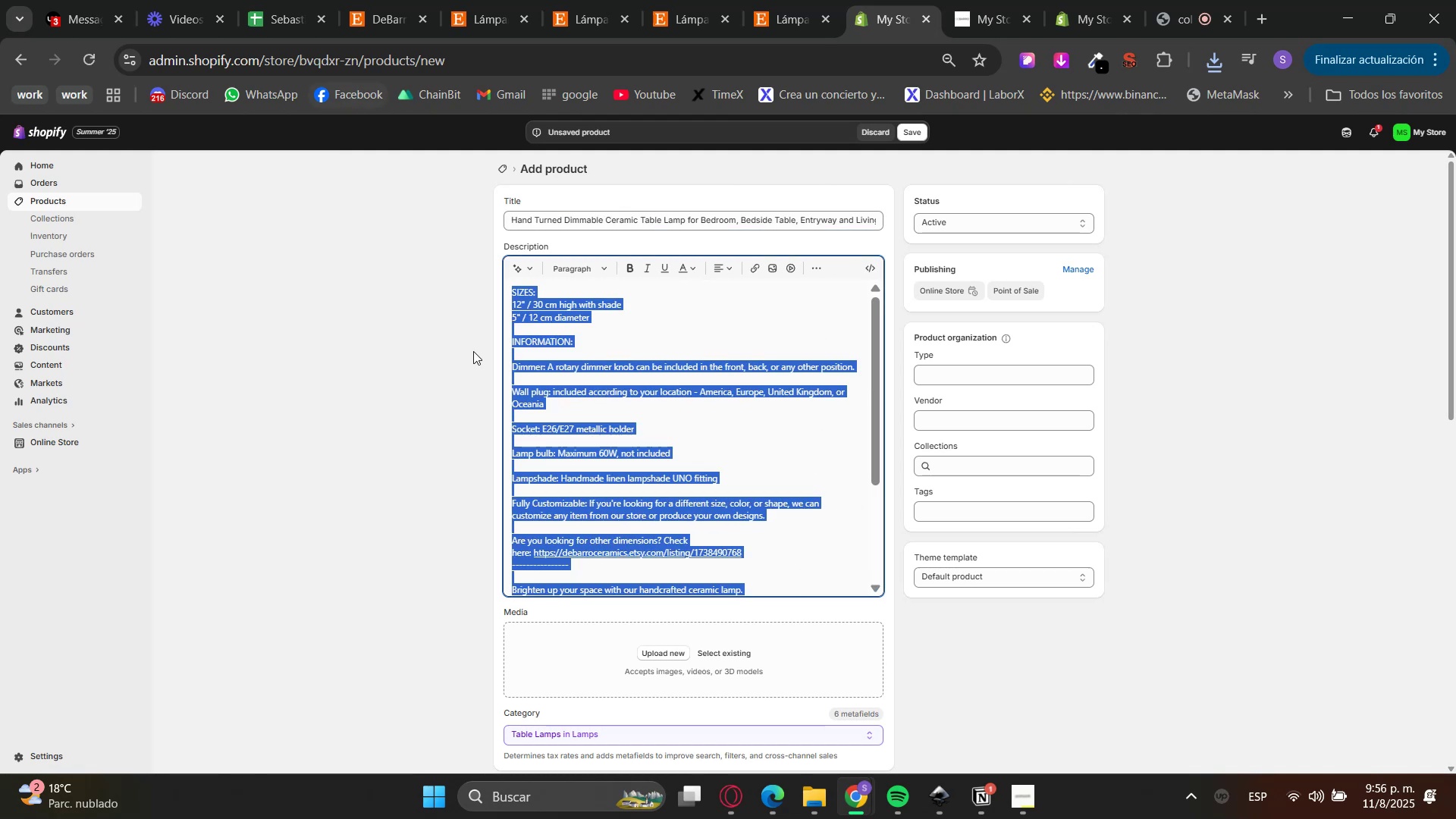 
key(Control+V)
 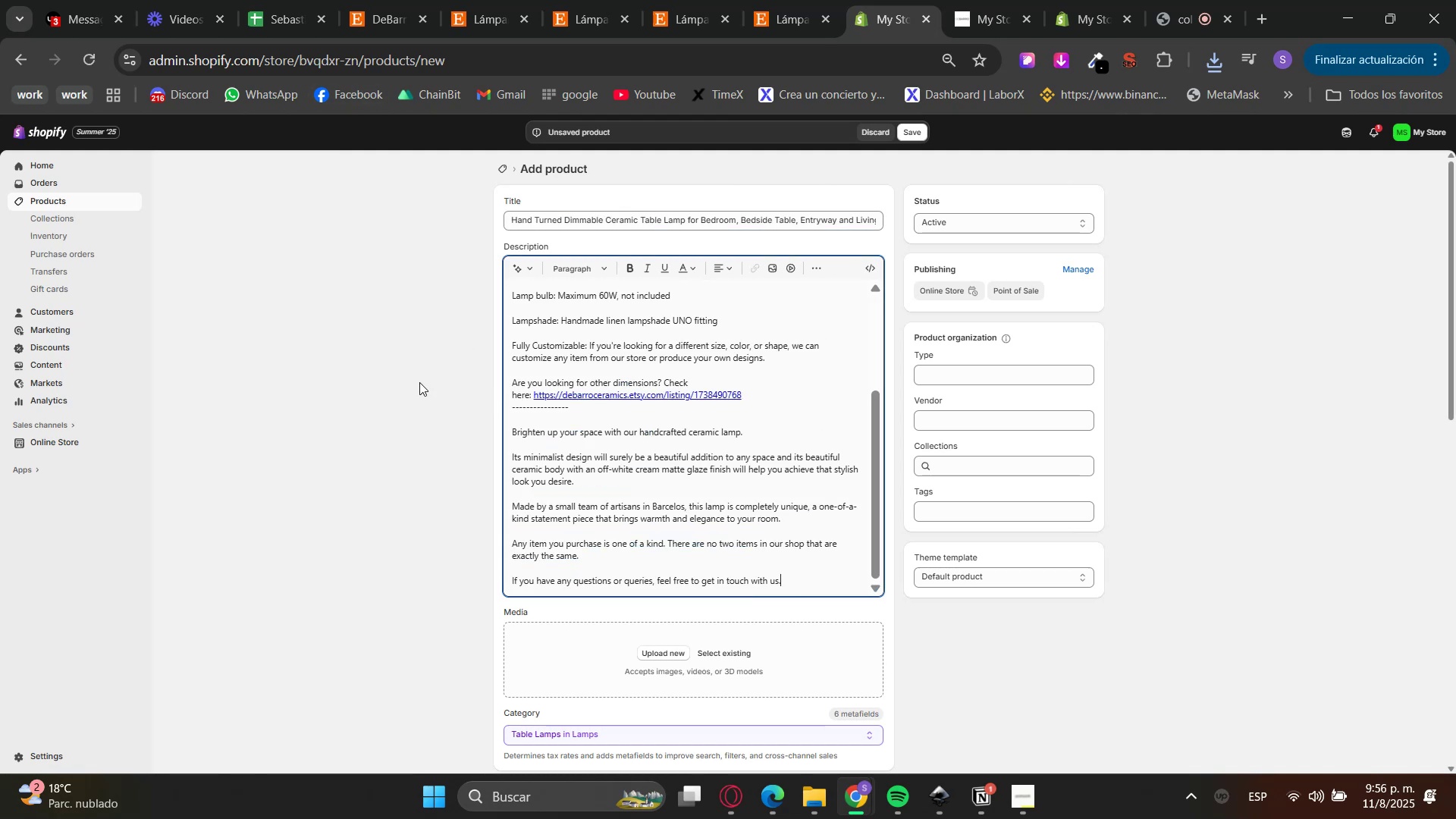 
left_click([417, 382])
 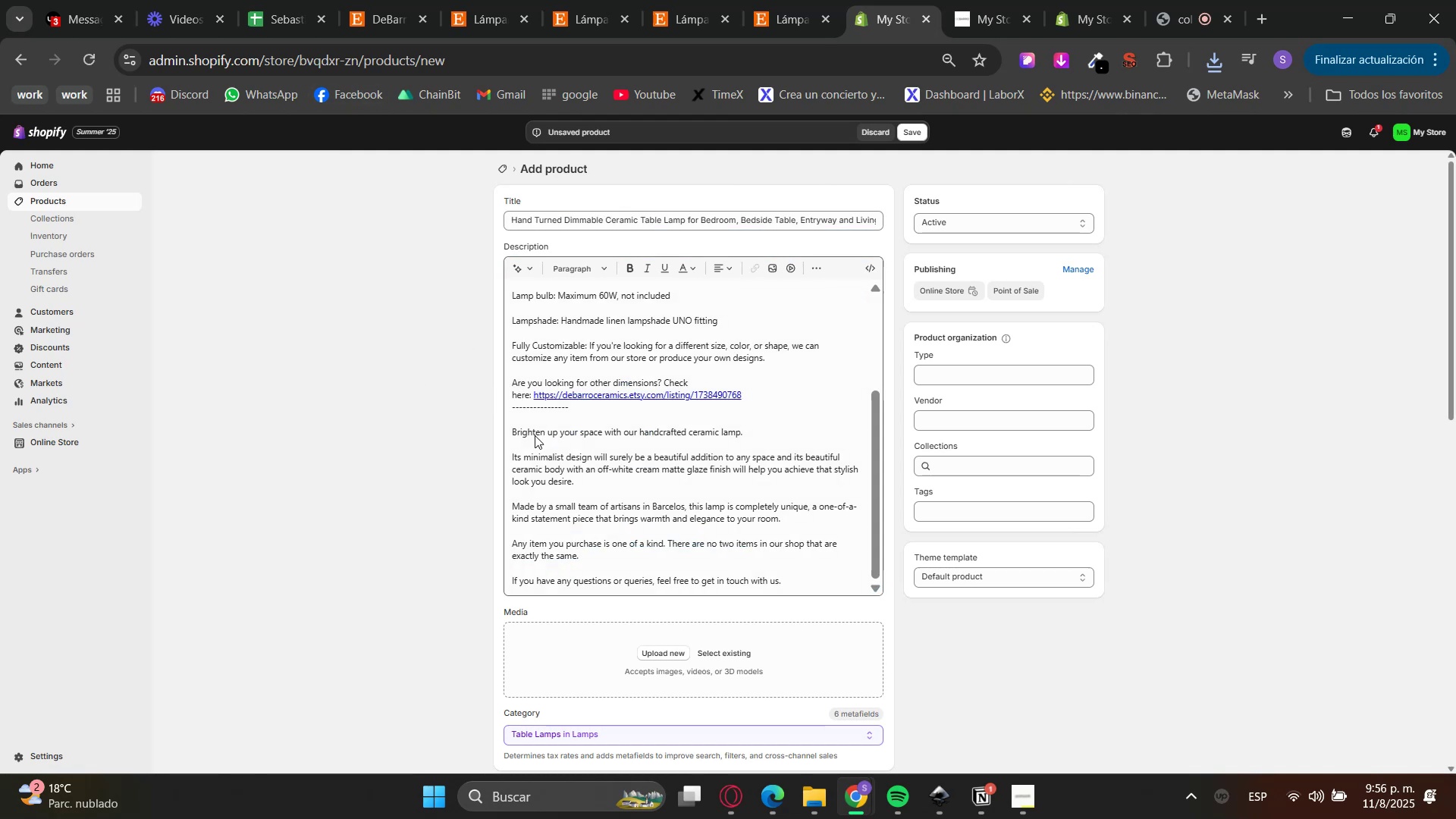 
scroll: coordinate [676, 493], scroll_direction: up, amount: 6.0
 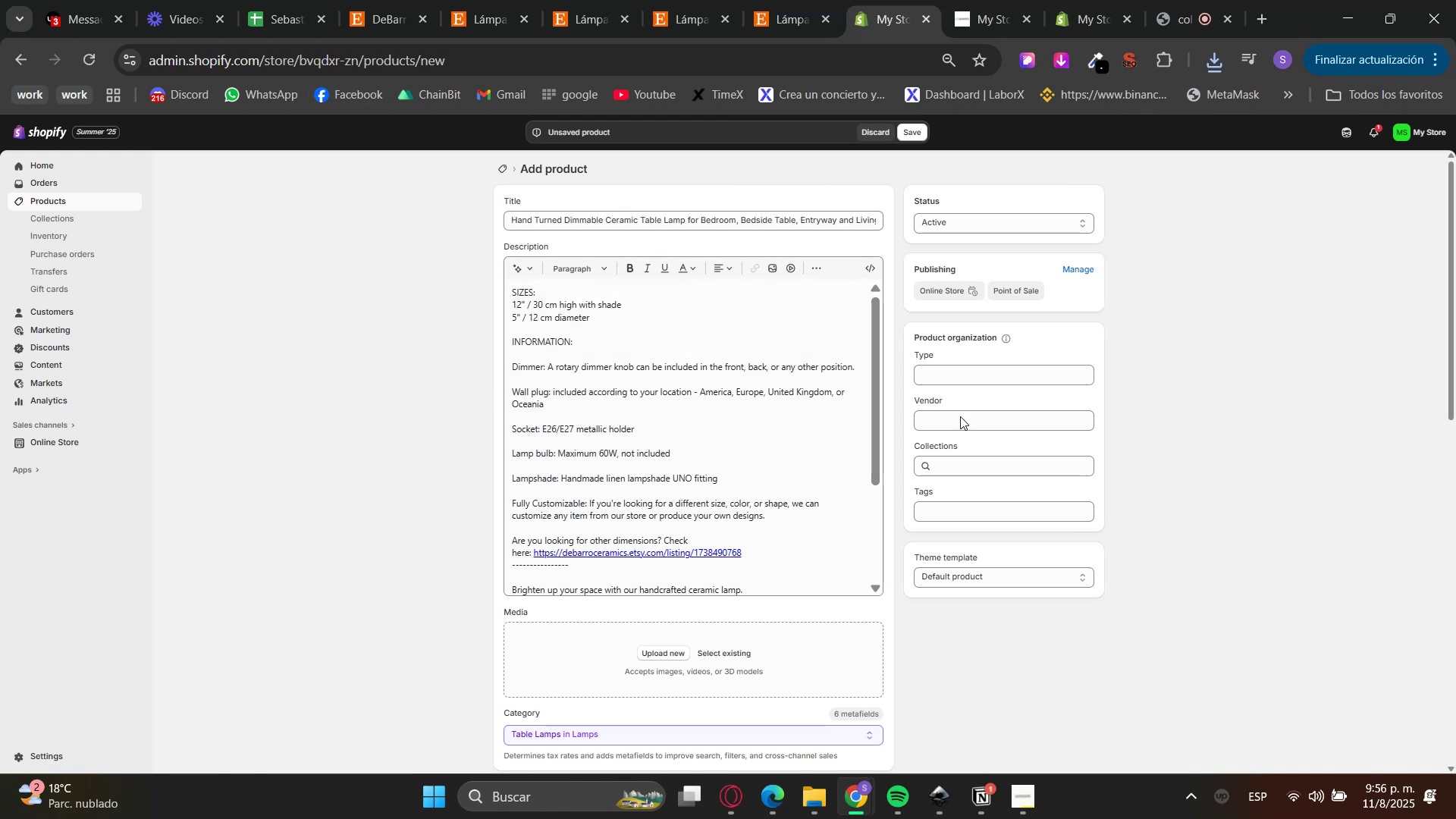 
left_click([968, 460])
 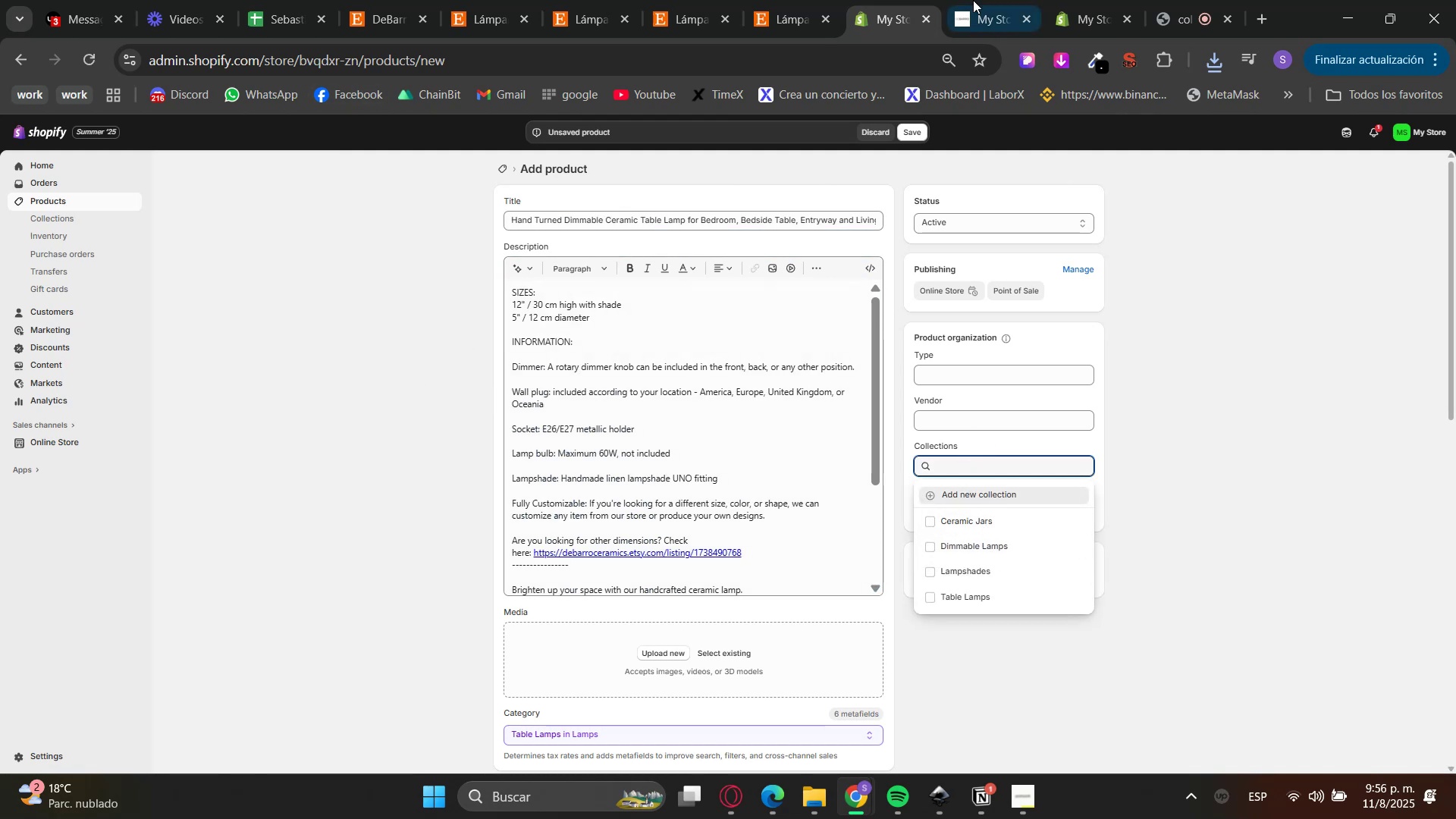 
left_click([809, 0])
 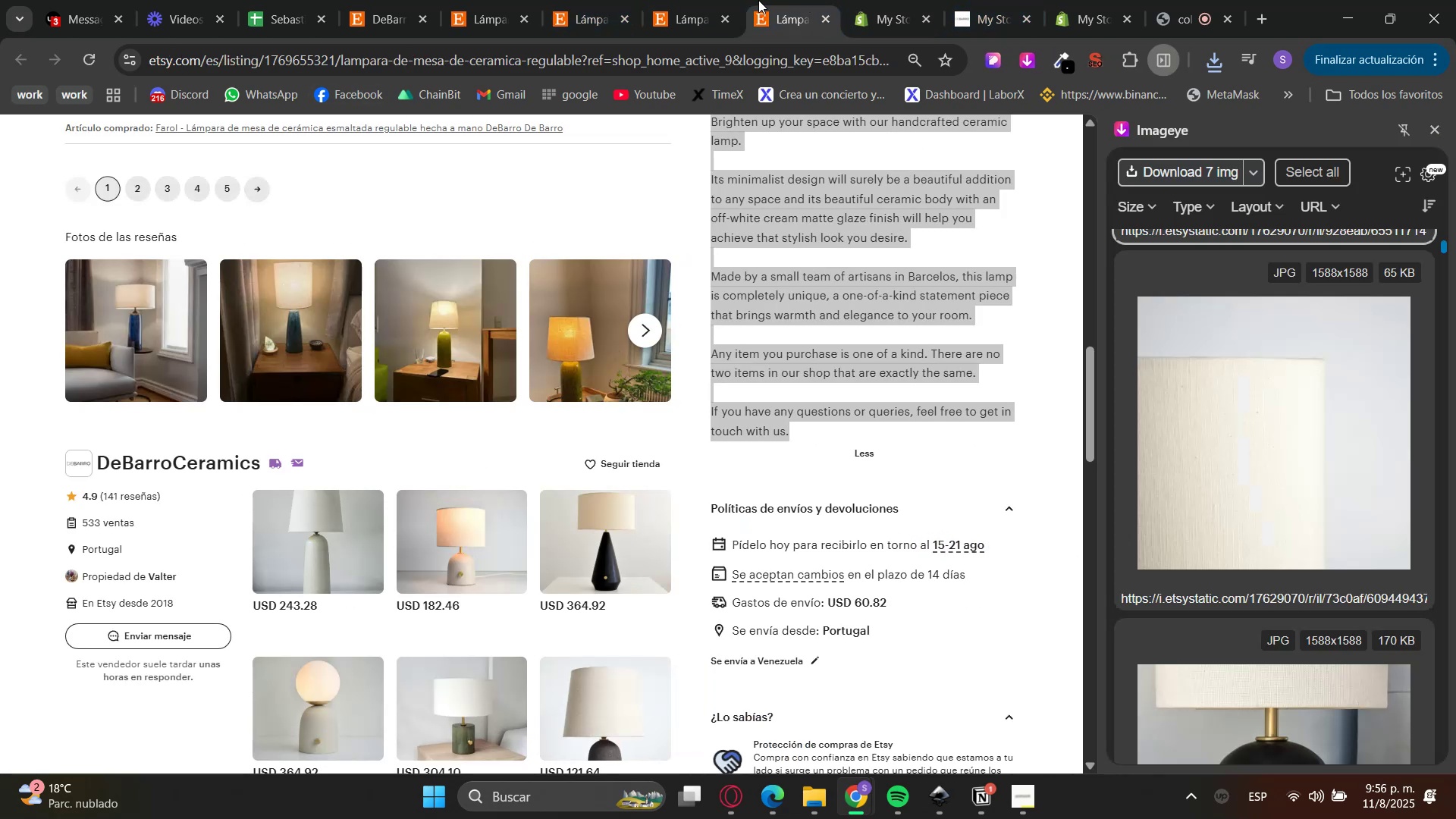 
left_click([676, 0])
 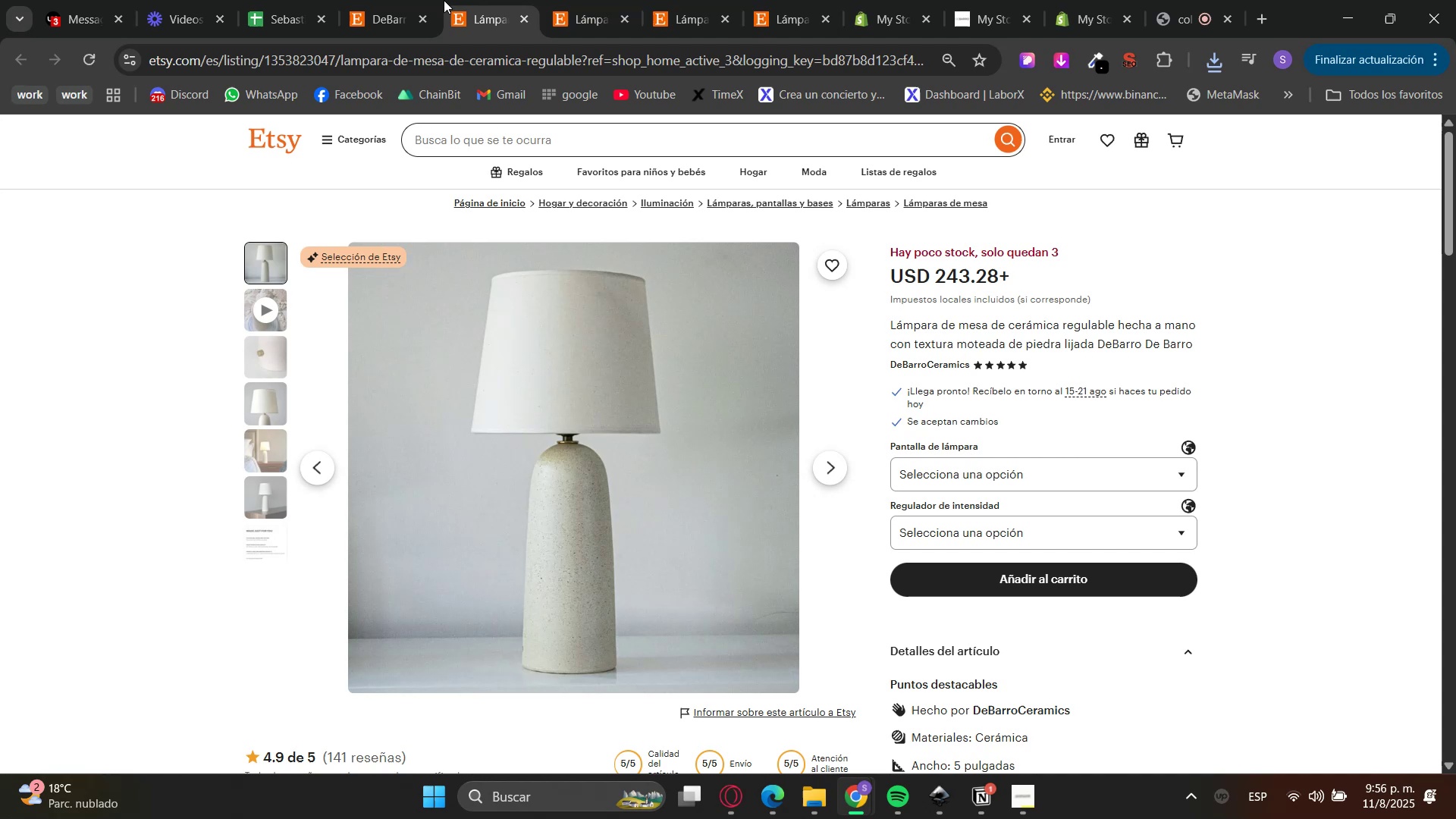 
triple_click([397, 0])
 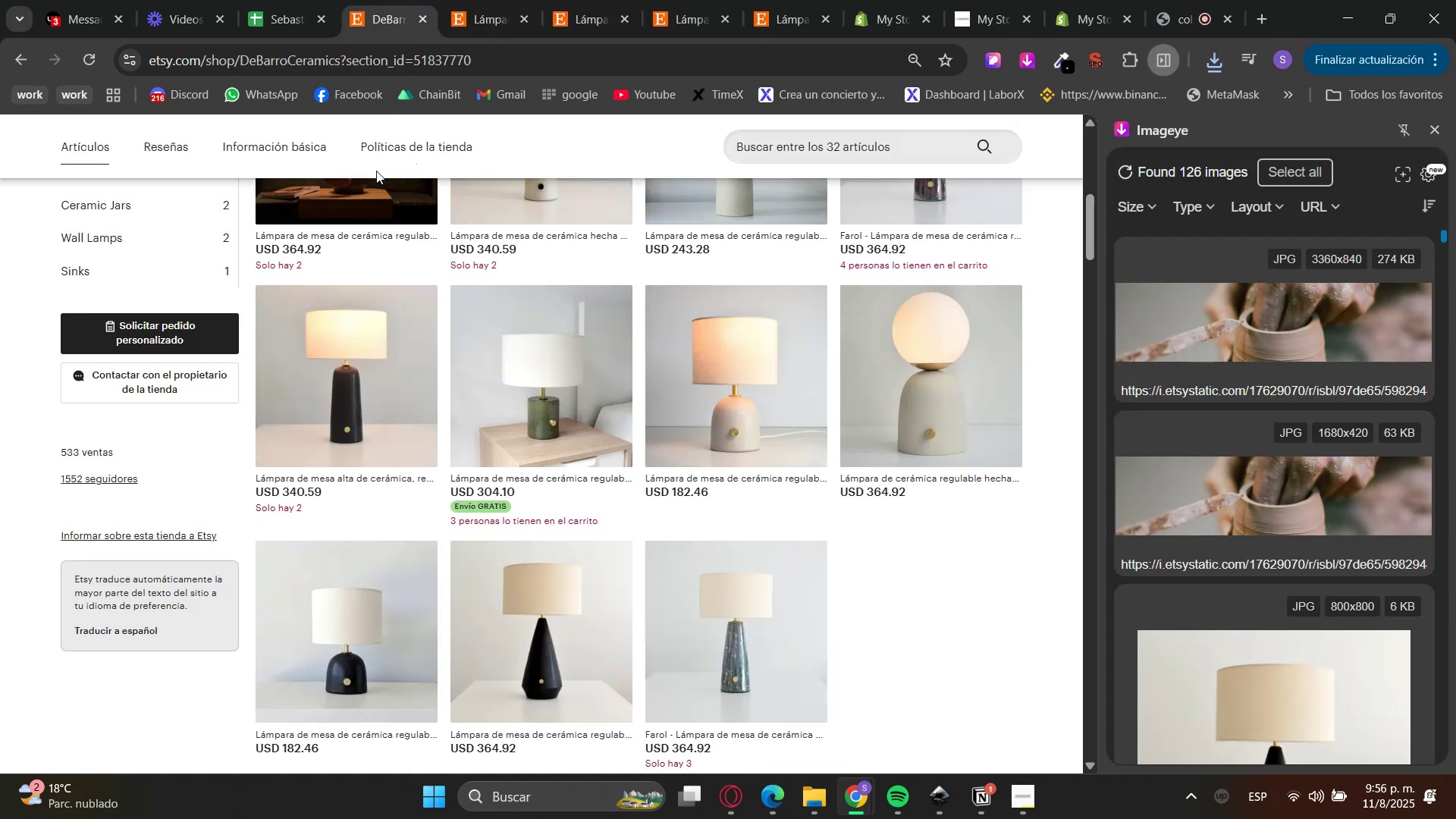 
scroll: coordinate [548, 409], scroll_direction: up, amount: 5.0
 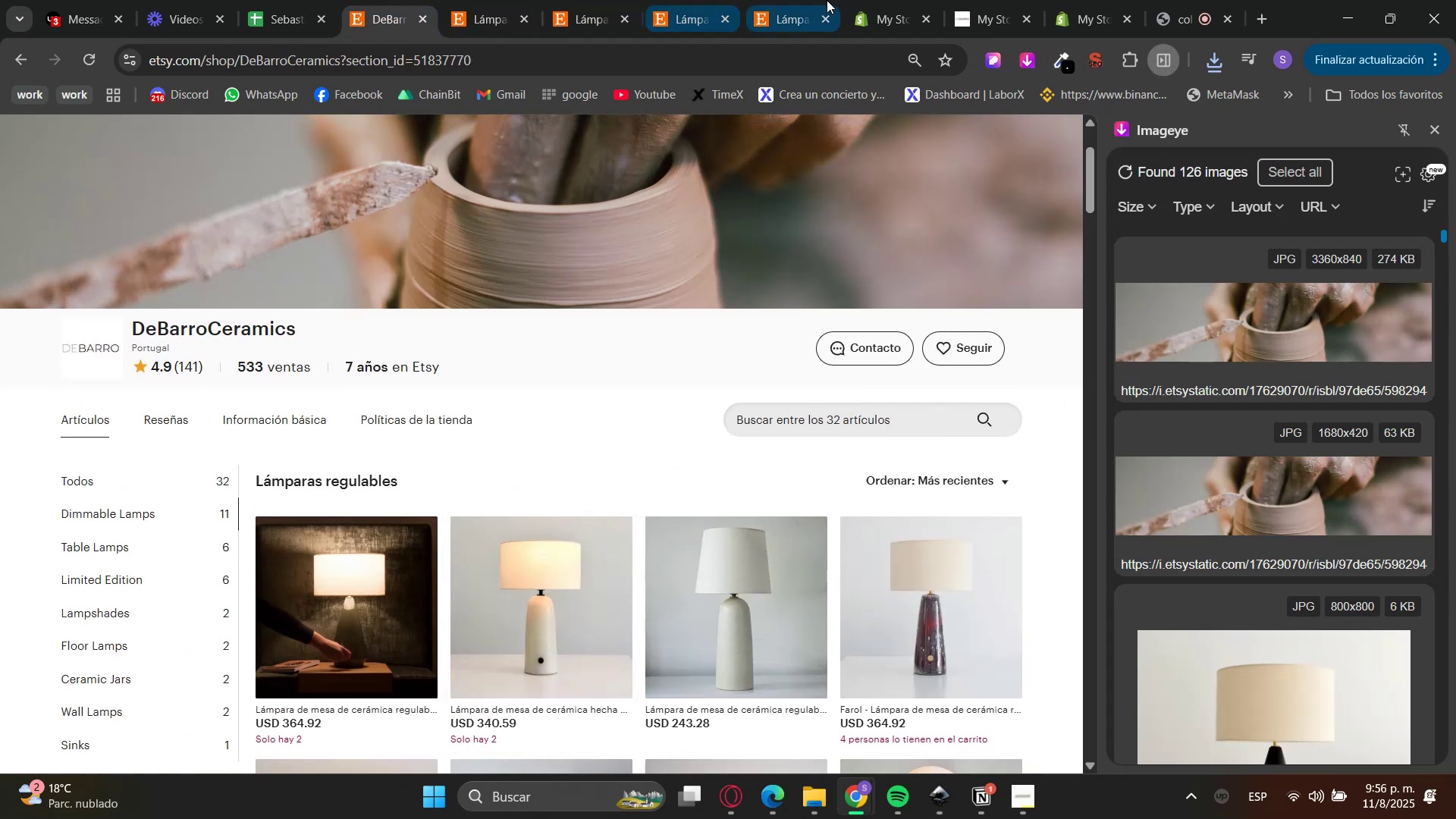 
double_click([885, 0])
 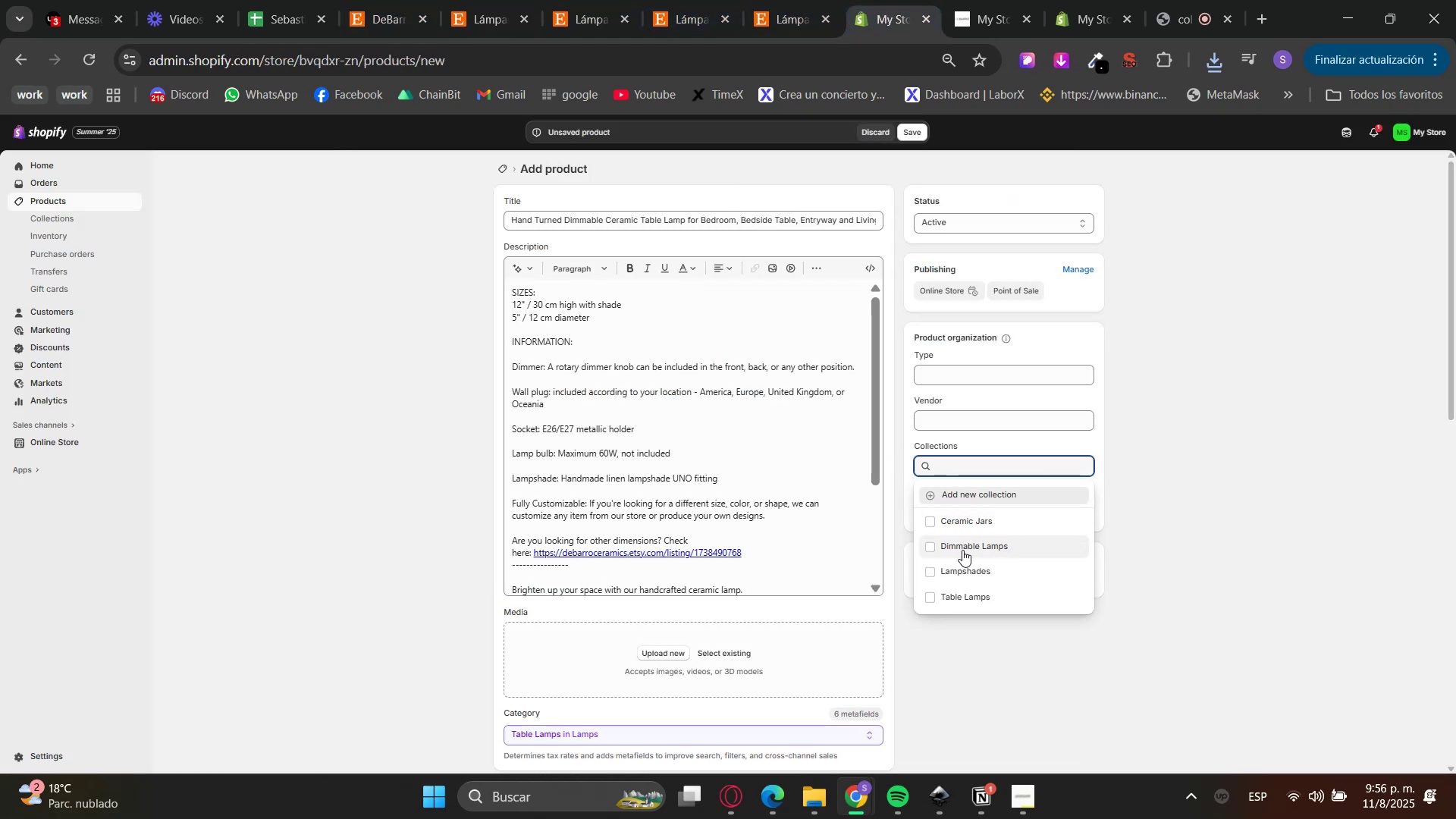 
left_click([966, 552])
 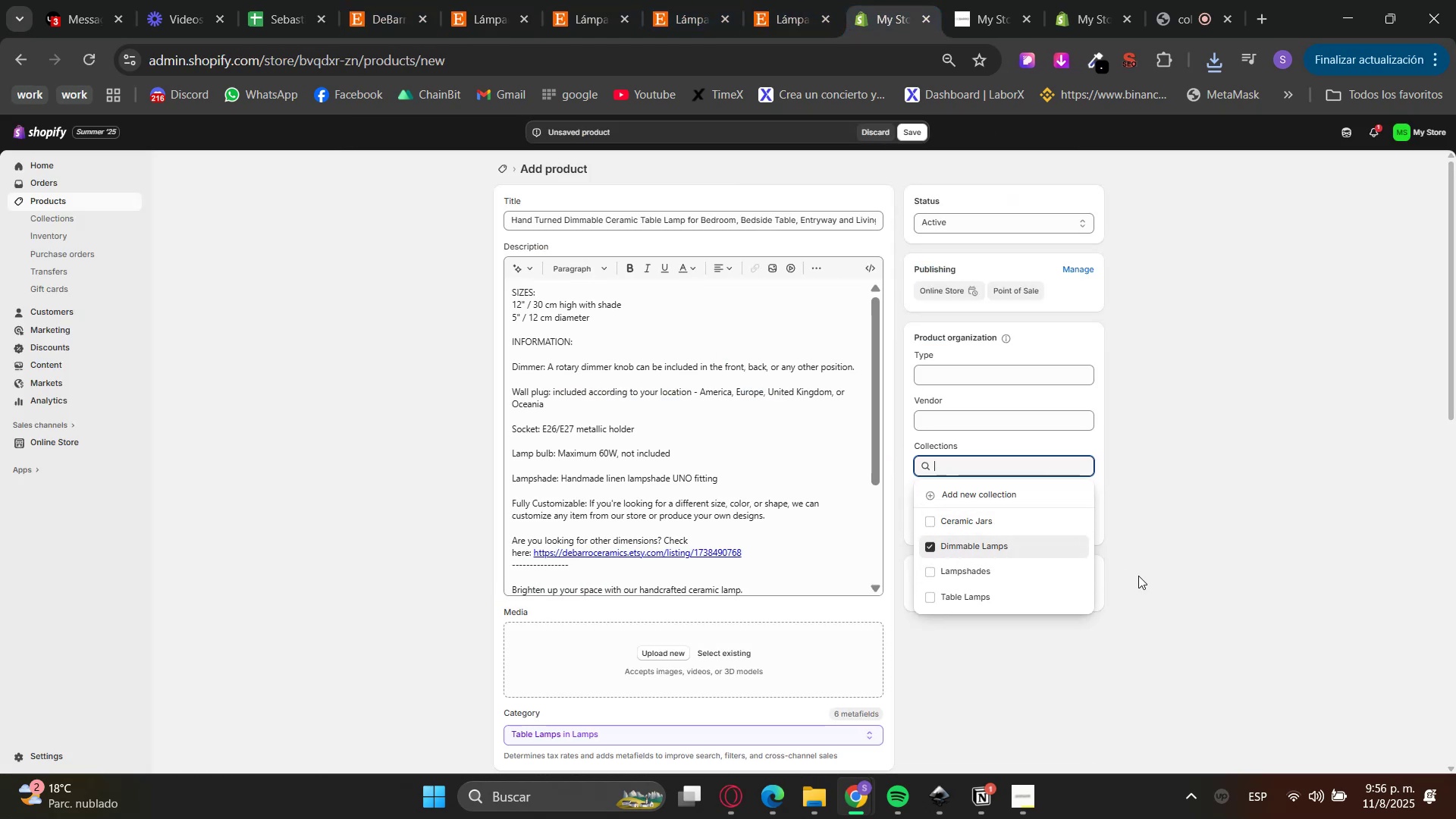 
scroll: coordinate [1125, 587], scroll_direction: down, amount: 1.0
 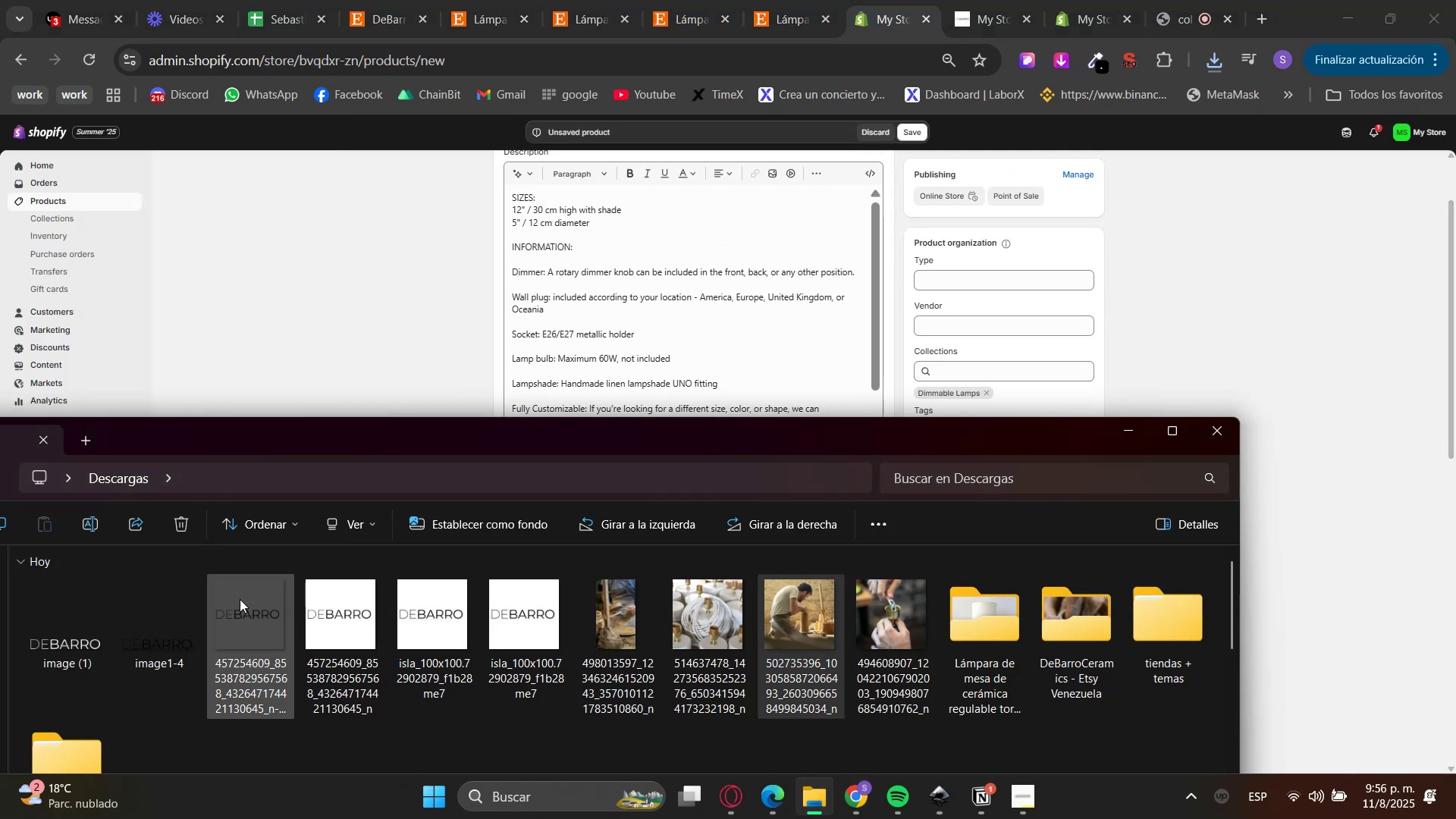 
left_click_drag(start_coordinate=[264, 440], to_coordinate=[1188, 414])
 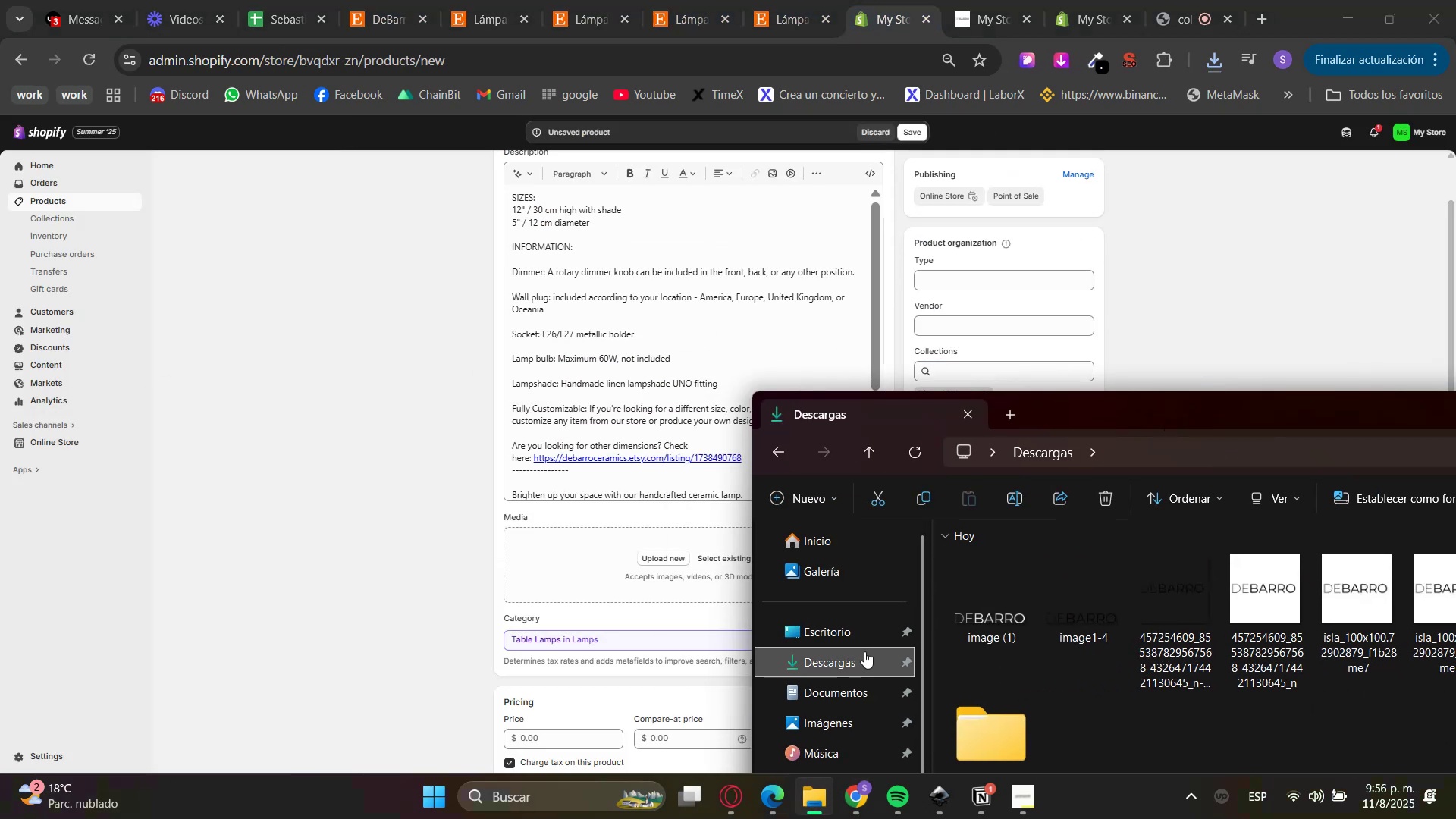 
left_click([847, 658])
 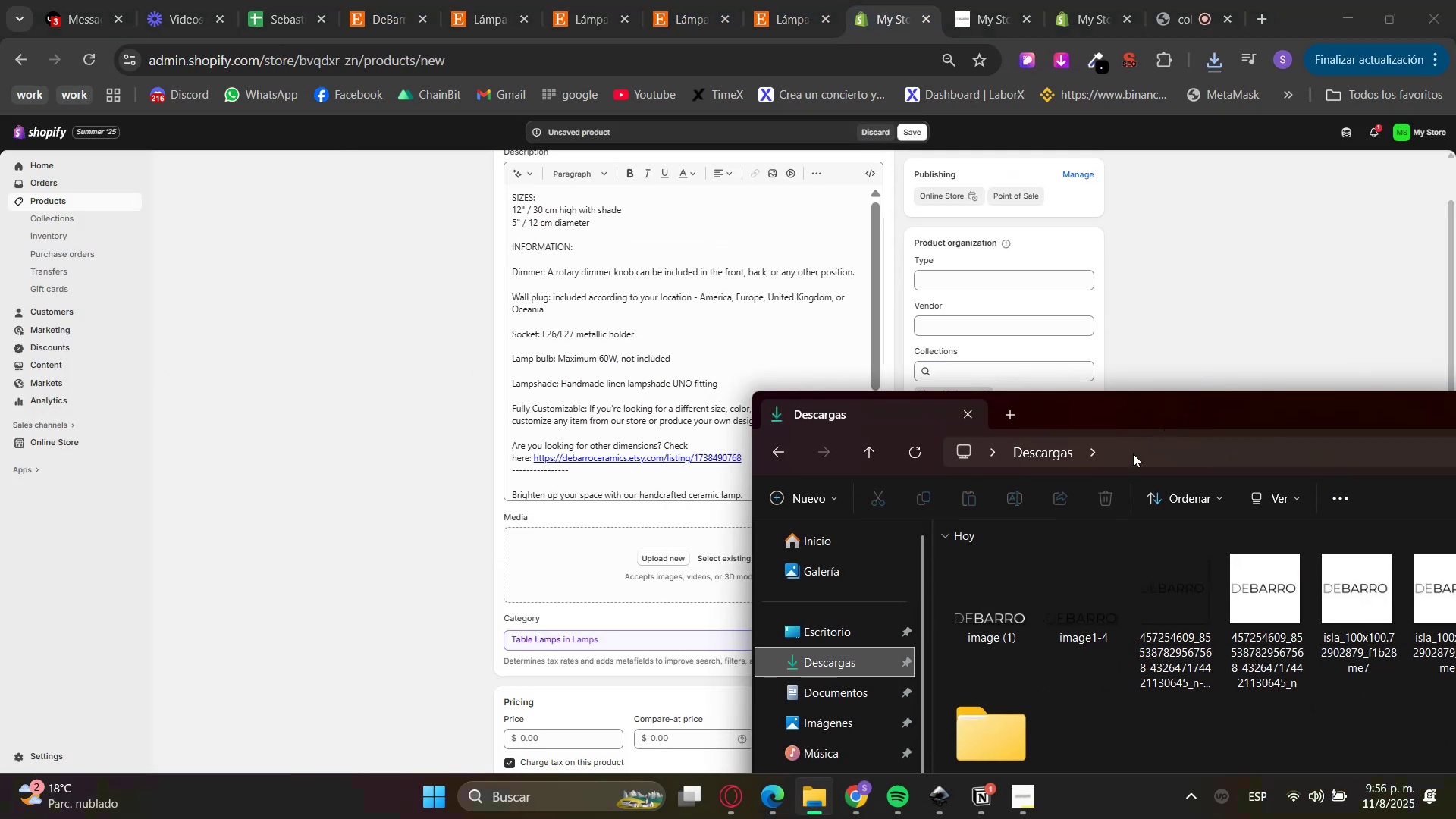 
left_click_drag(start_coordinate=[1195, 408], to_coordinate=[559, 435])
 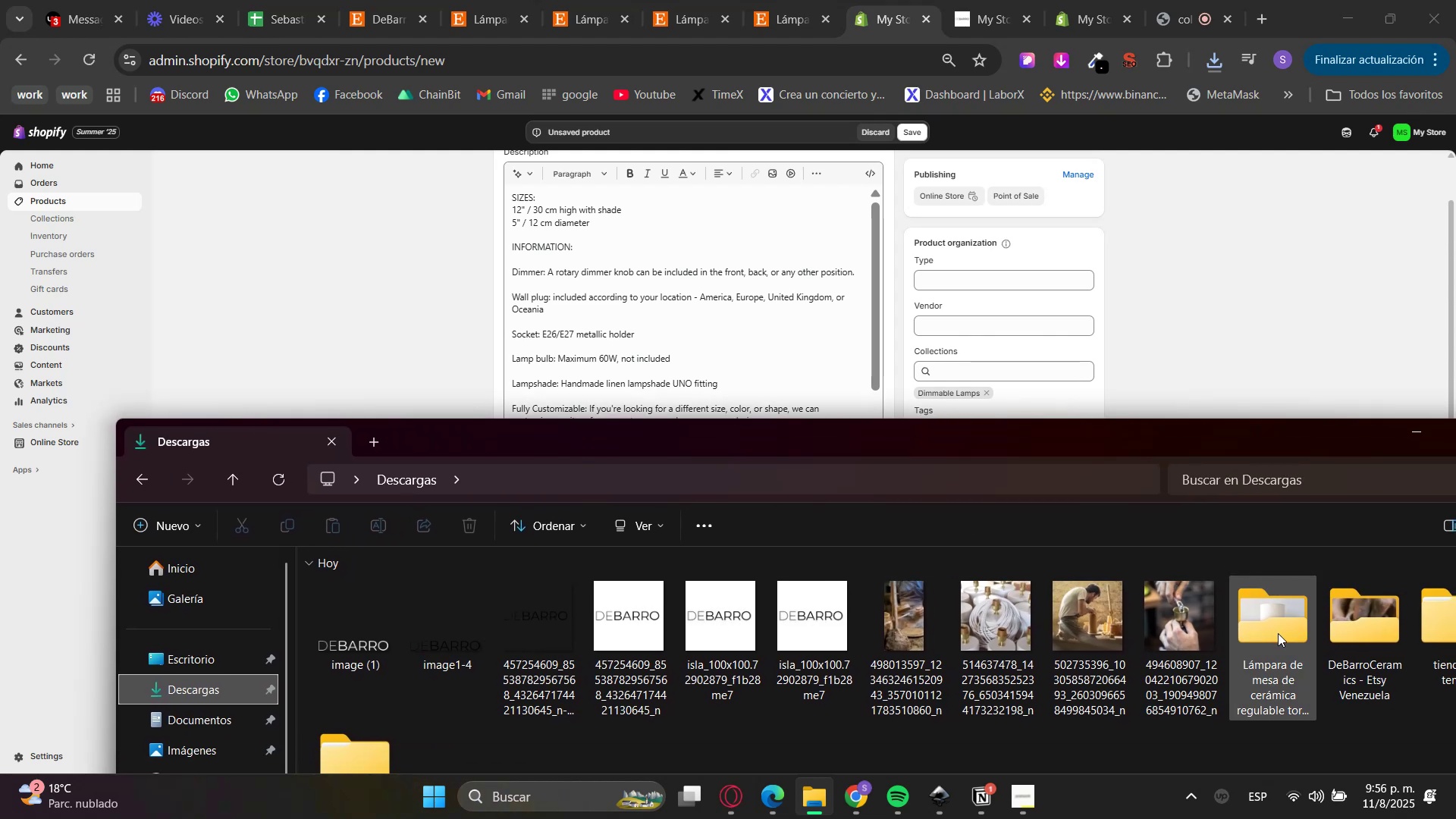 
double_click([1278, 633])
 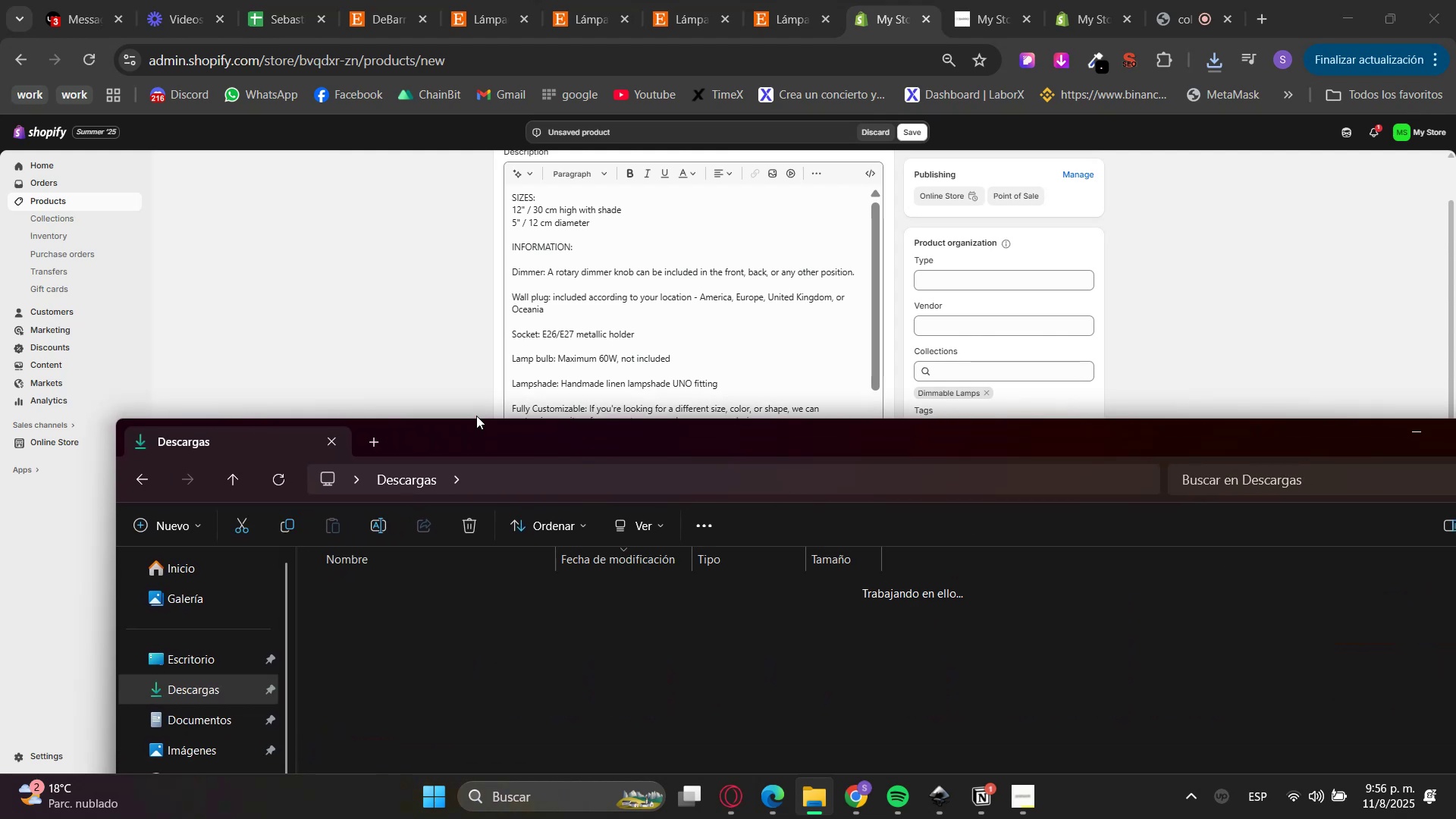 
left_click_drag(start_coordinate=[454, 440], to_coordinate=[1133, 359])
 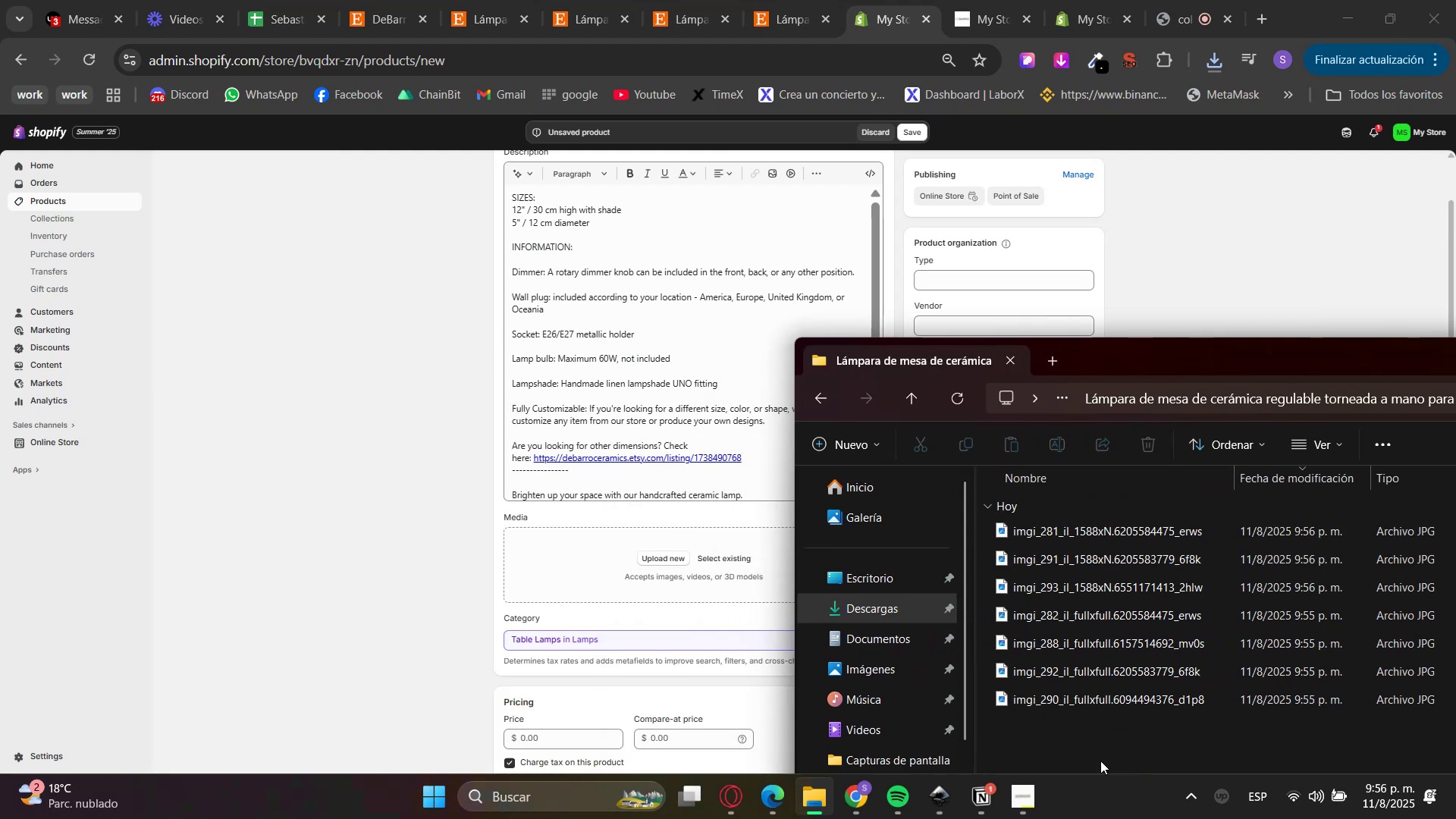 
left_click_drag(start_coordinate=[1094, 773], to_coordinate=[1089, 525])
 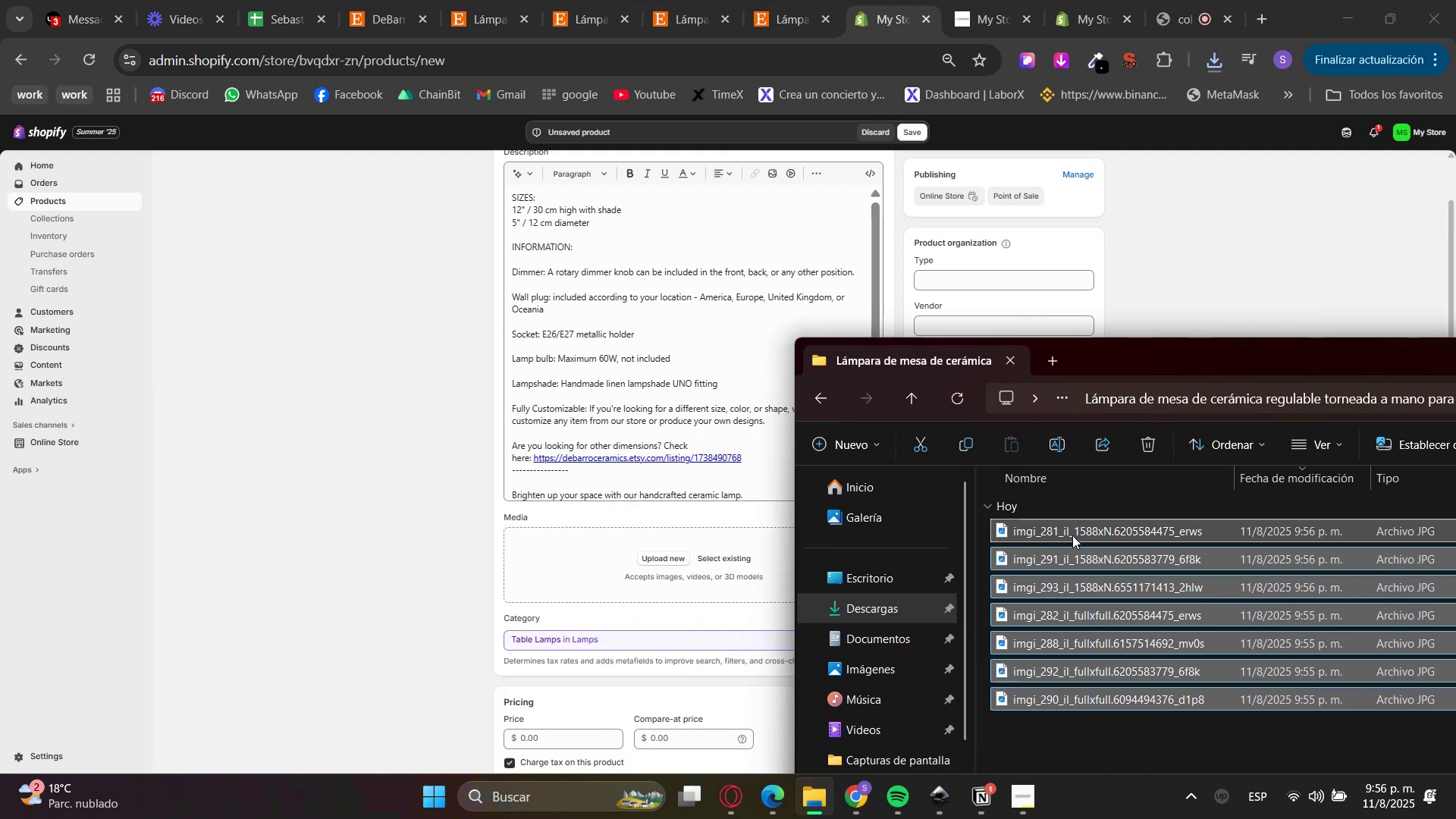 
left_click_drag(start_coordinate=[1063, 528], to_coordinate=[586, 557])
 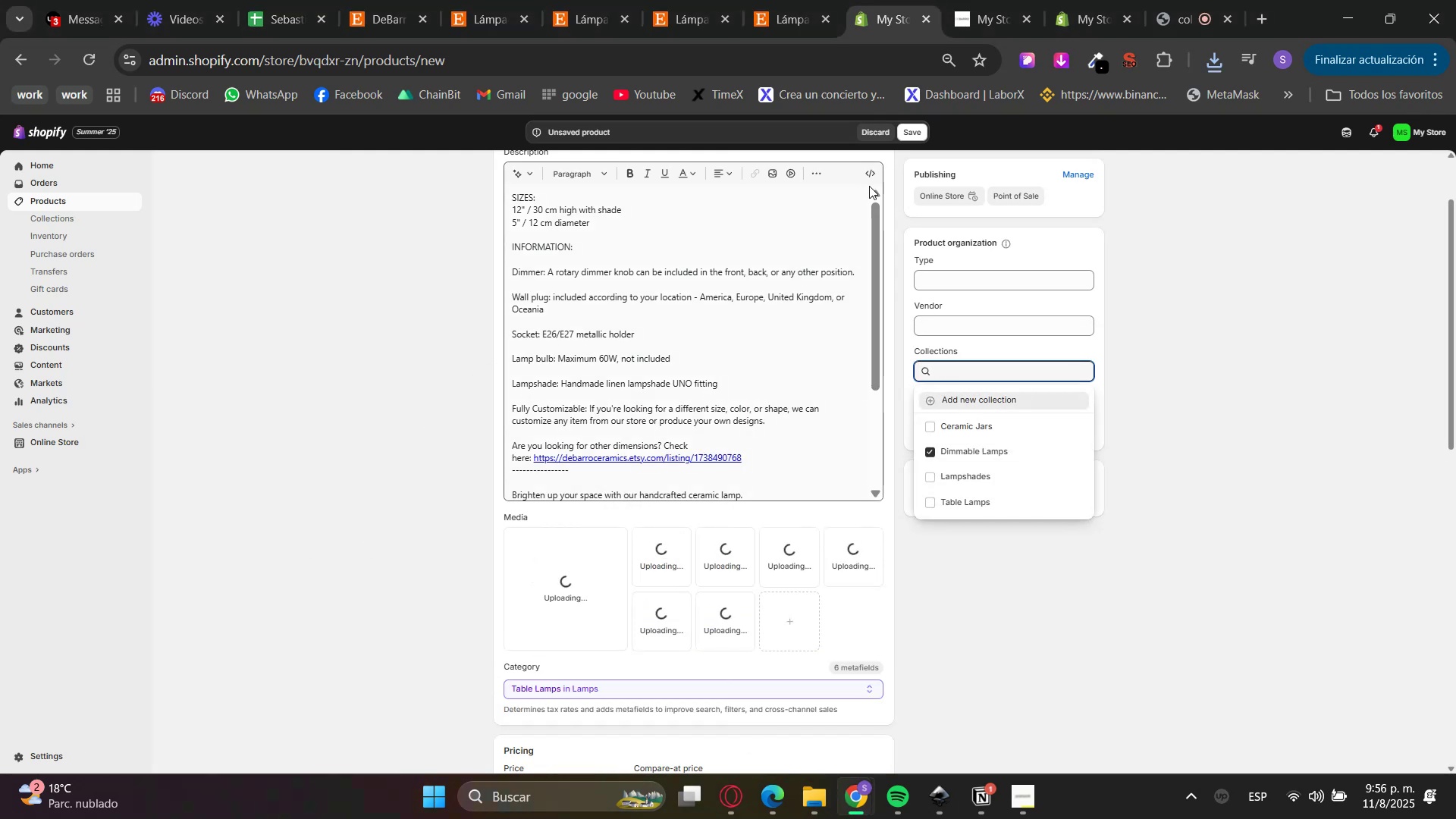 
left_click([1174, 616])
 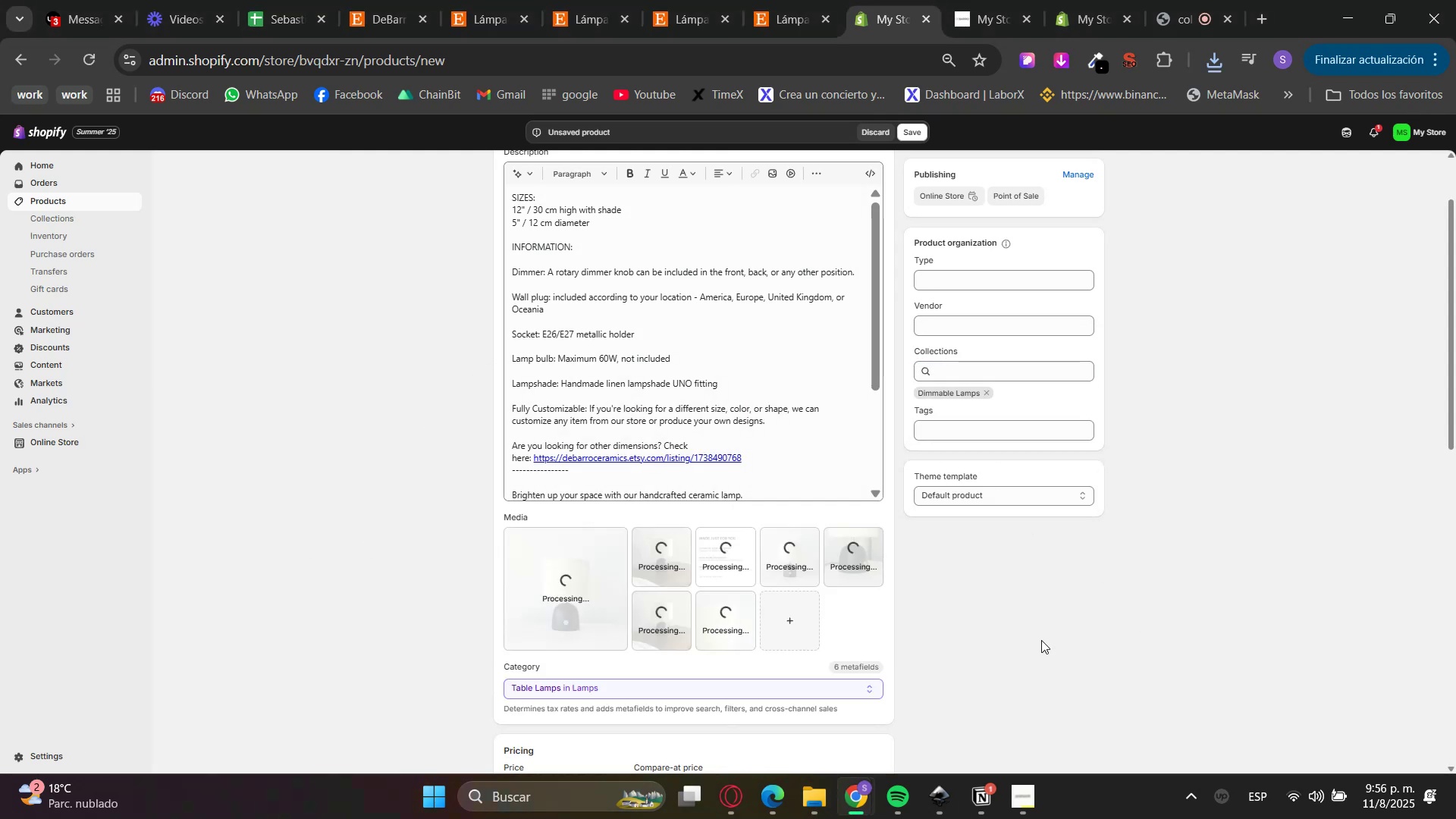 
scroll: coordinate [832, 671], scroll_direction: down, amount: 3.0
 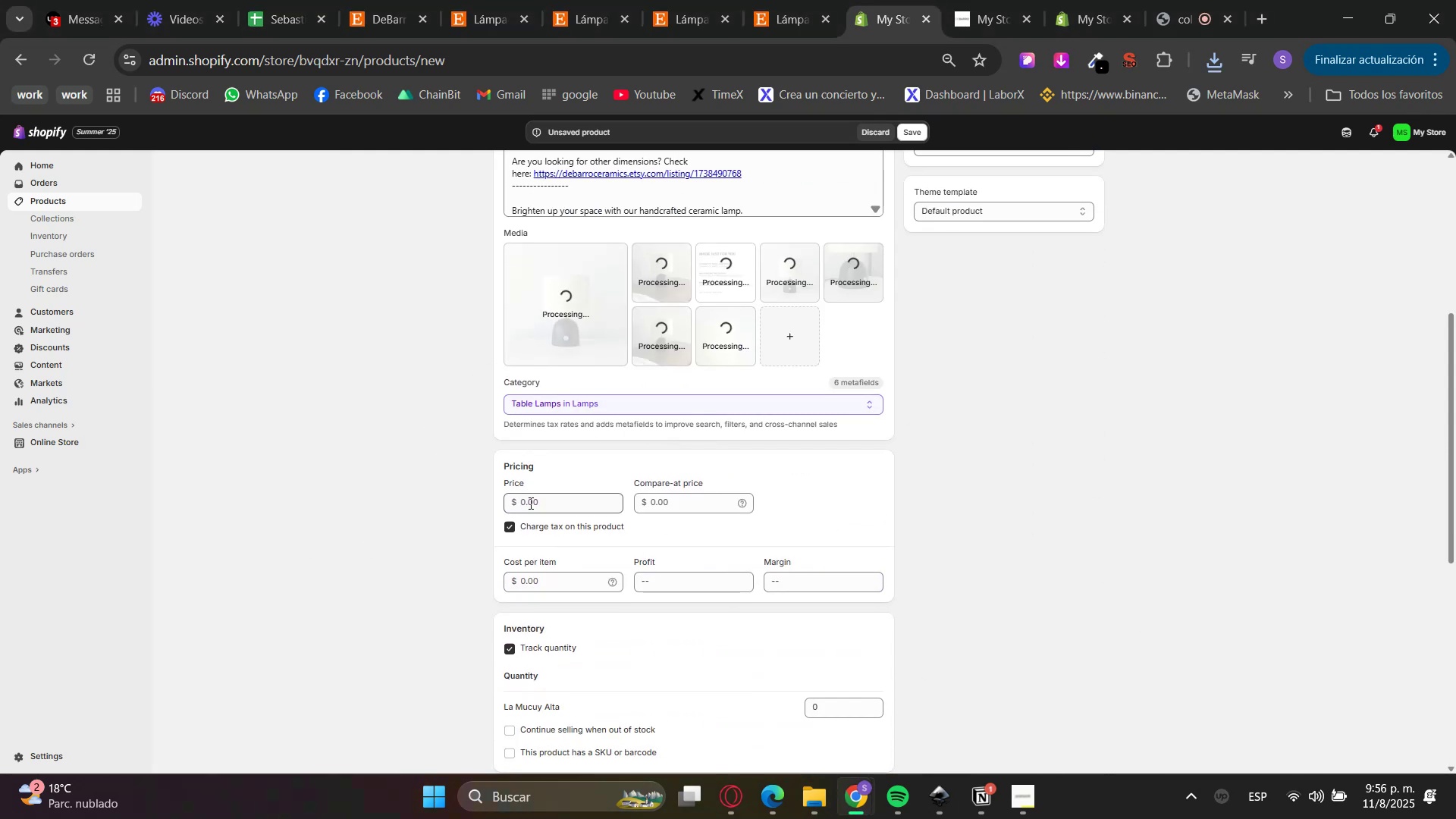 
double_click([824, 0])
 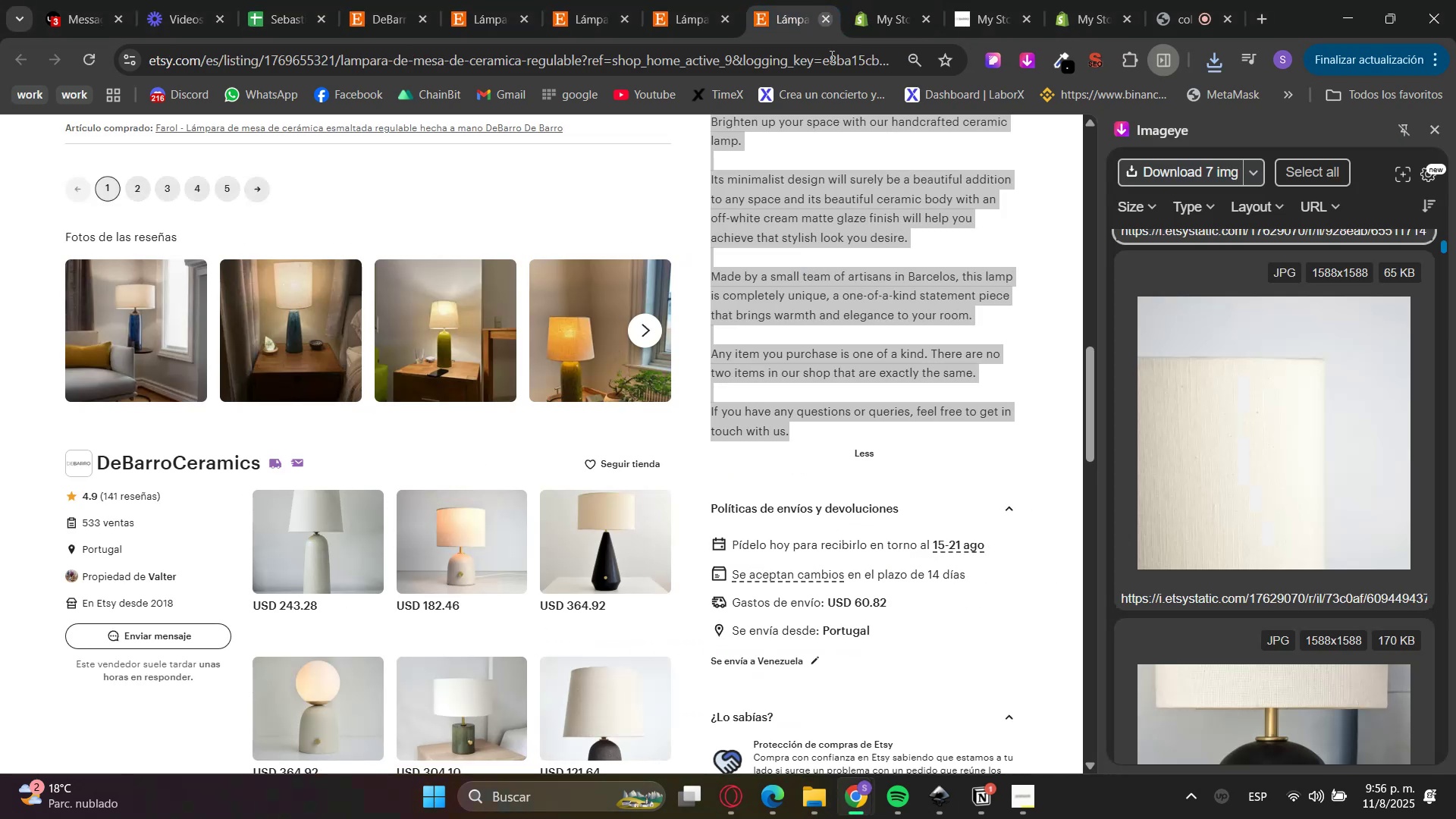 
scroll: coordinate [873, 517], scroll_direction: up, amount: 14.0
 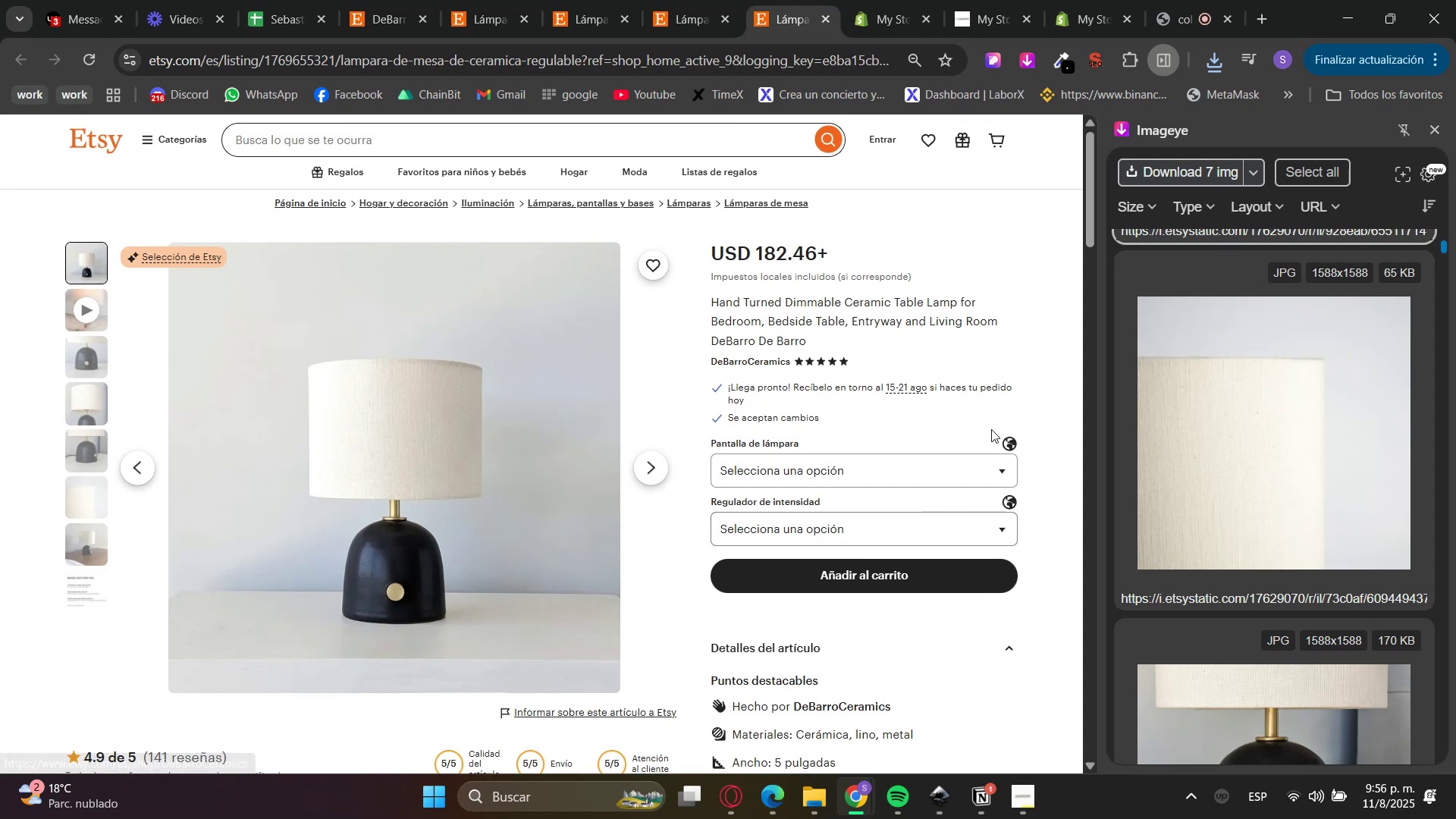 
left_click([1030, 351])
 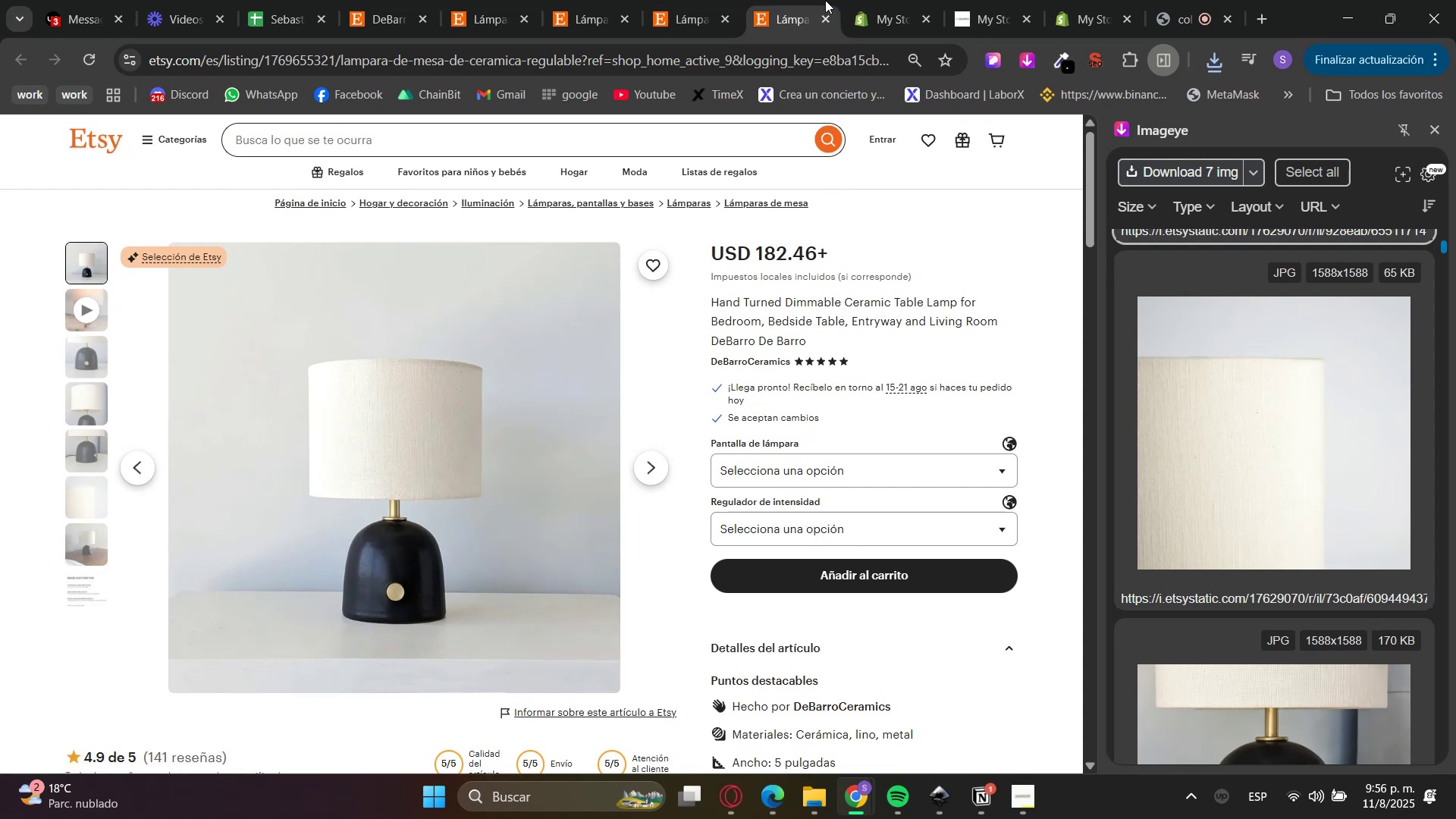 
left_click([869, 0])
 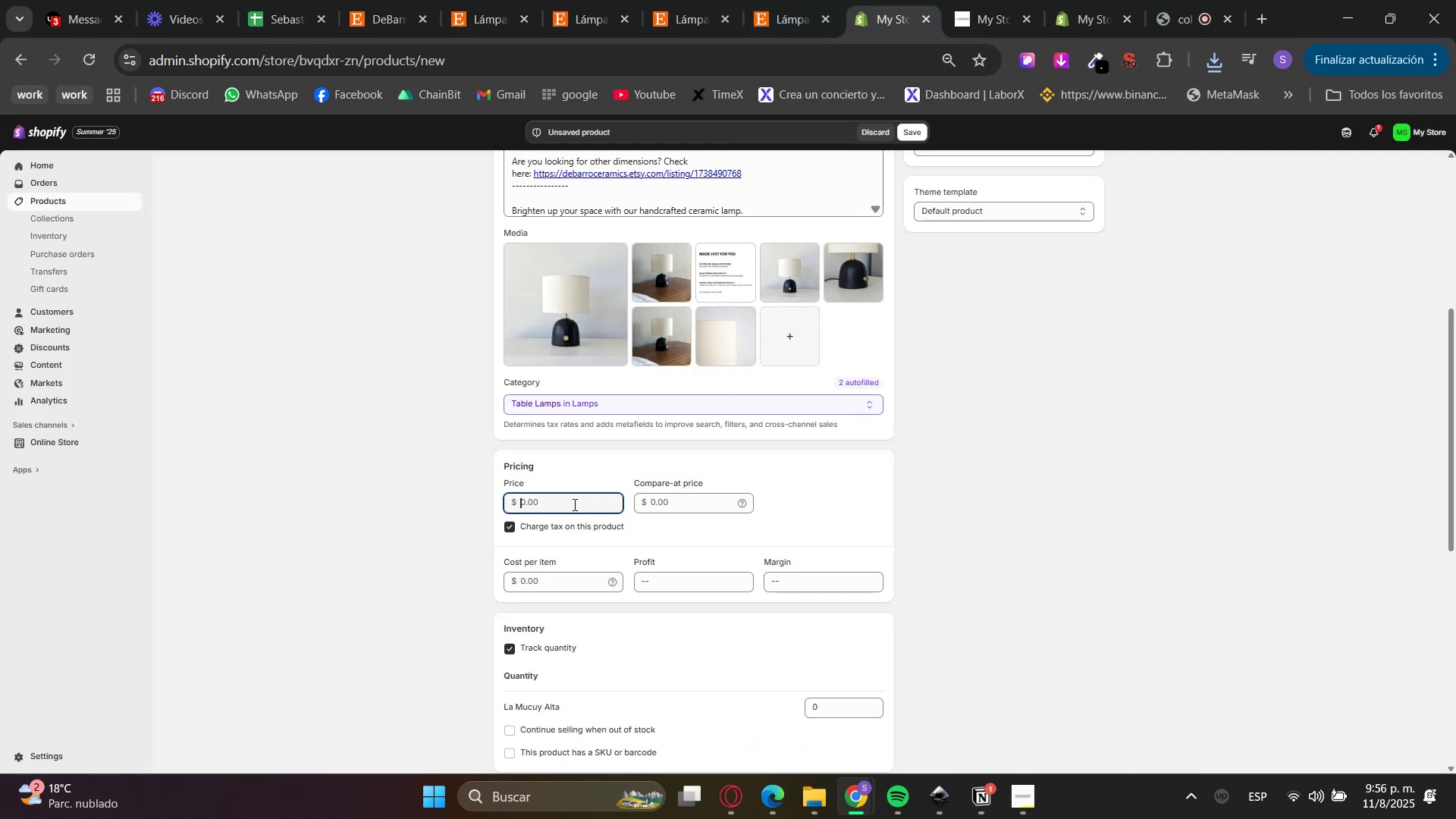 
key(Numpad1)
 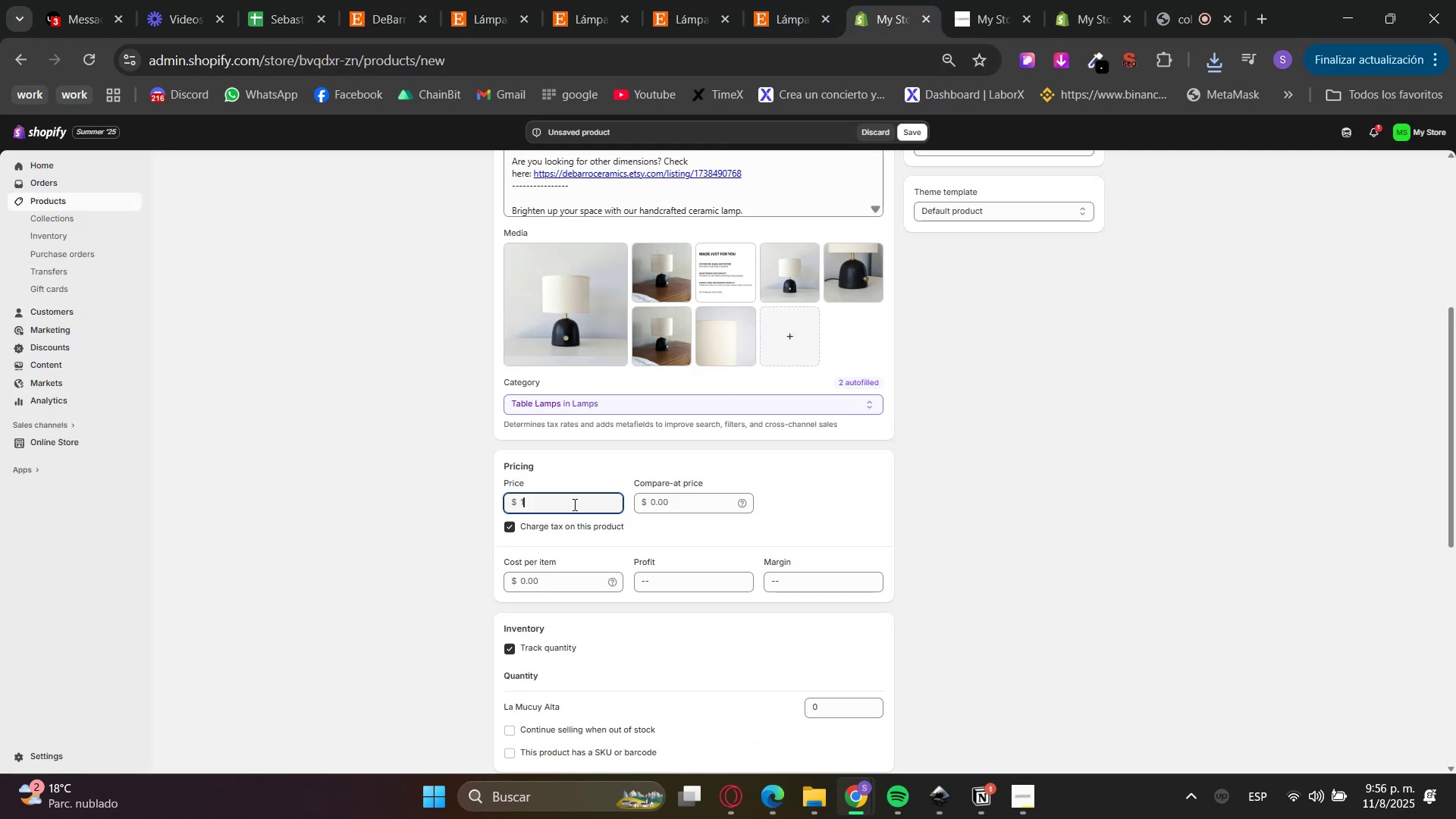 
key(Numpad8)
 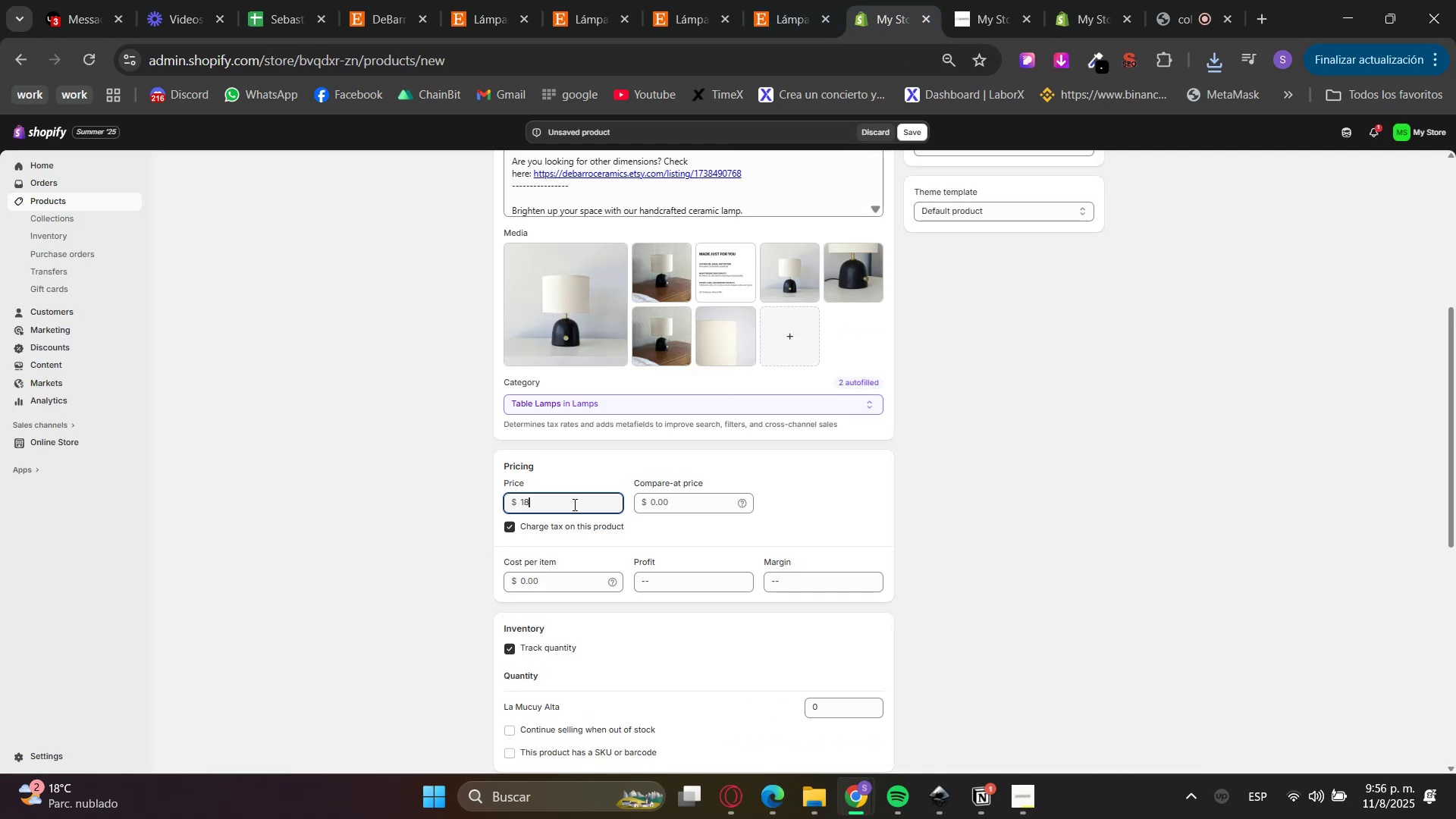 
key(Numpad2)
 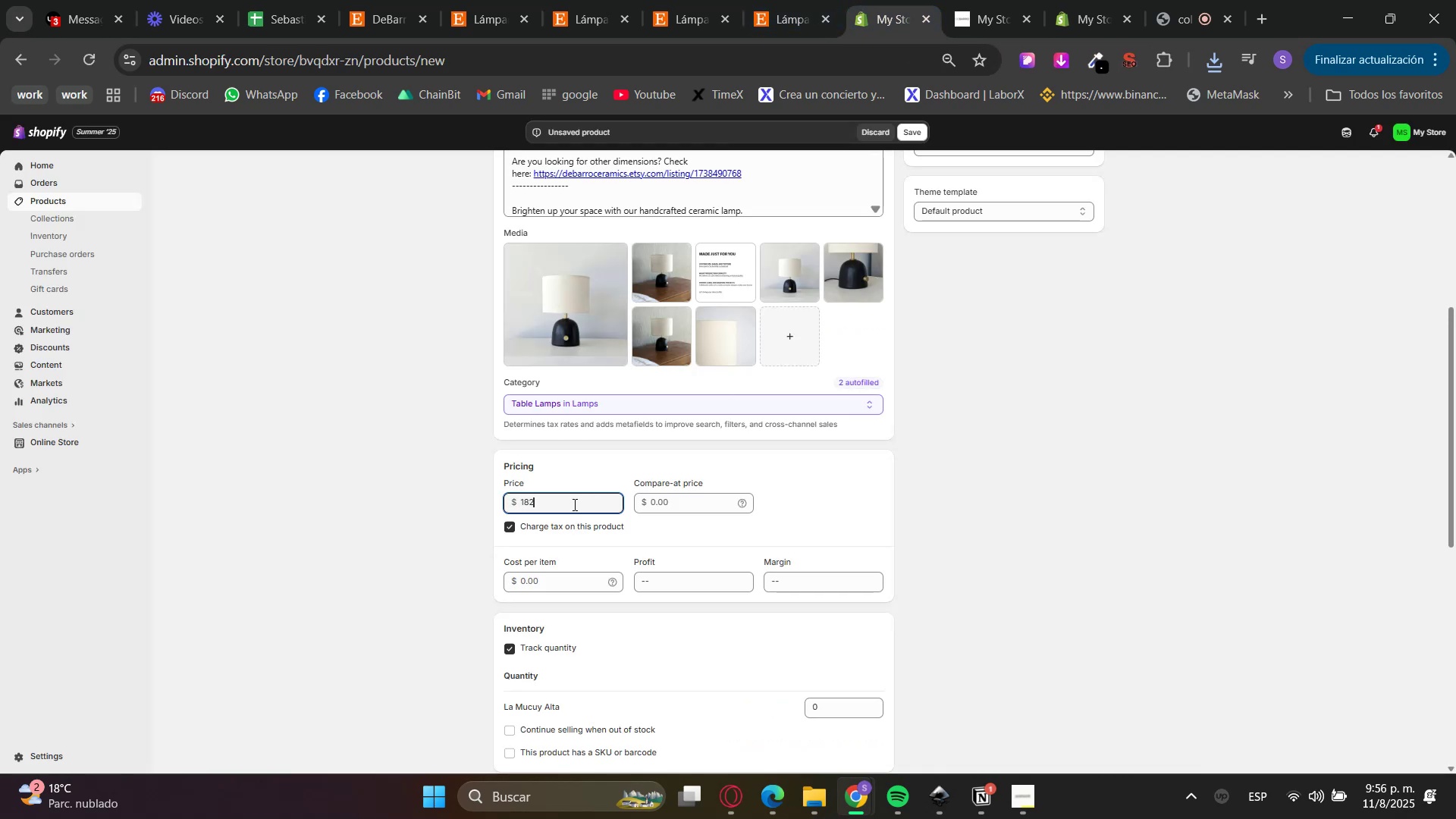 
key(NumpadDecimal)
 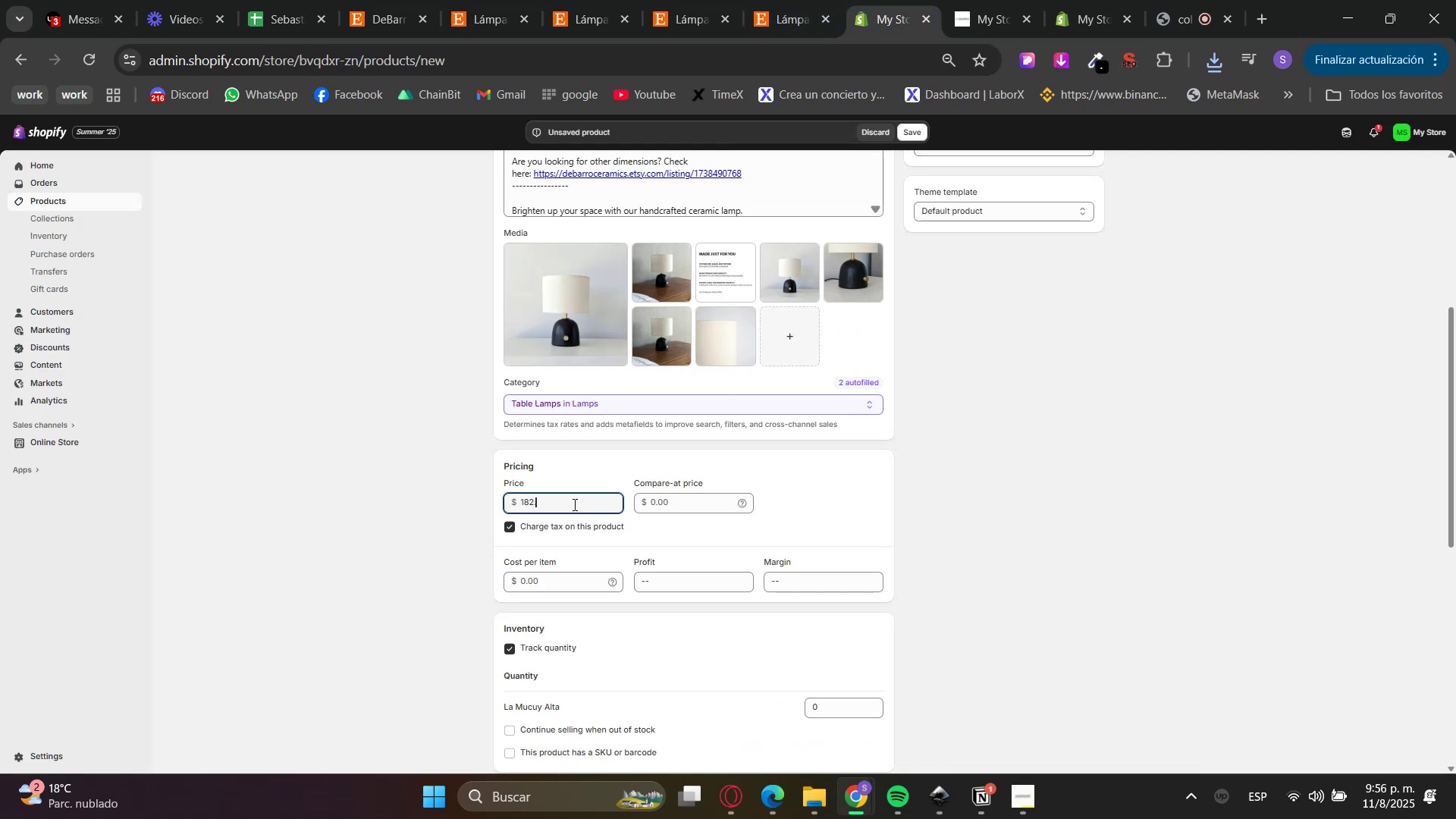 
key(Numpad4)
 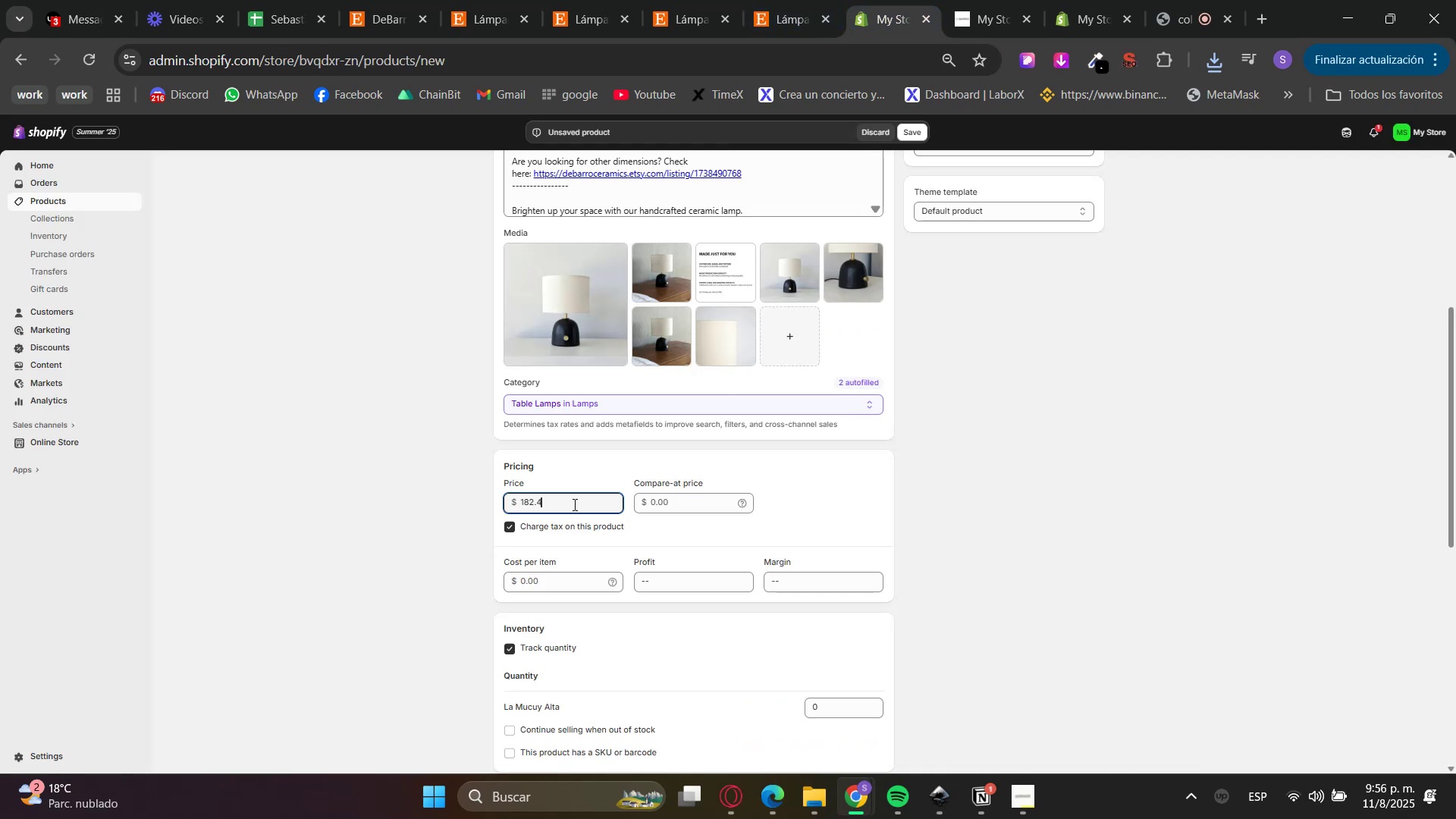 
key(Numpad6)
 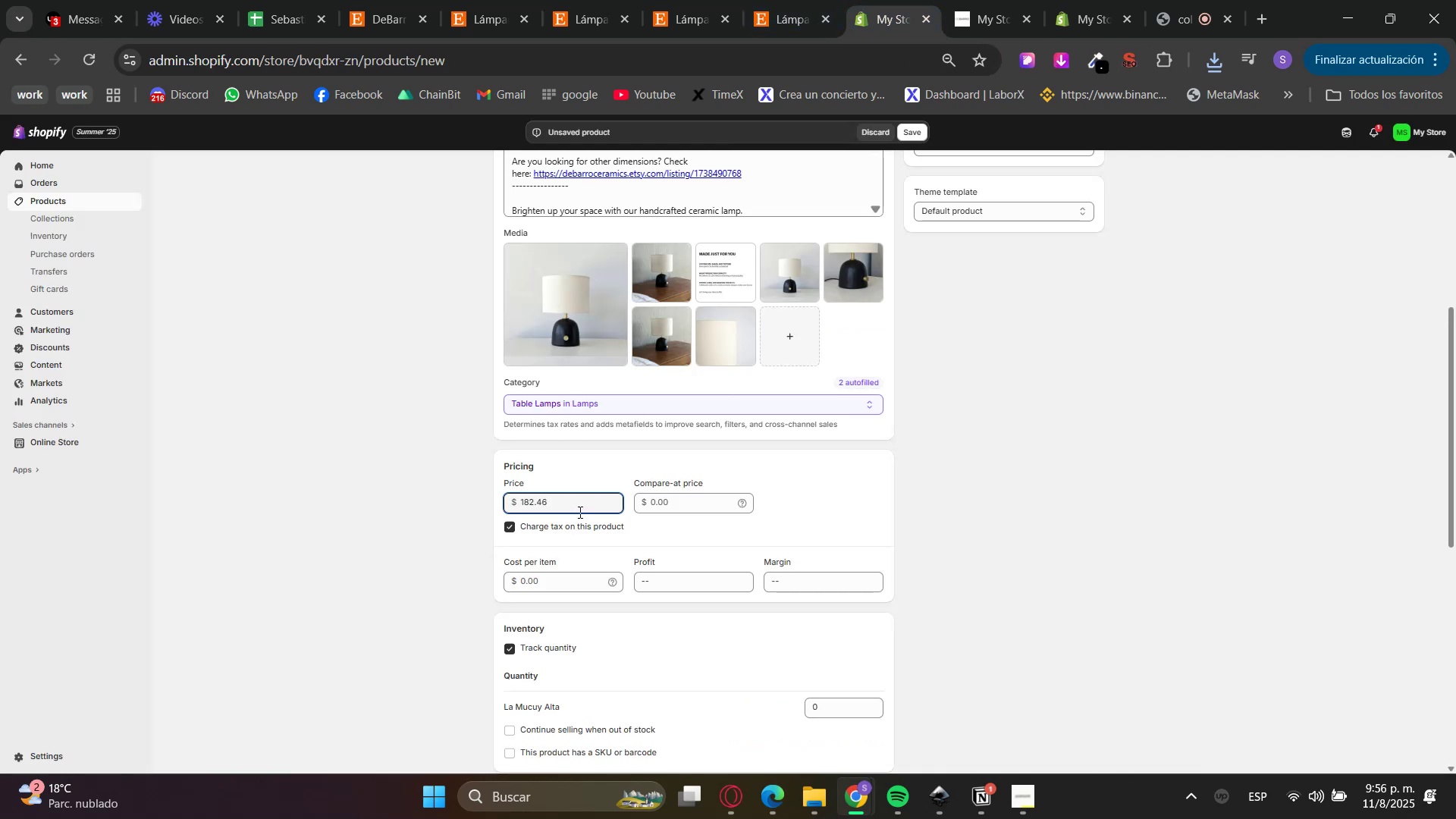 
left_click([1054, 547])
 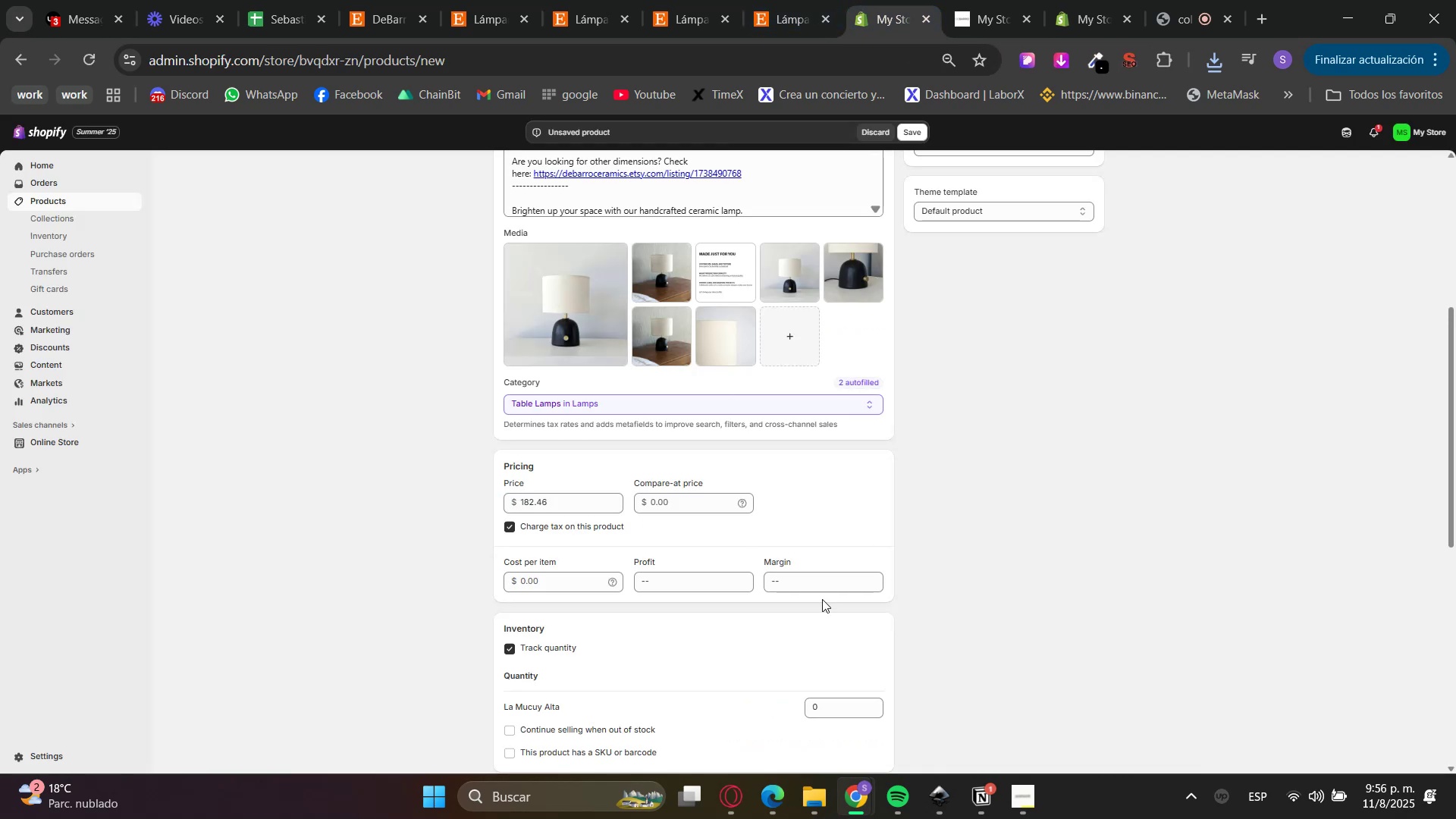 
scroll: coordinate [718, 610], scroll_direction: down, amount: 2.0
 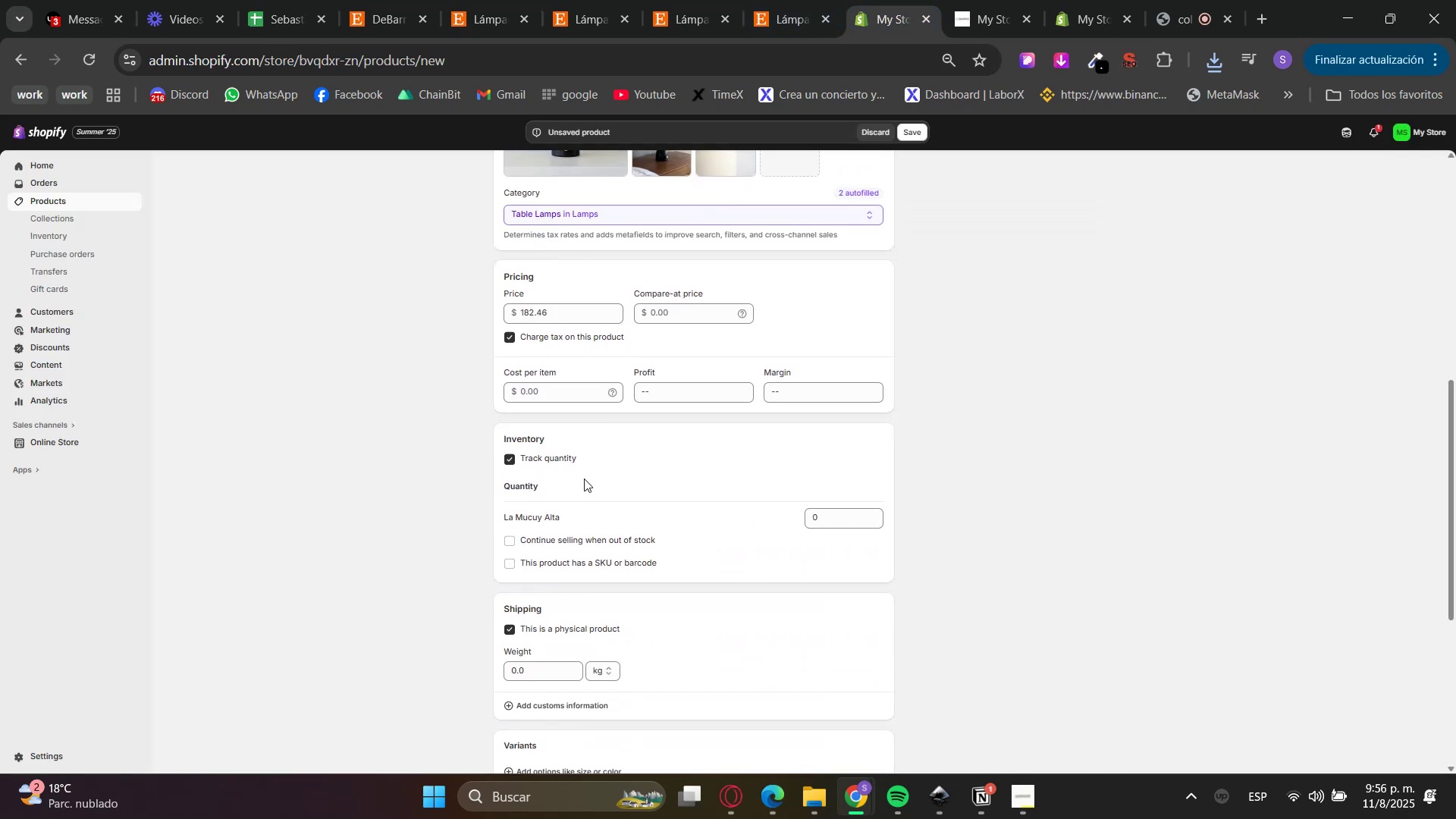 
left_click([562, 461])
 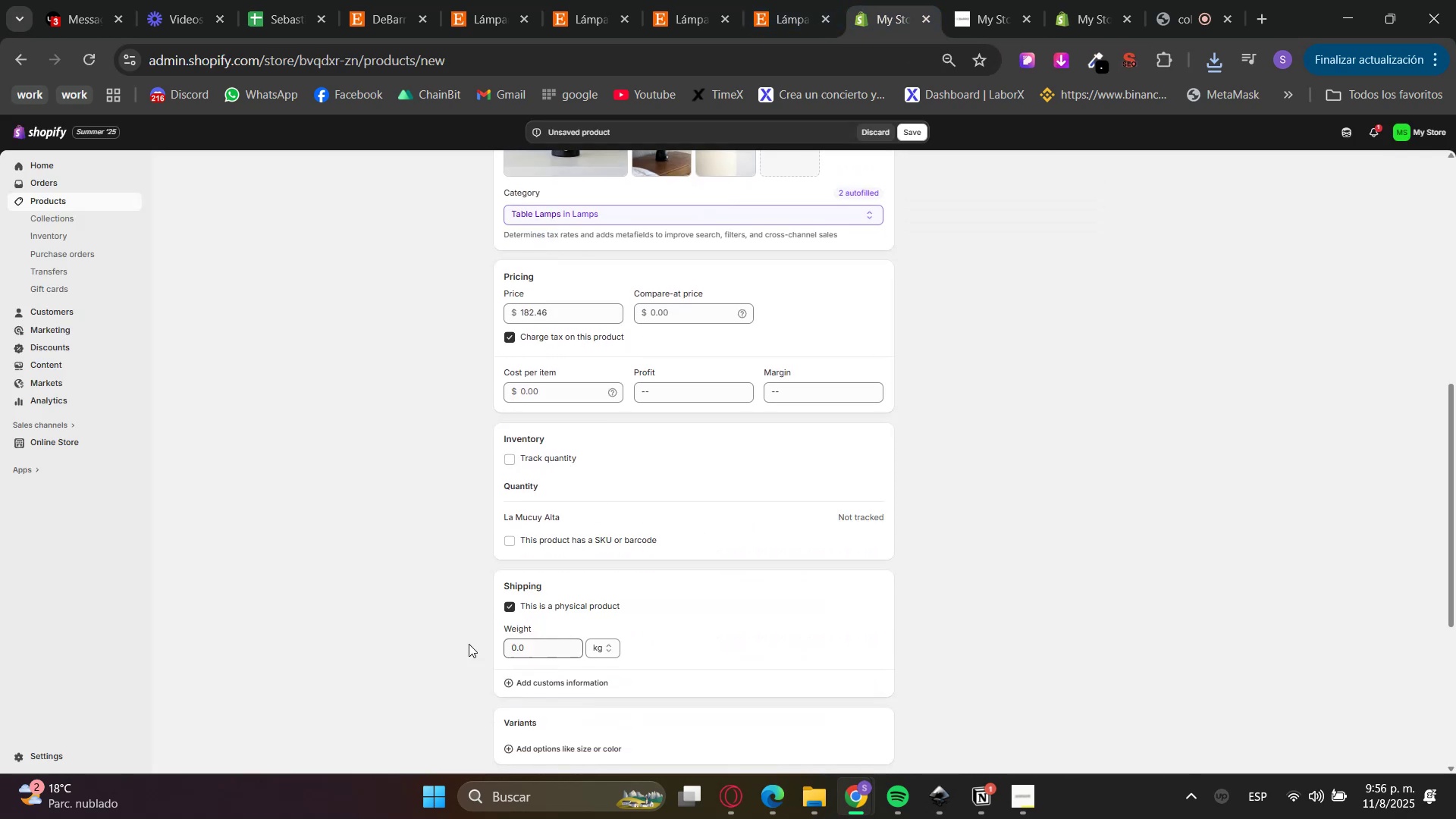 
scroll: coordinate [329, 701], scroll_direction: up, amount: 6.0
 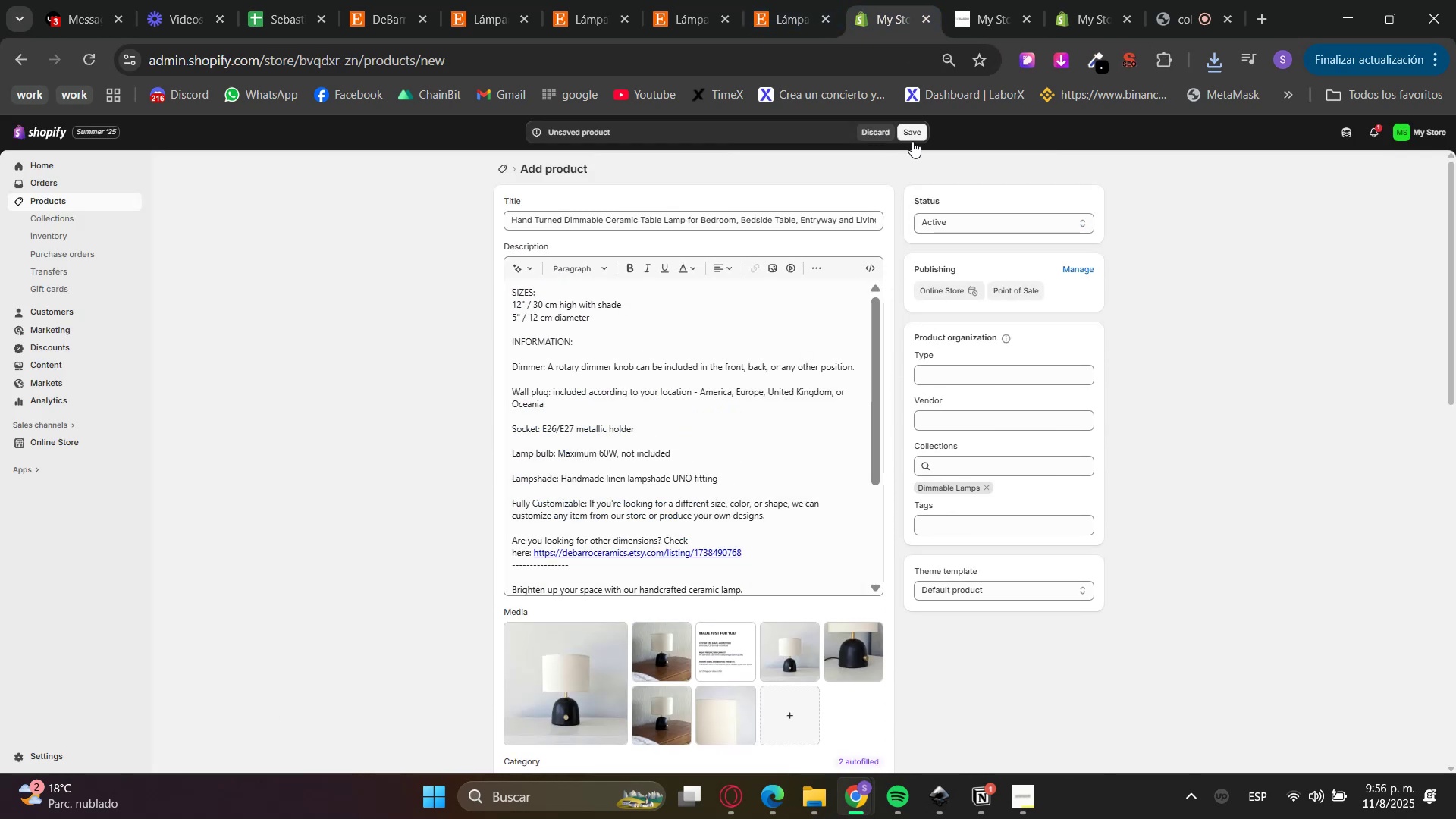 
left_click([916, 130])
 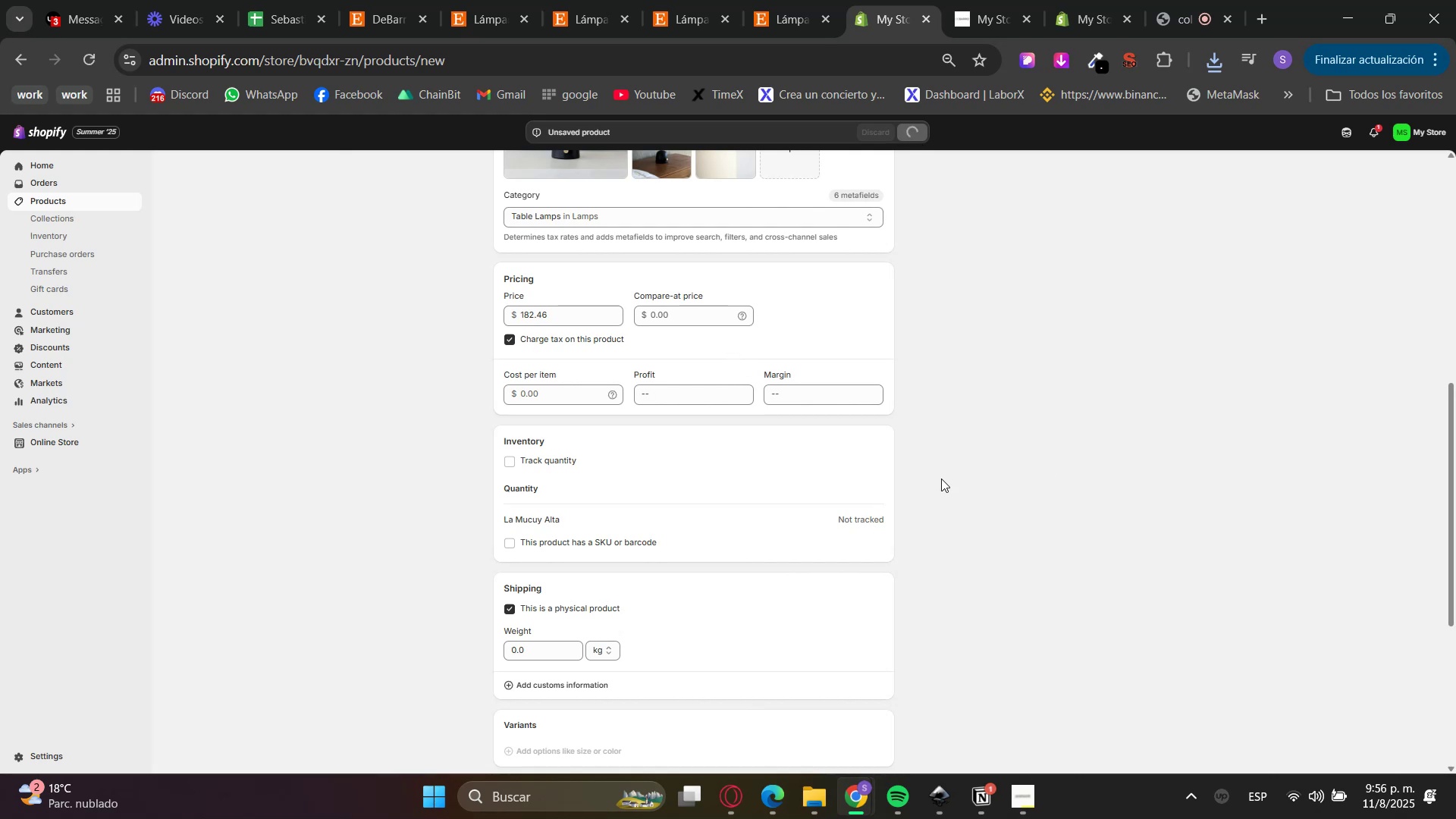 
wait(7.11)
 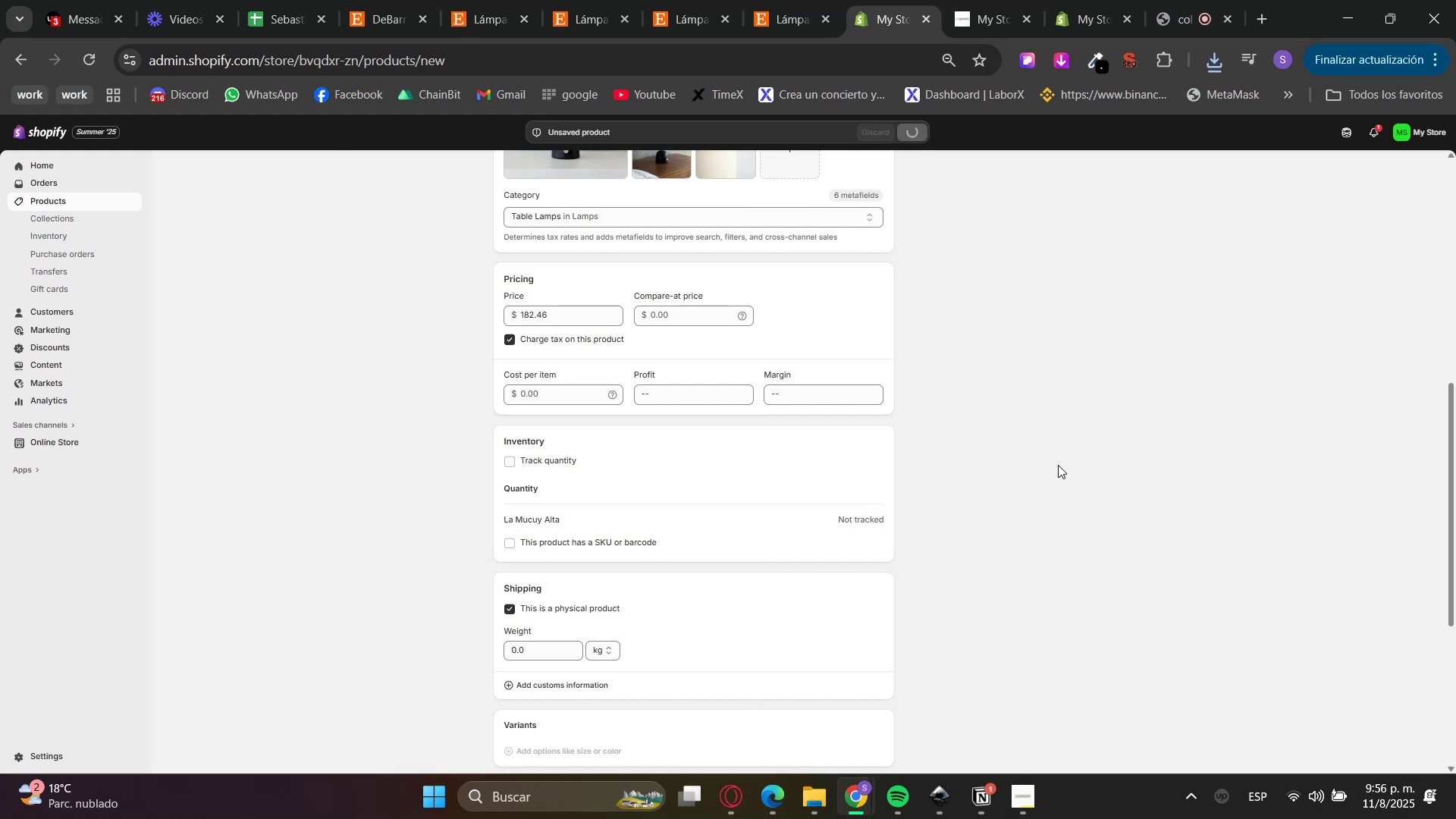 
scroll: coordinate [941, 478], scroll_direction: up, amount: 3.0
 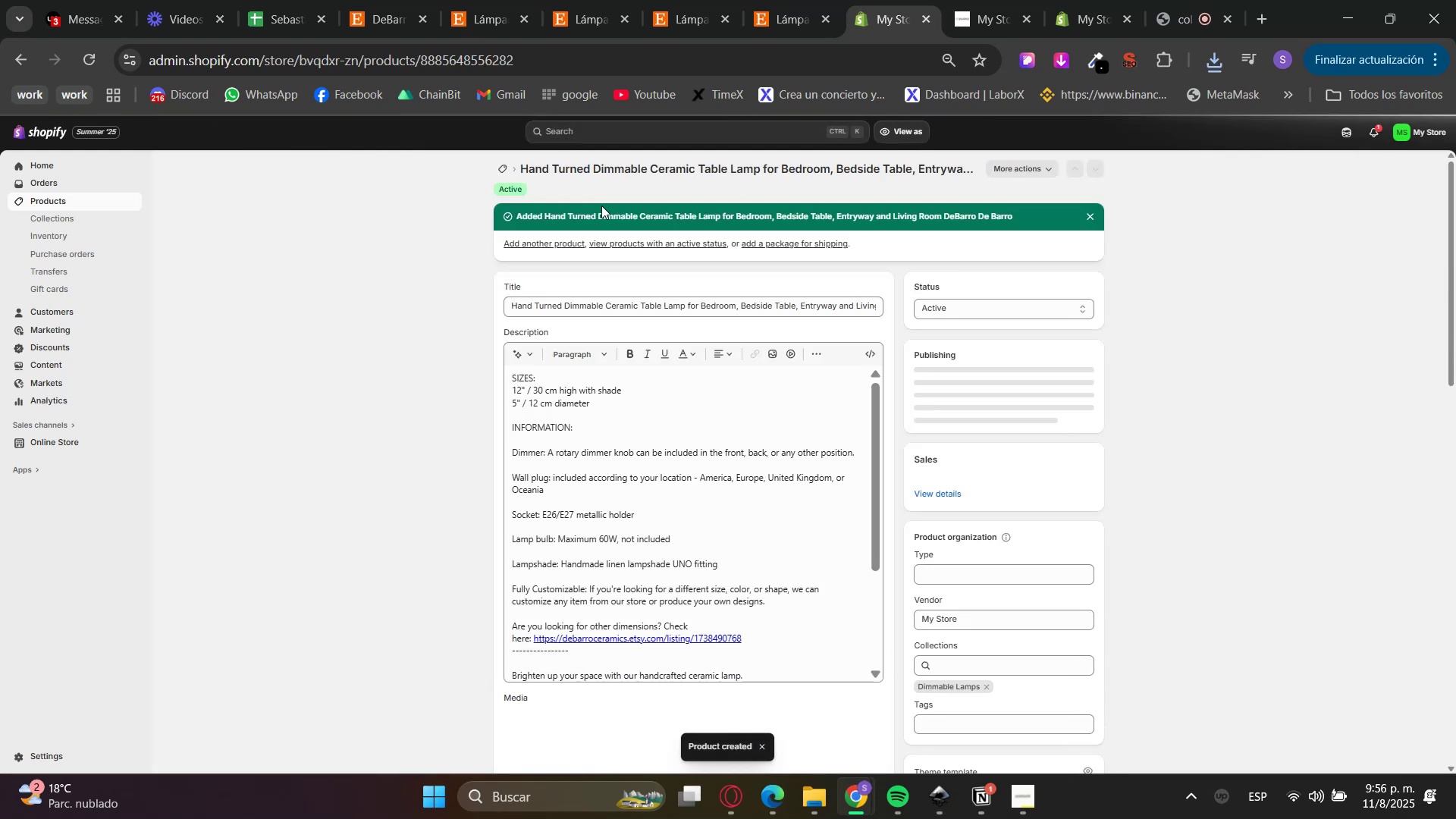 
left_click([571, 247])
 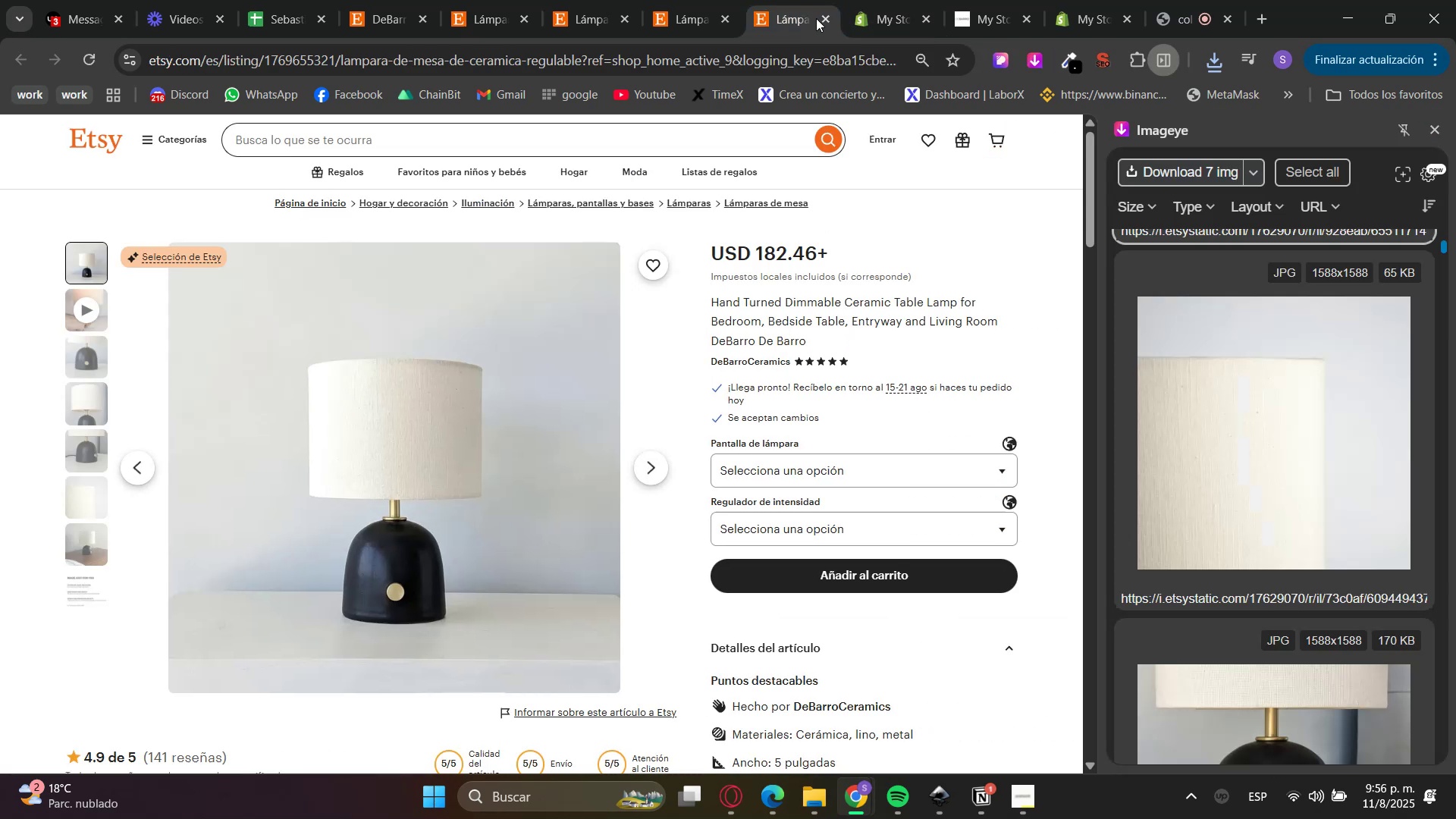 
triple_click([827, 20])
 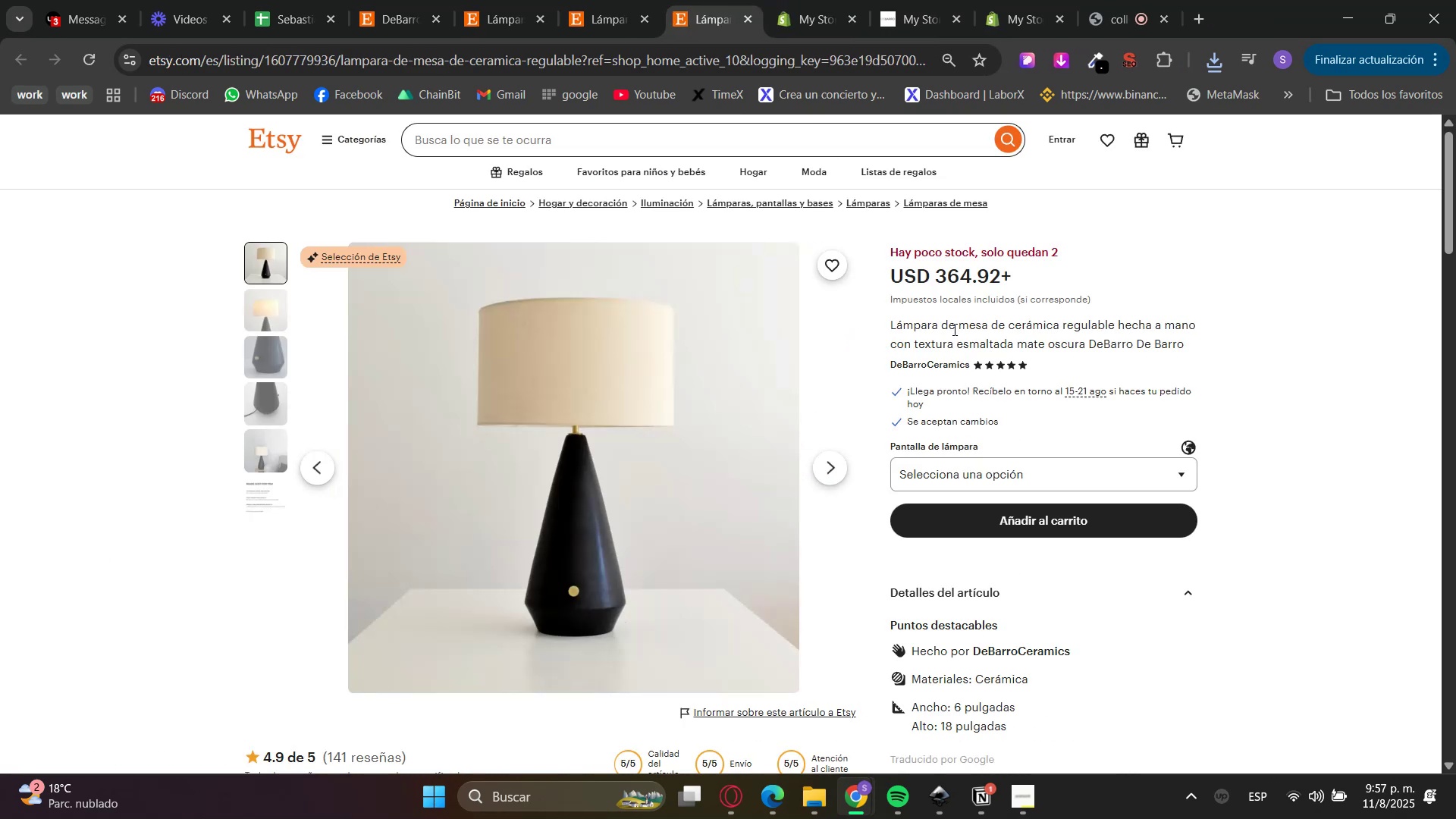 
scroll: coordinate [985, 497], scroll_direction: down, amount: 3.0
 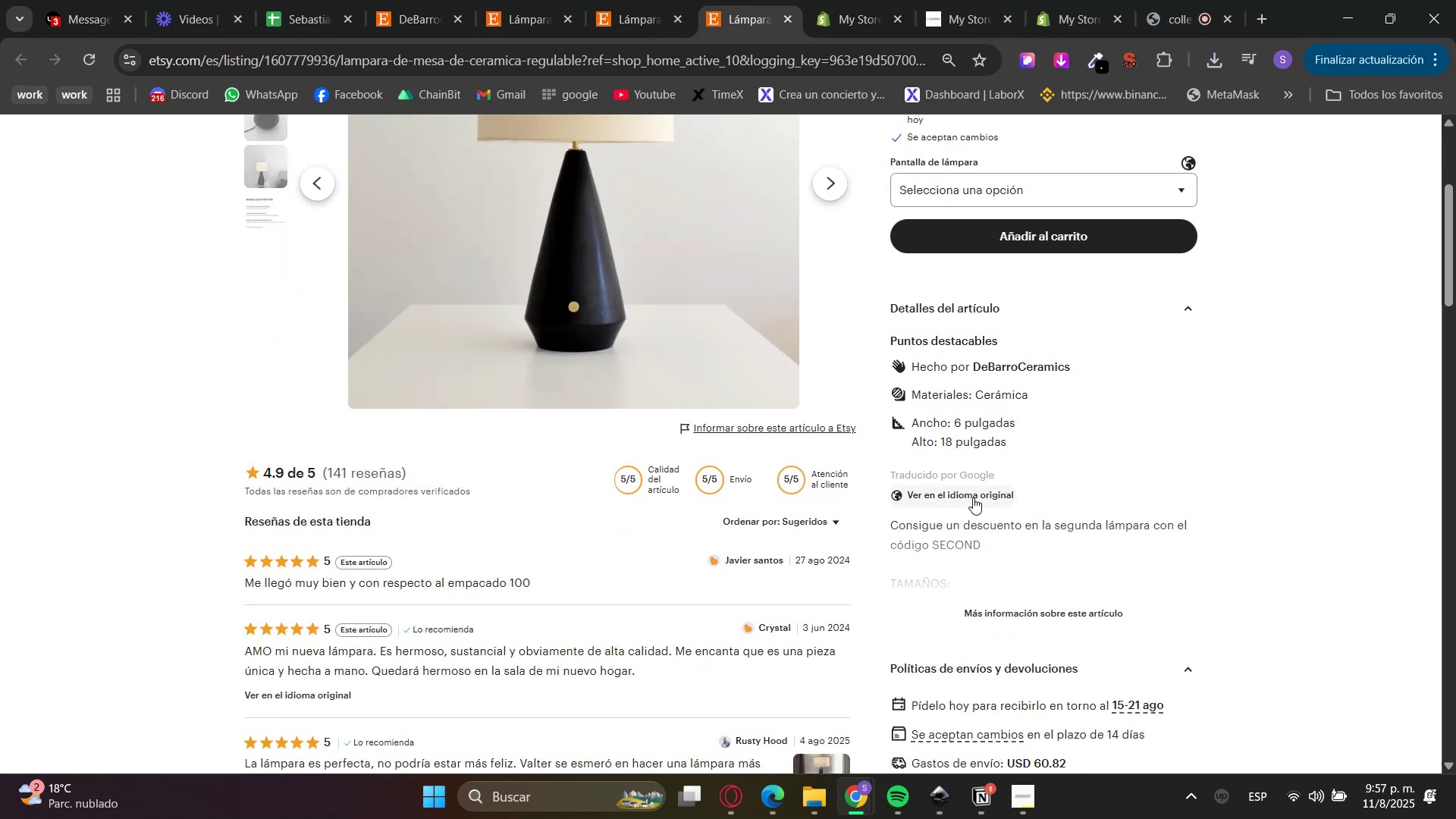 
left_click([967, 491])
 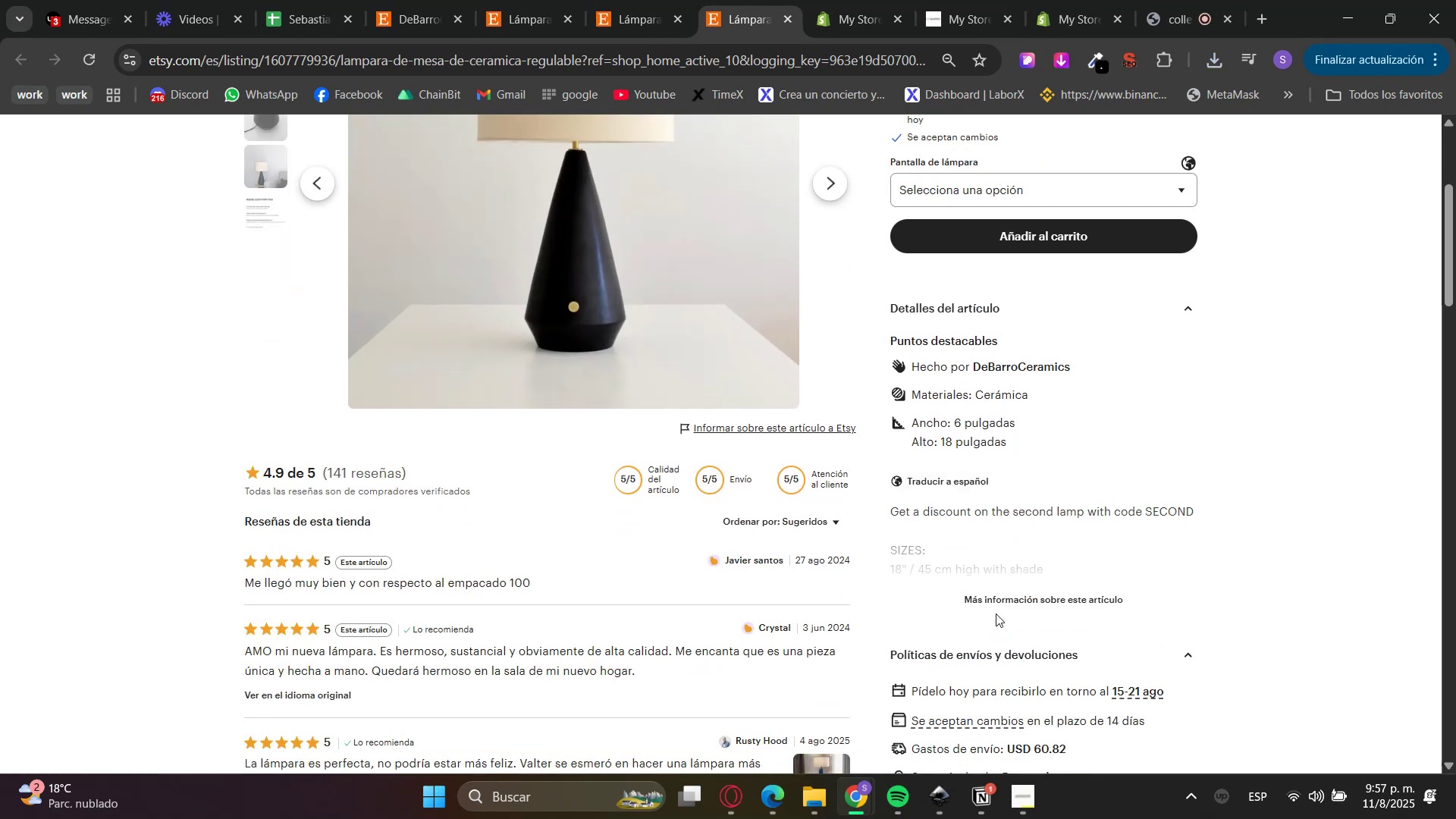 
double_click([988, 601])
 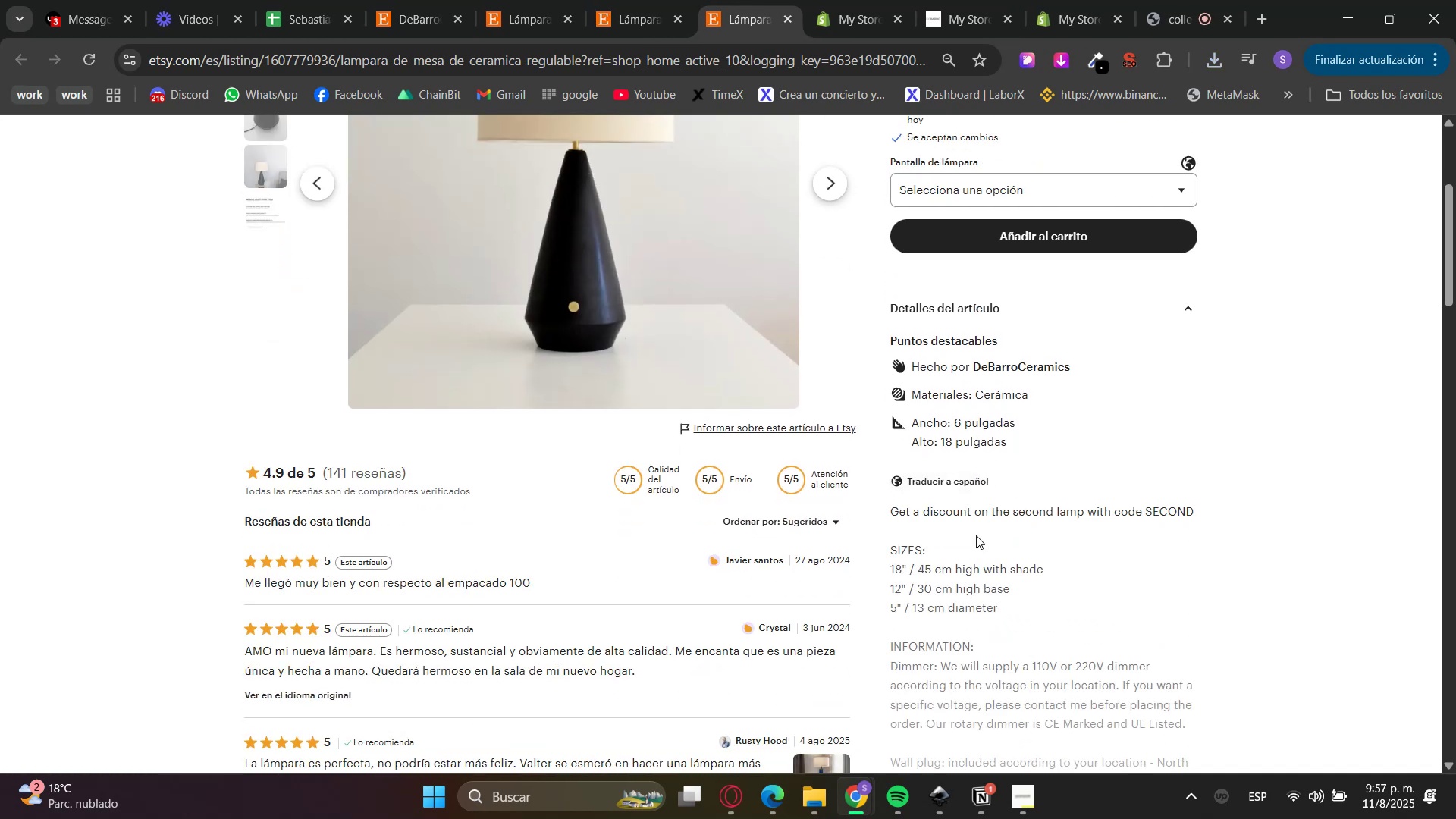 
scroll: coordinate [975, 535], scroll_direction: up, amount: 6.0
 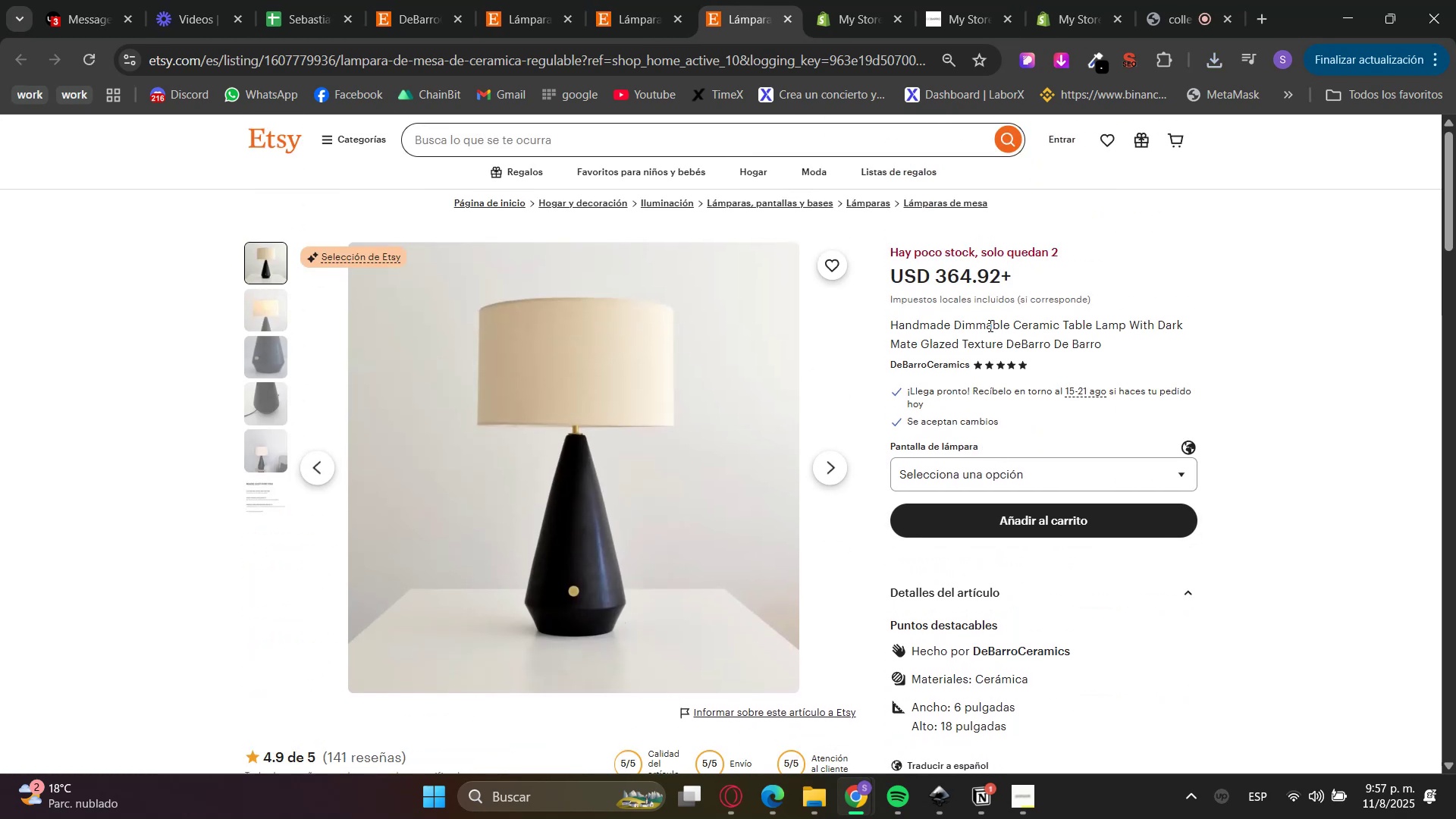 
double_click([989, 325])
 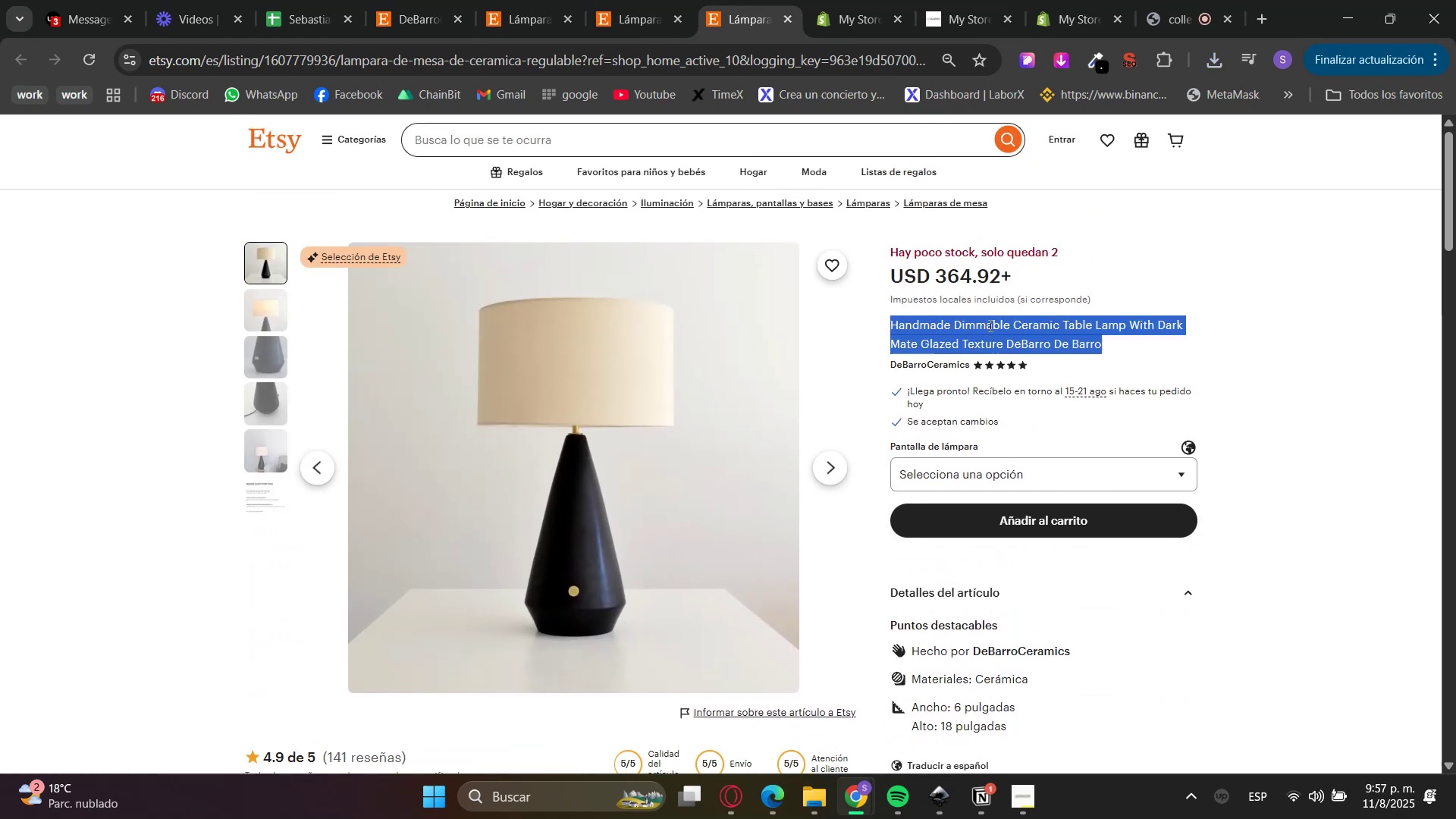 
triple_click([989, 325])
 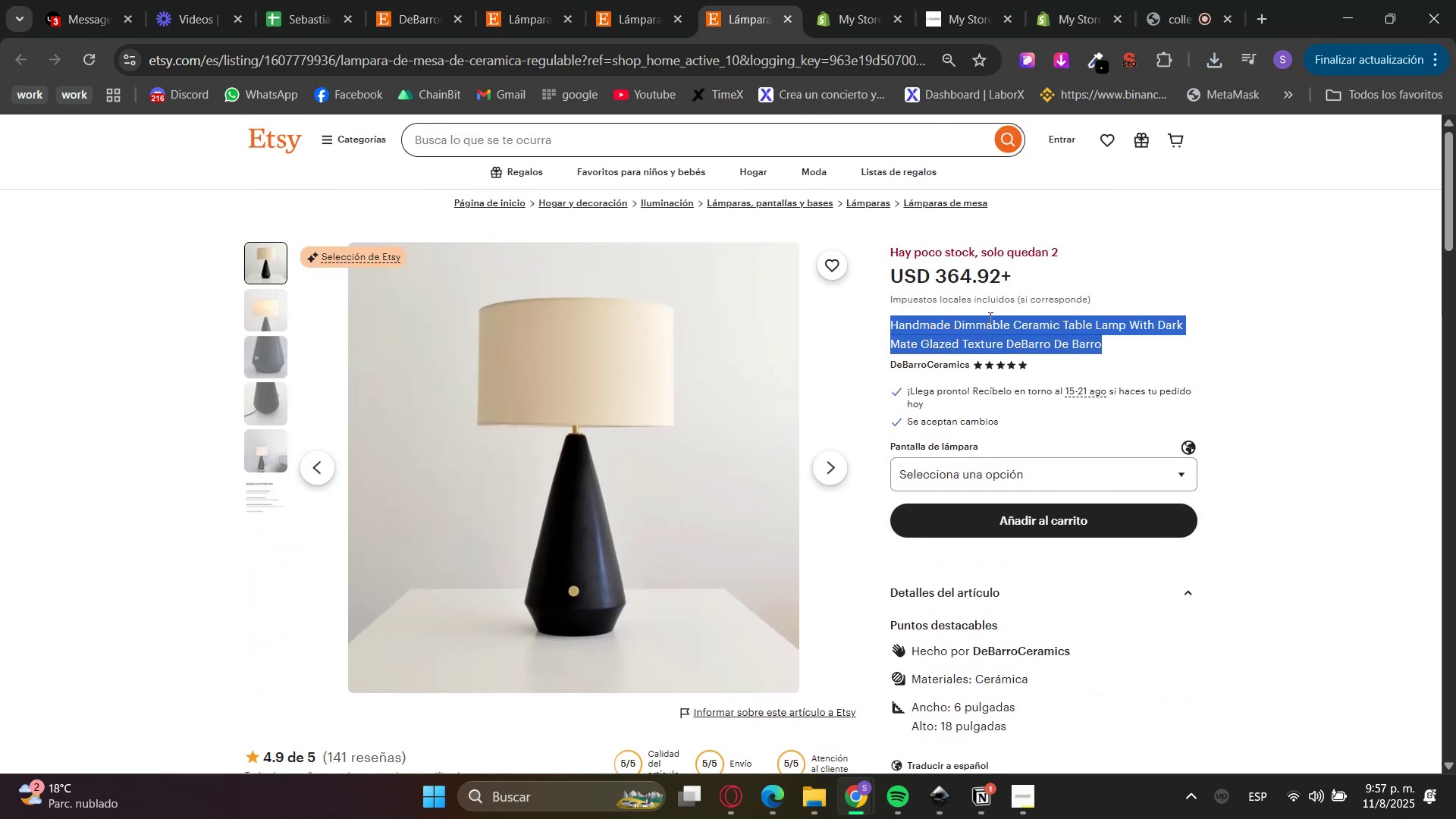 
key(Control+C)
 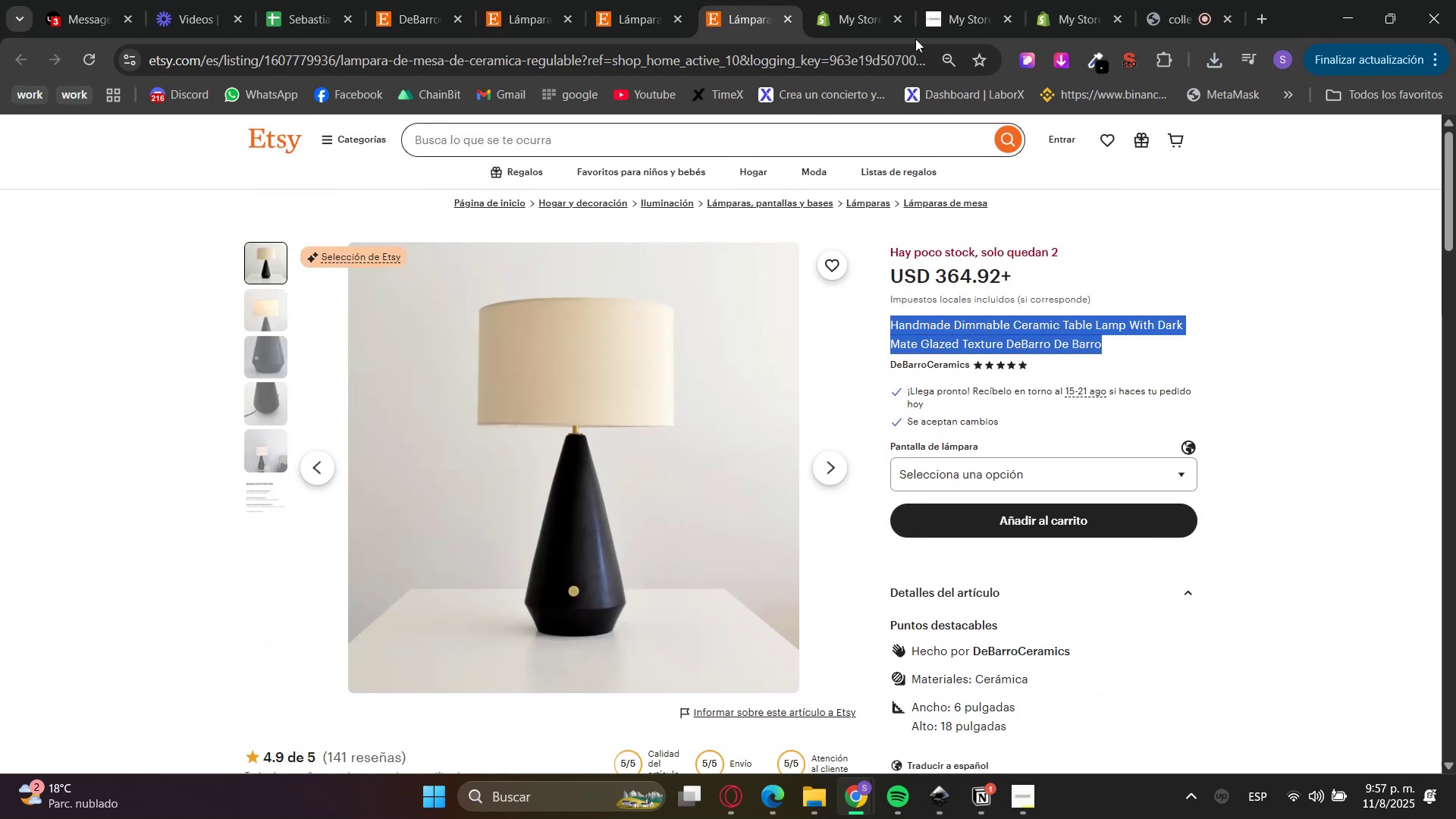 
key(Control+C)
 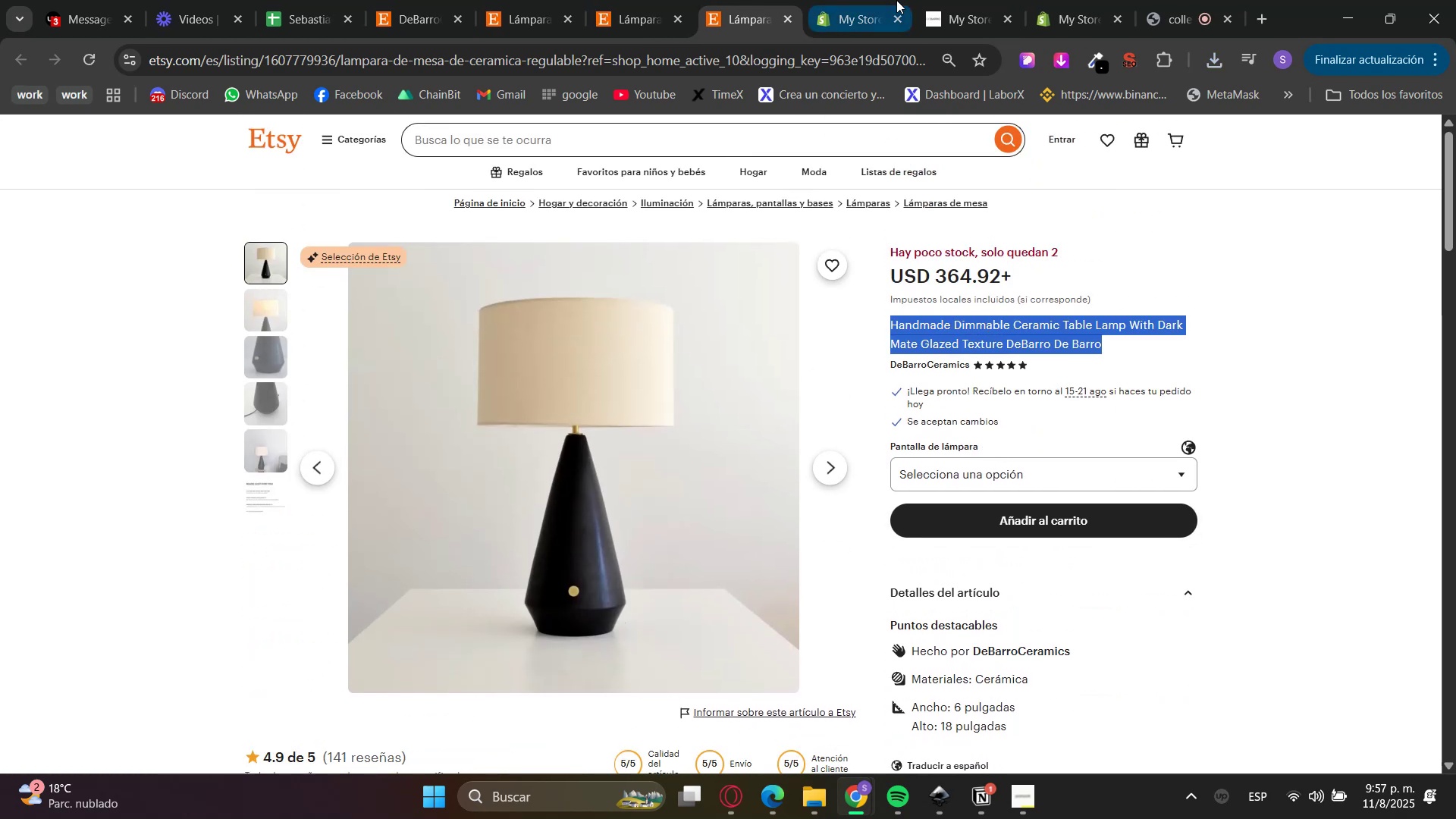 
triple_click([896, 0])
 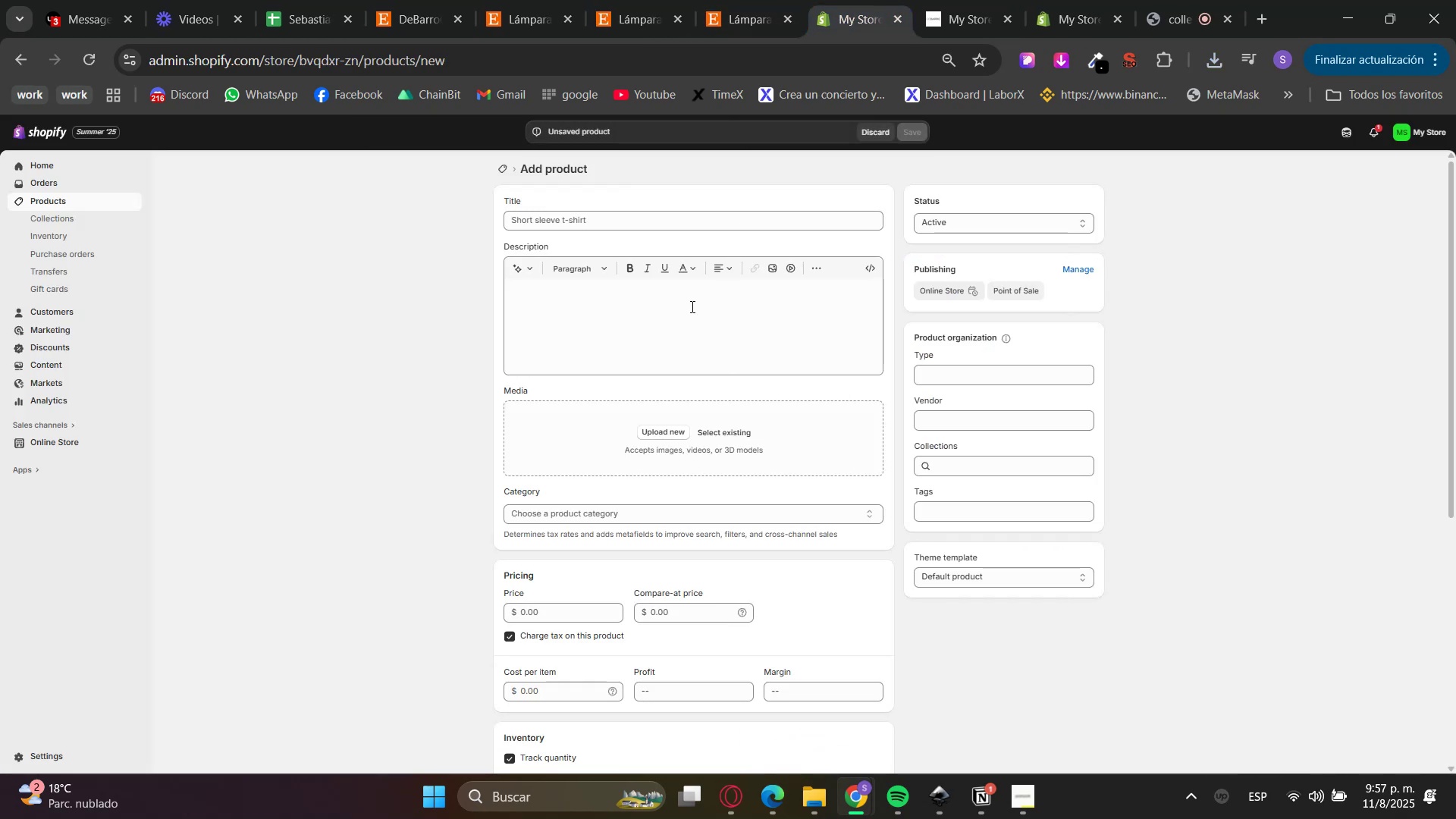 
double_click([610, 217])
 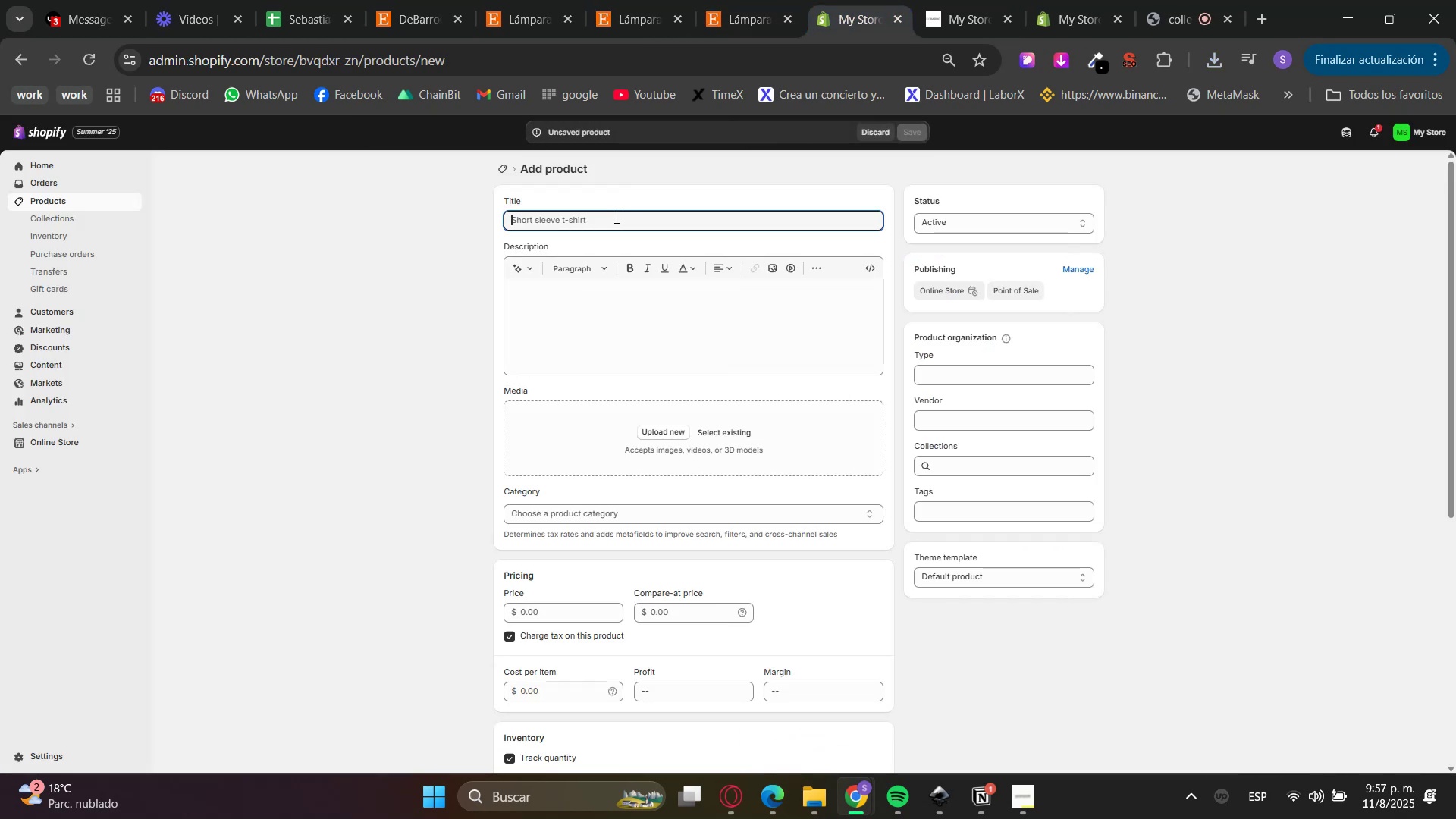 
key(Control+V)
 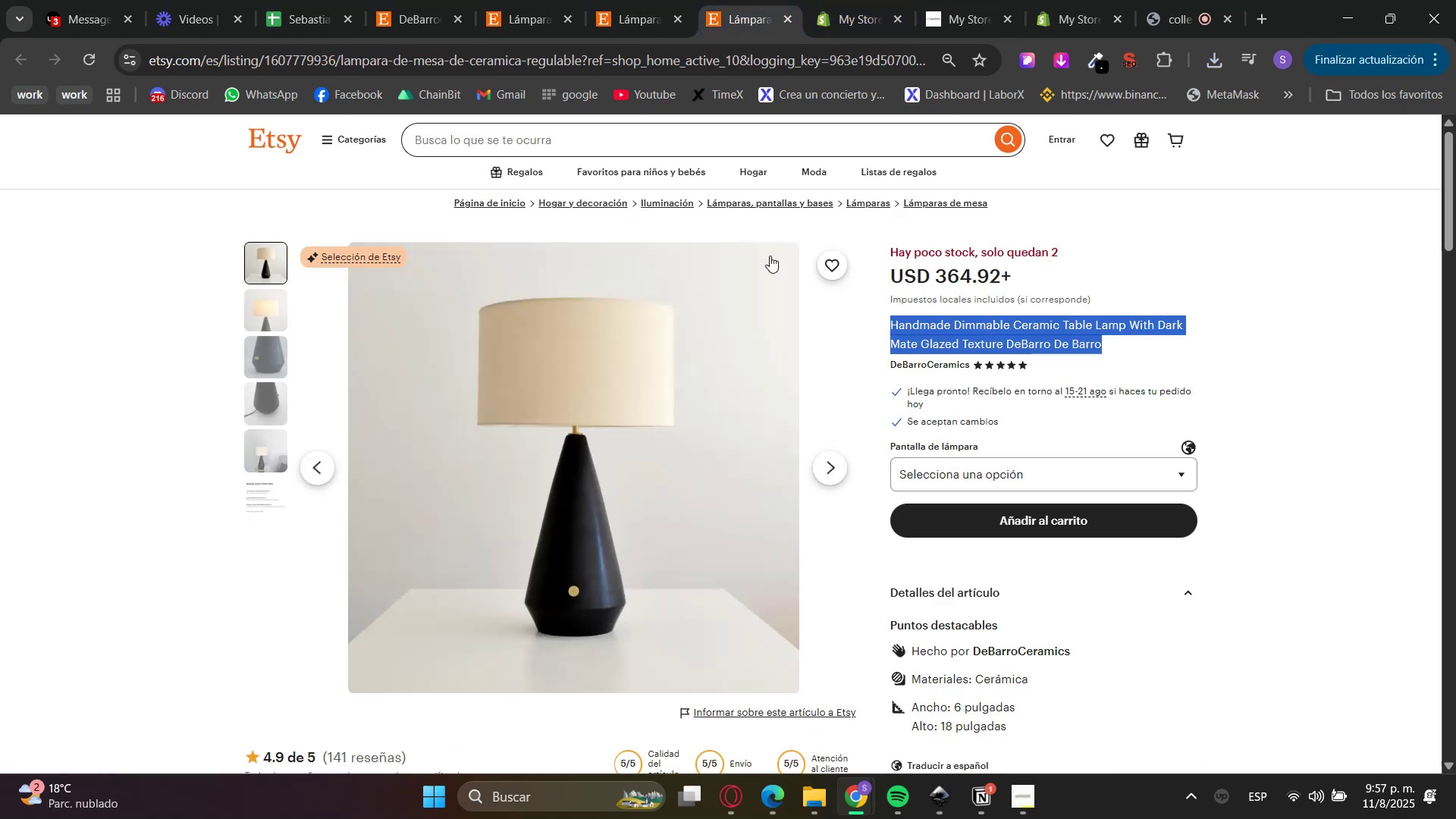 
scroll: coordinate [924, 621], scroll_direction: down, amount: 4.0
 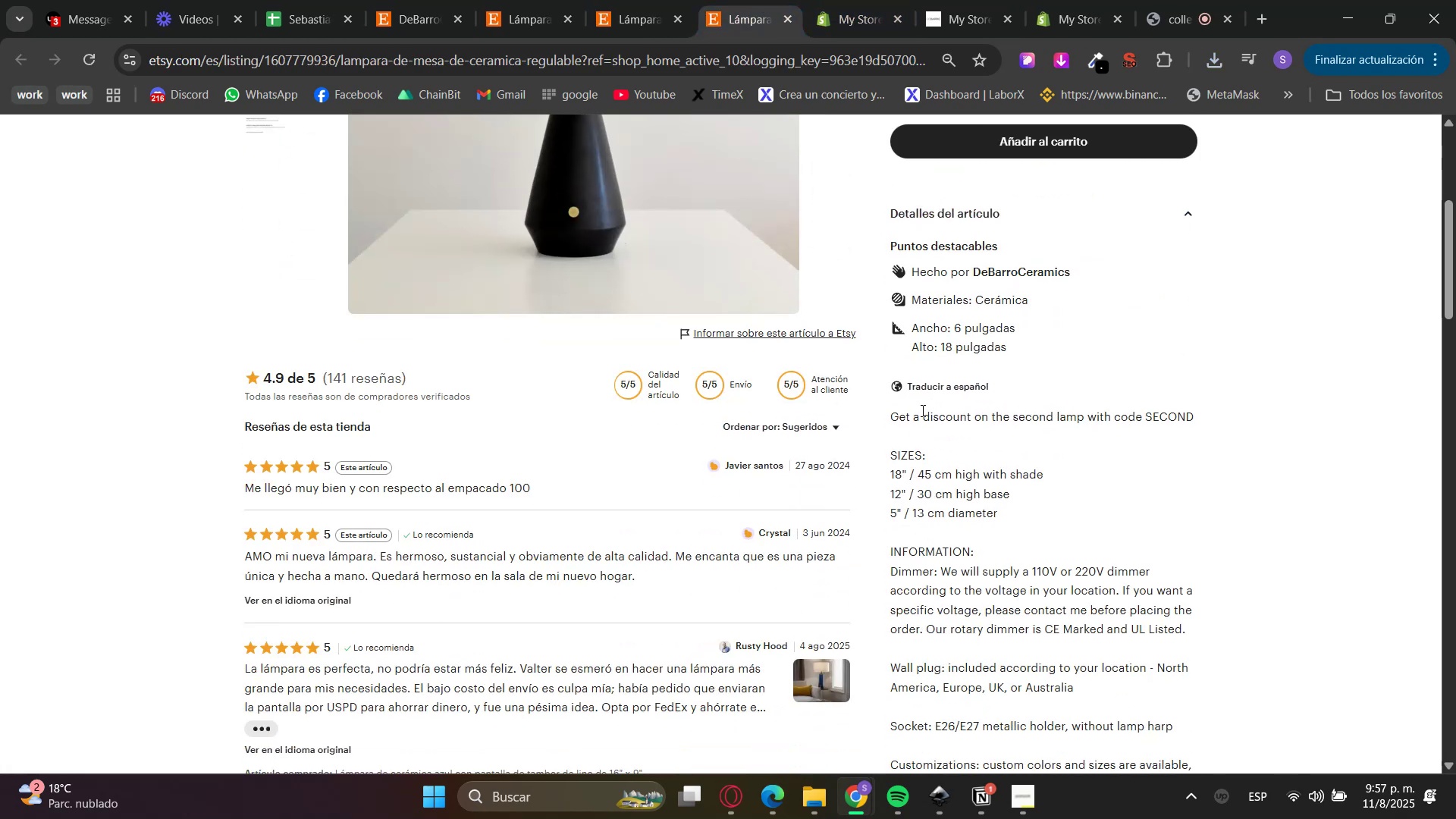 
double_click([910, 407])
 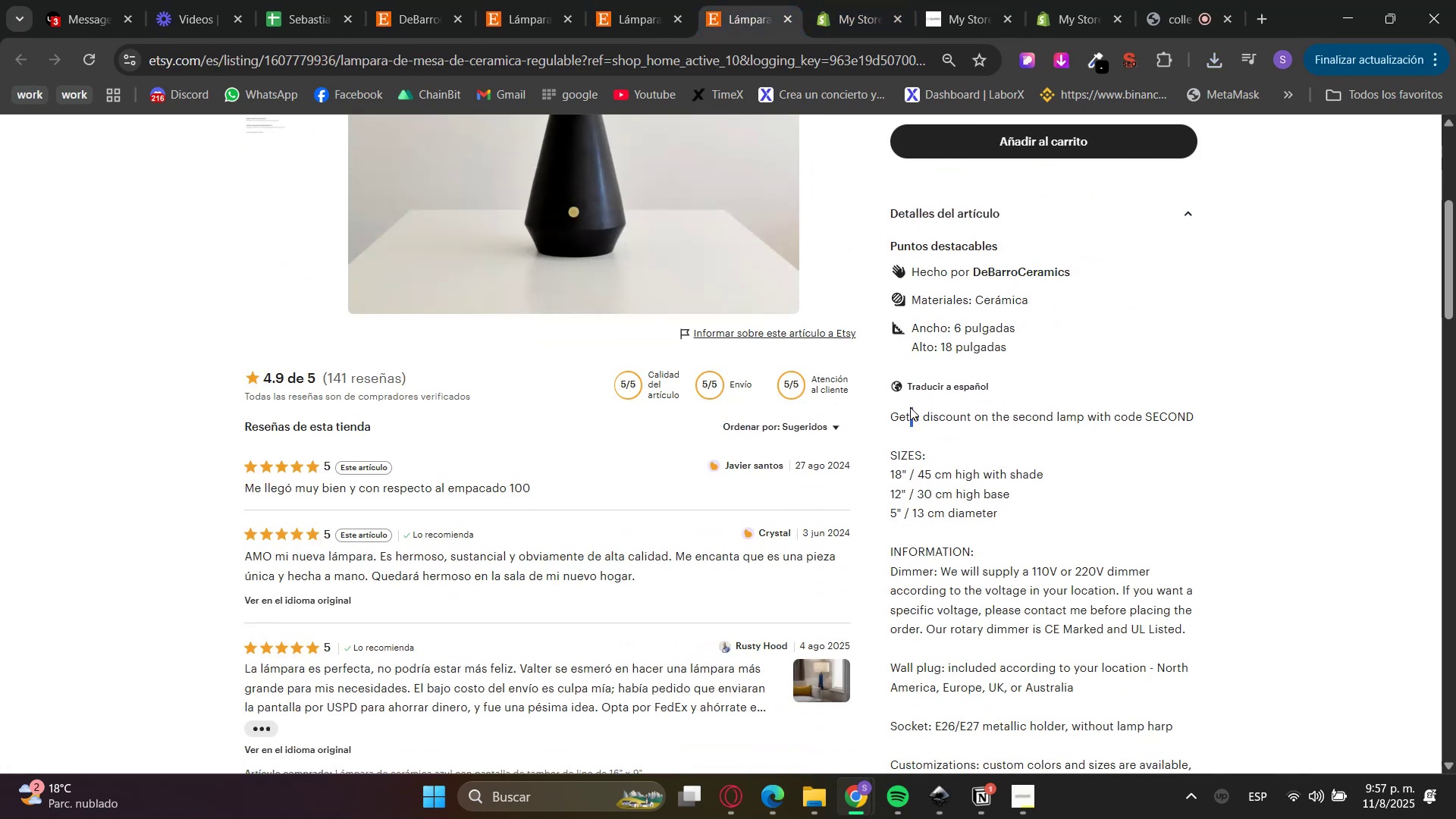 
left_click_drag(start_coordinate=[910, 407], to_coordinate=[999, 397])
 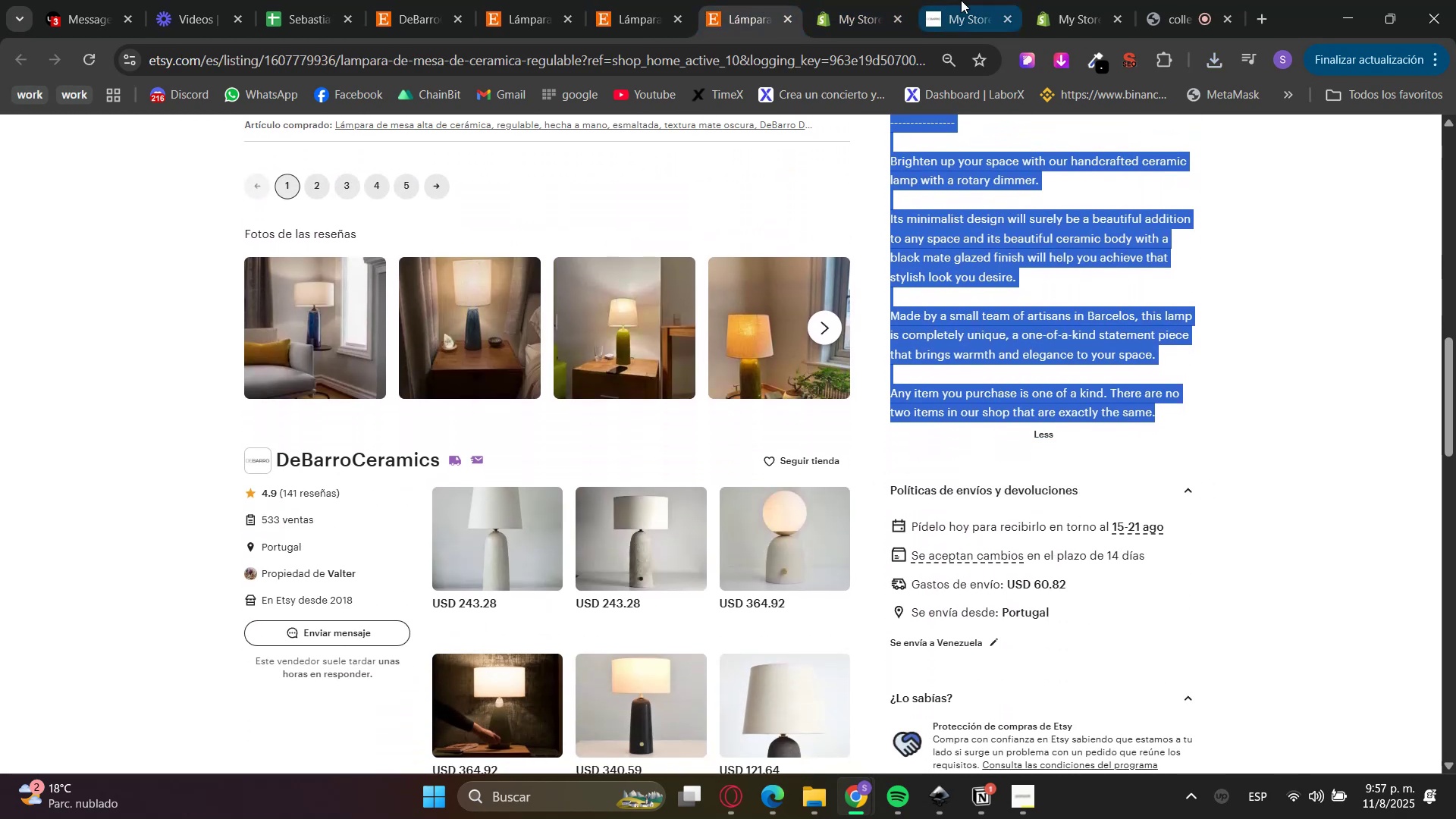 
scroll: coordinate [978, 491], scroll_direction: down, amount: 8.0
 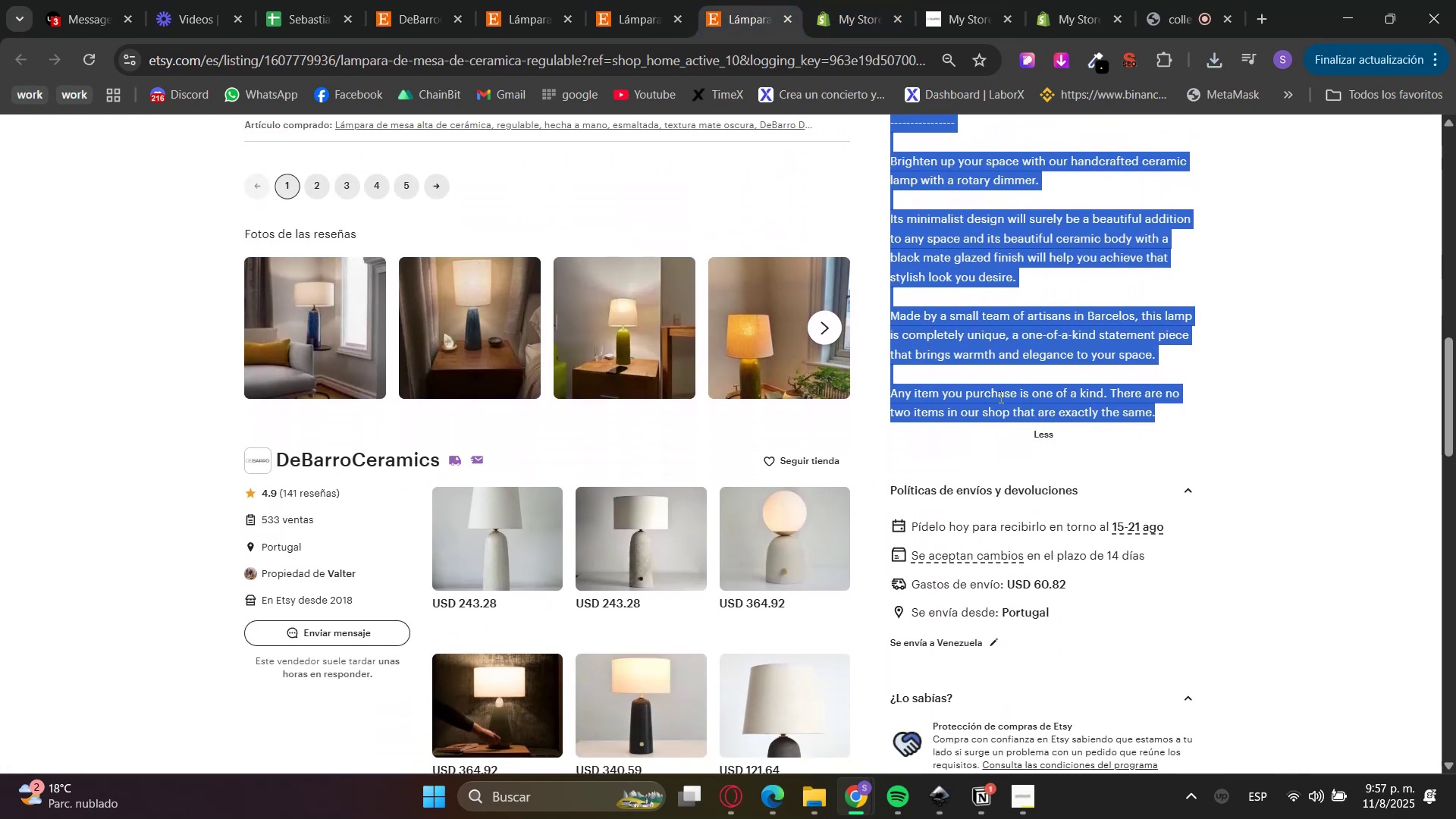 
key(Control+C)
 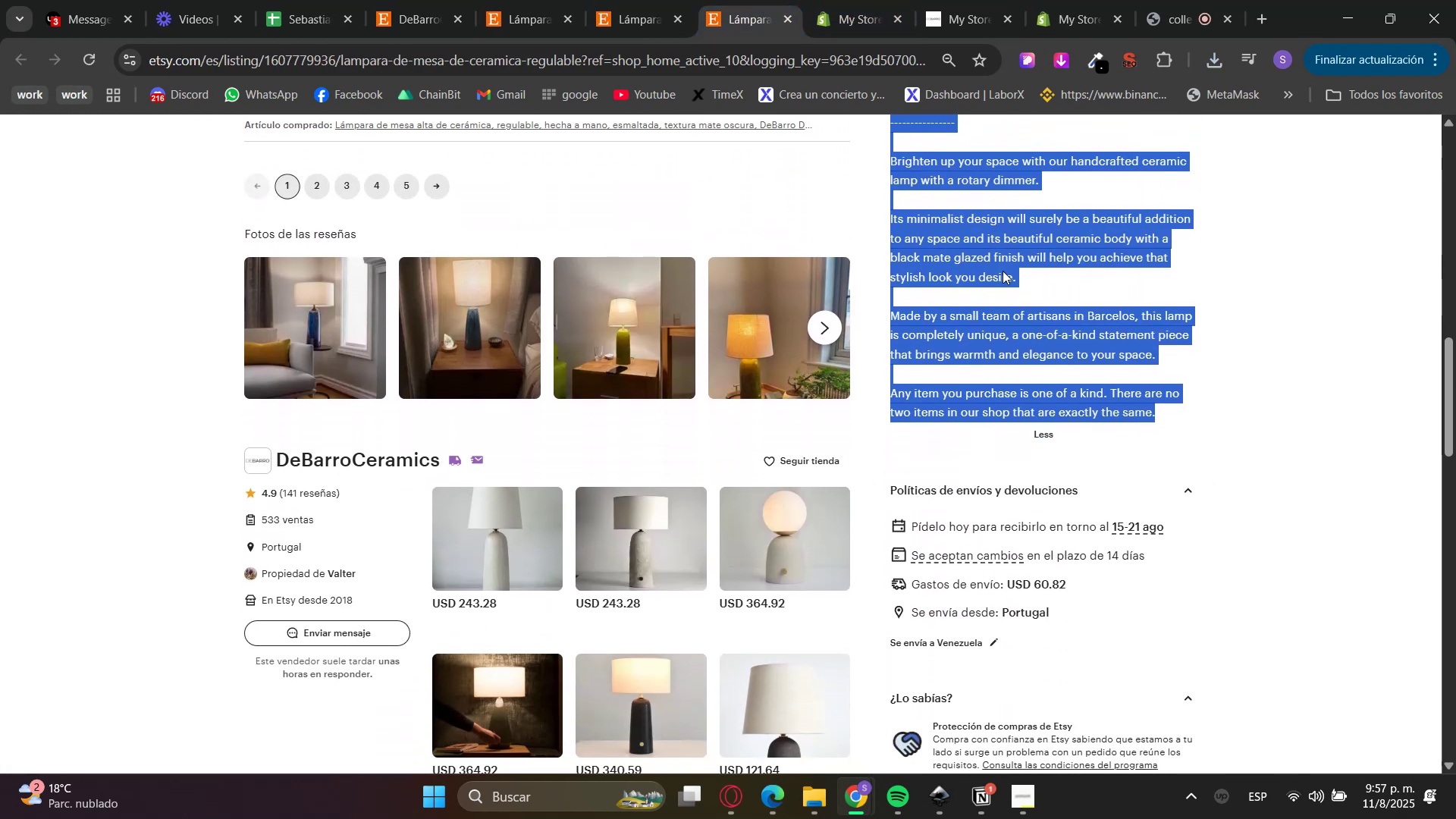 
key(Control+C)
 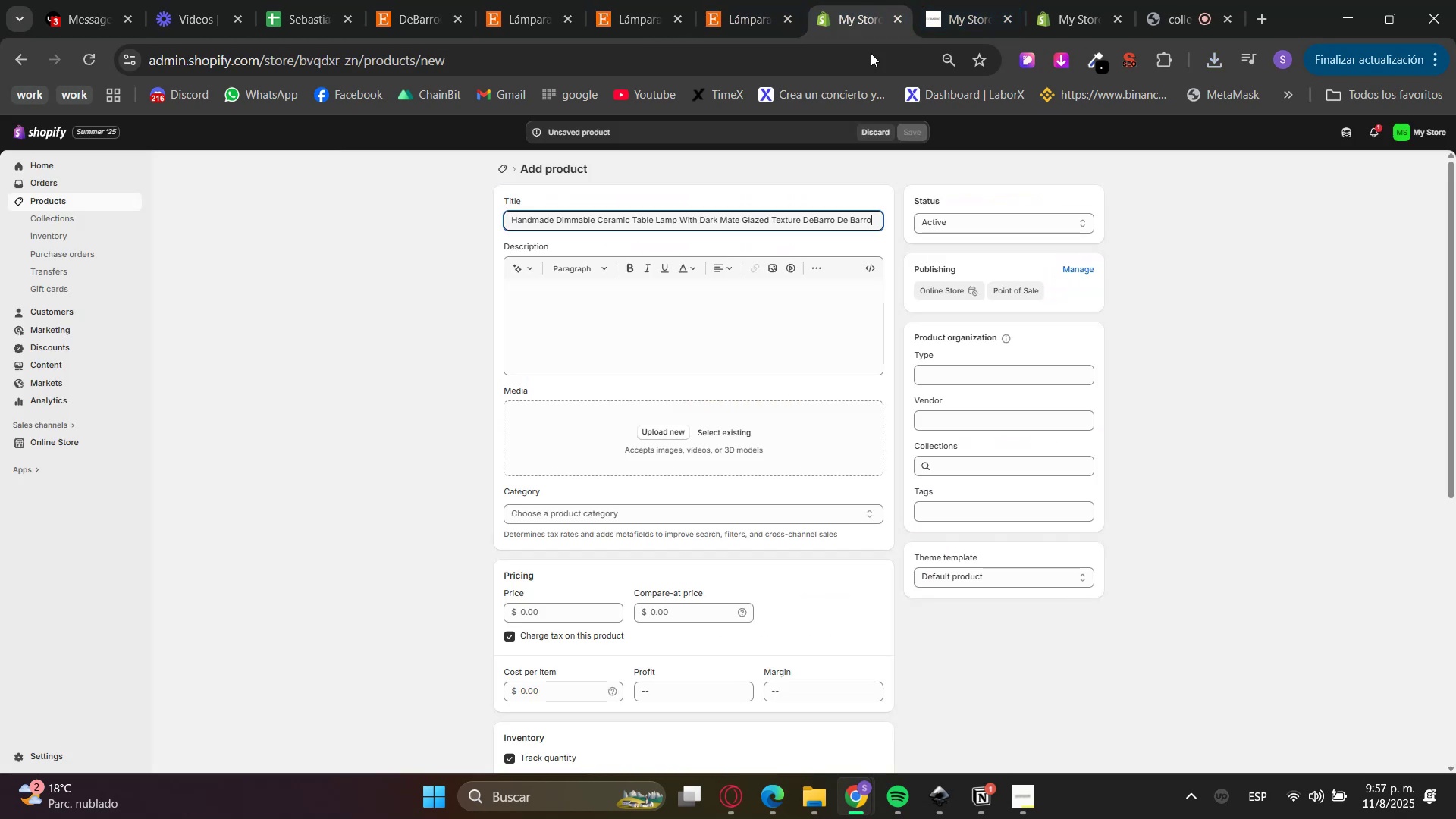 
double_click([741, 369])
 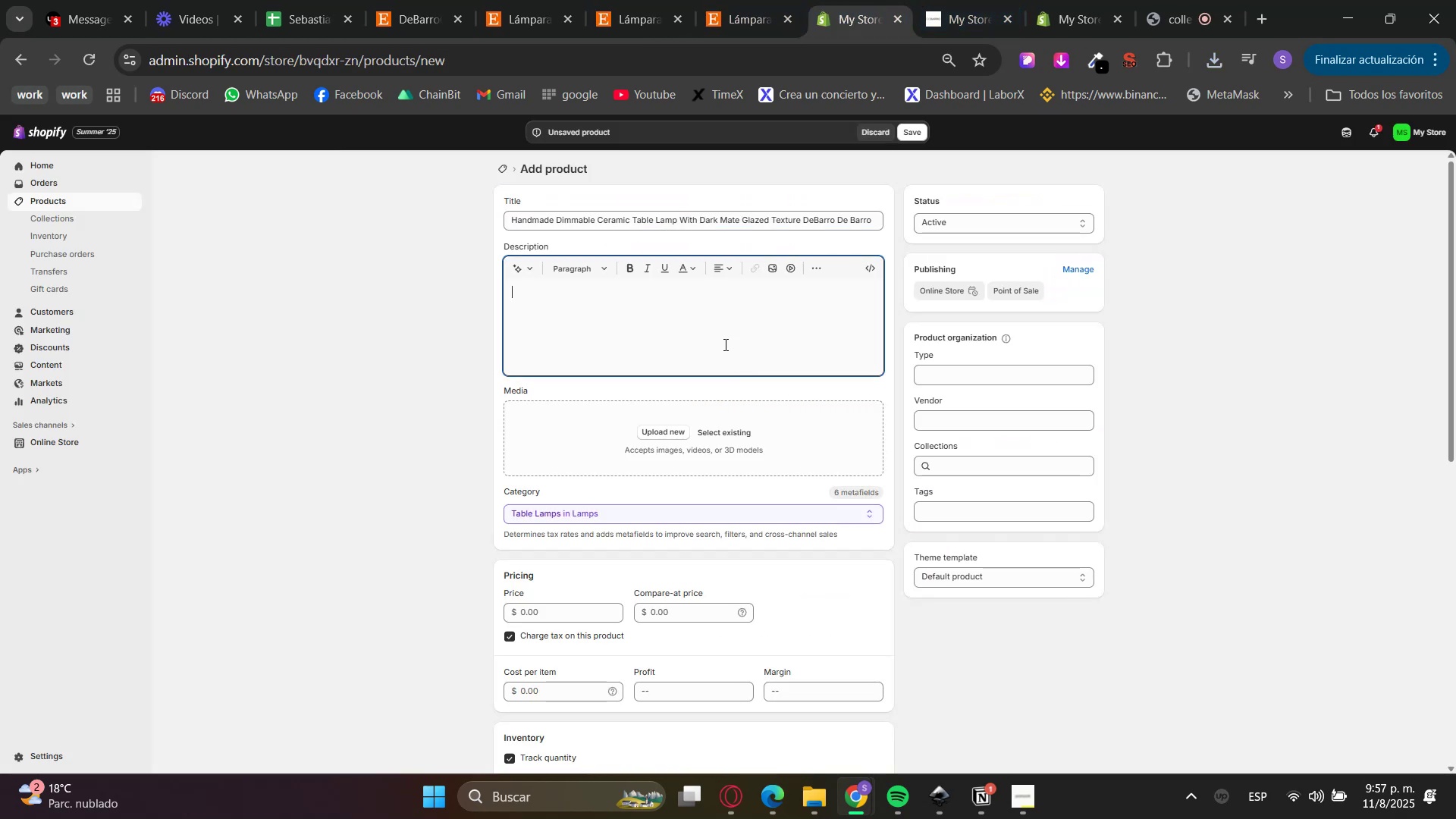 
key(Control+V)
 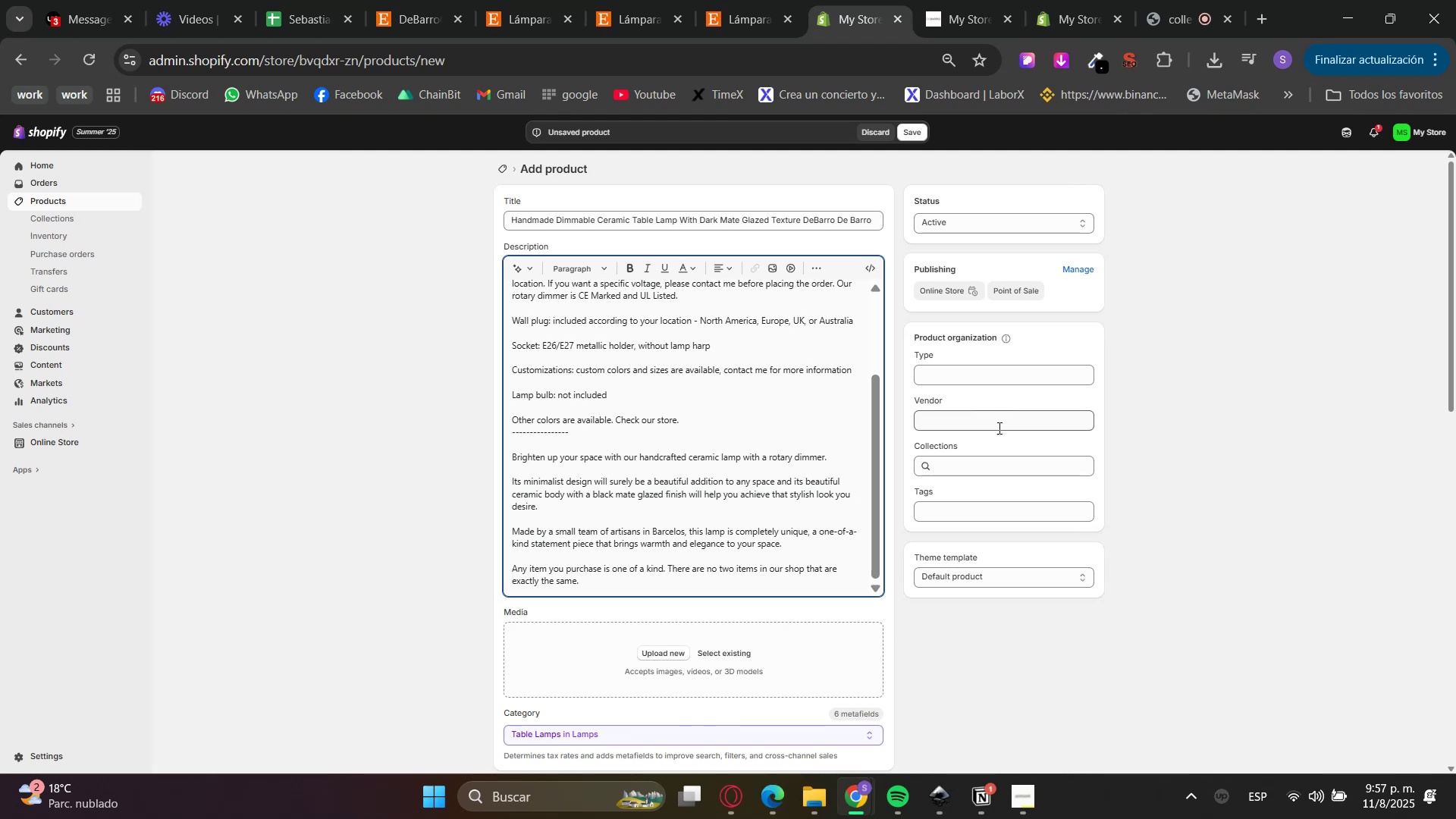 
left_click([960, 463])
 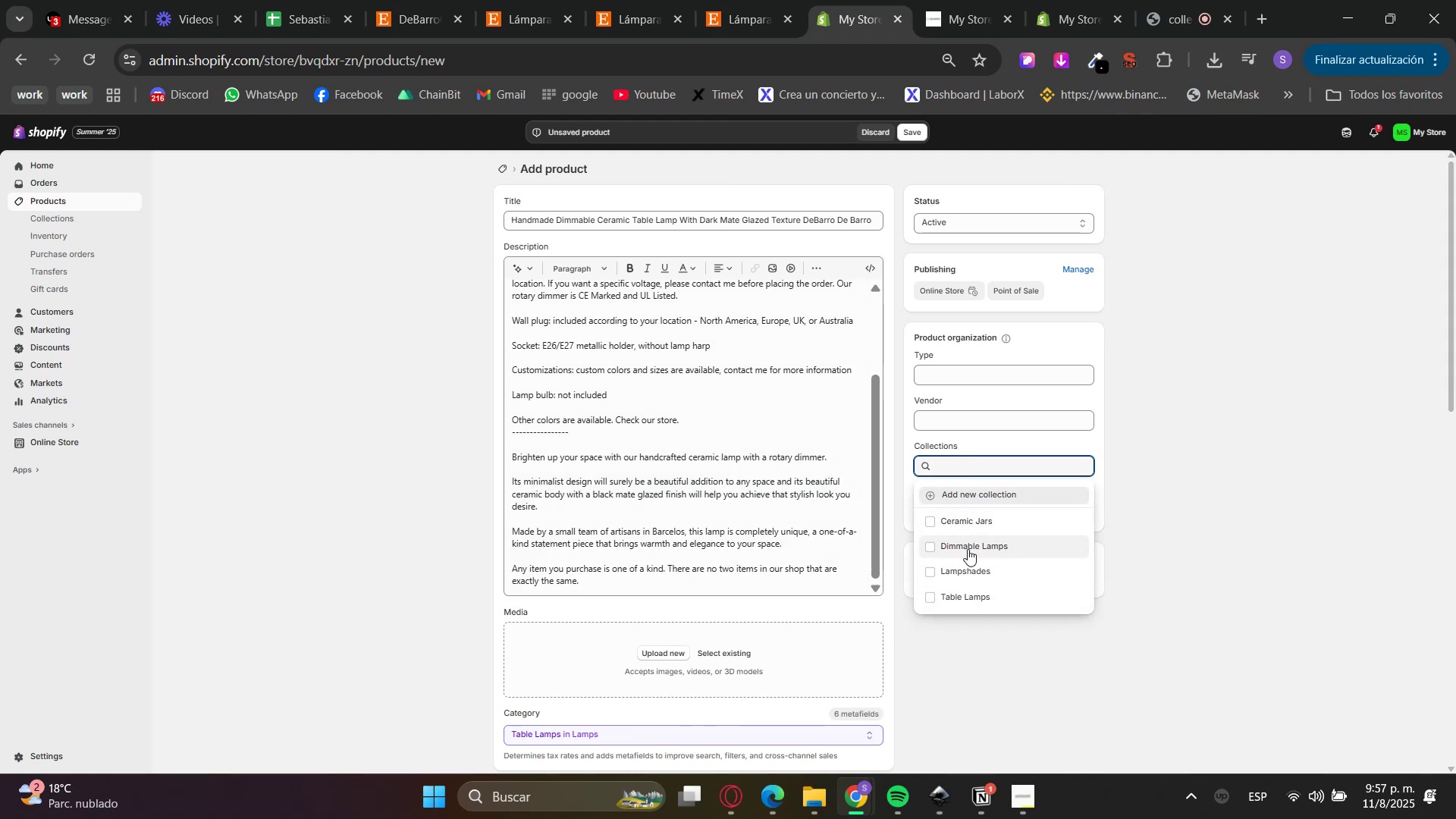 
left_click([966, 545])
 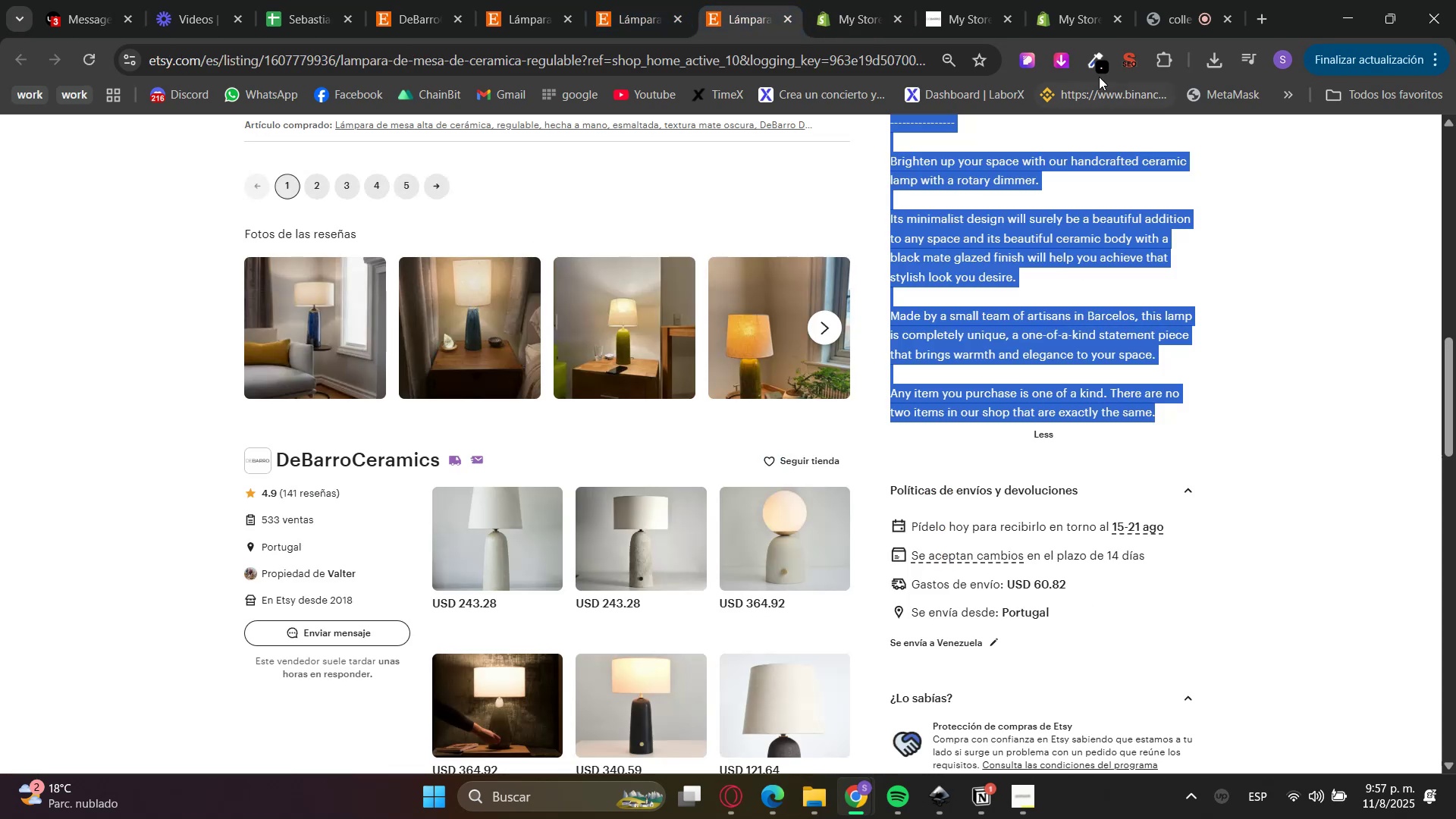 
left_click([1063, 67])
 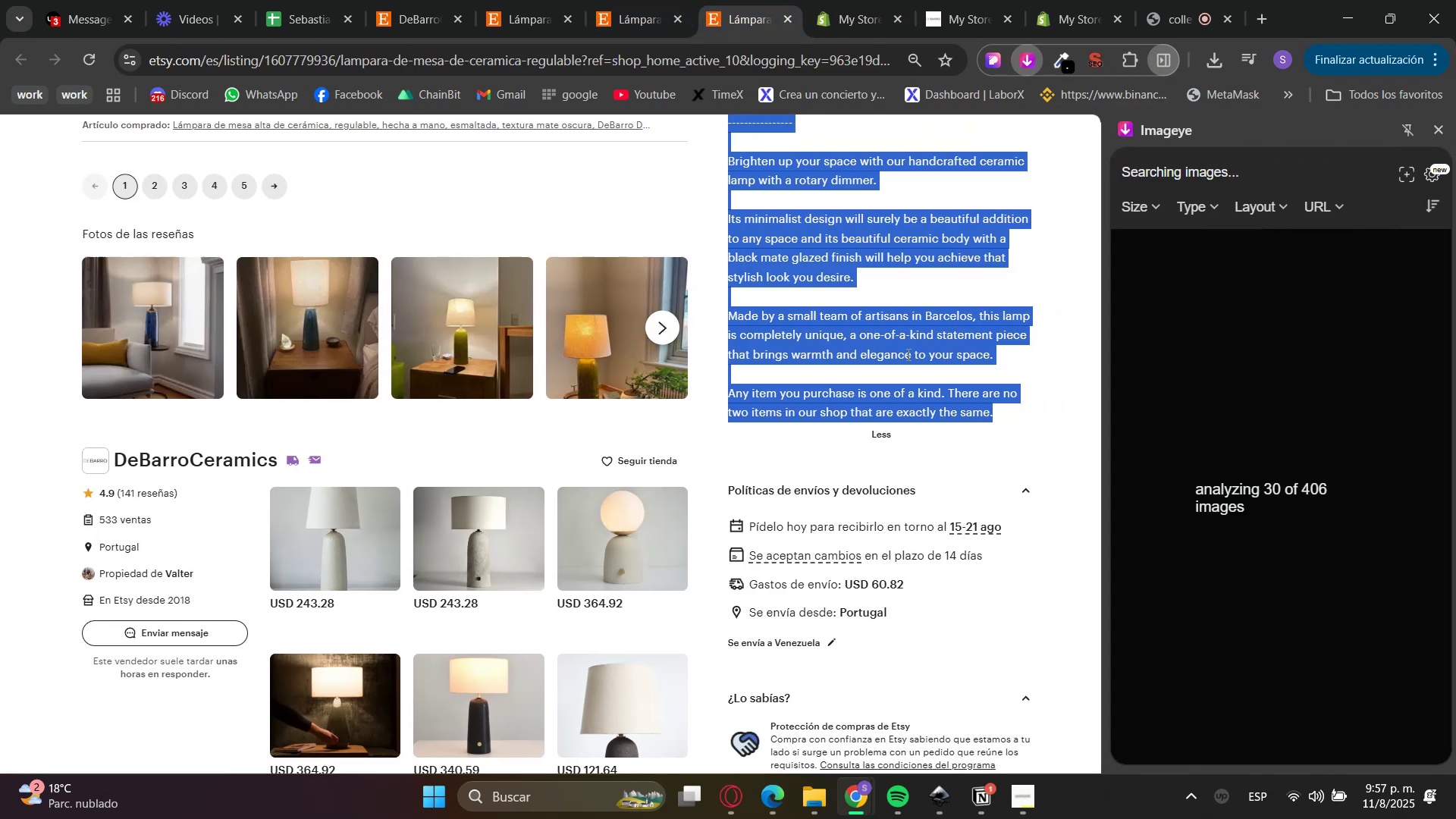 
scroll: coordinate [880, 514], scroll_direction: up, amount: 13.0
 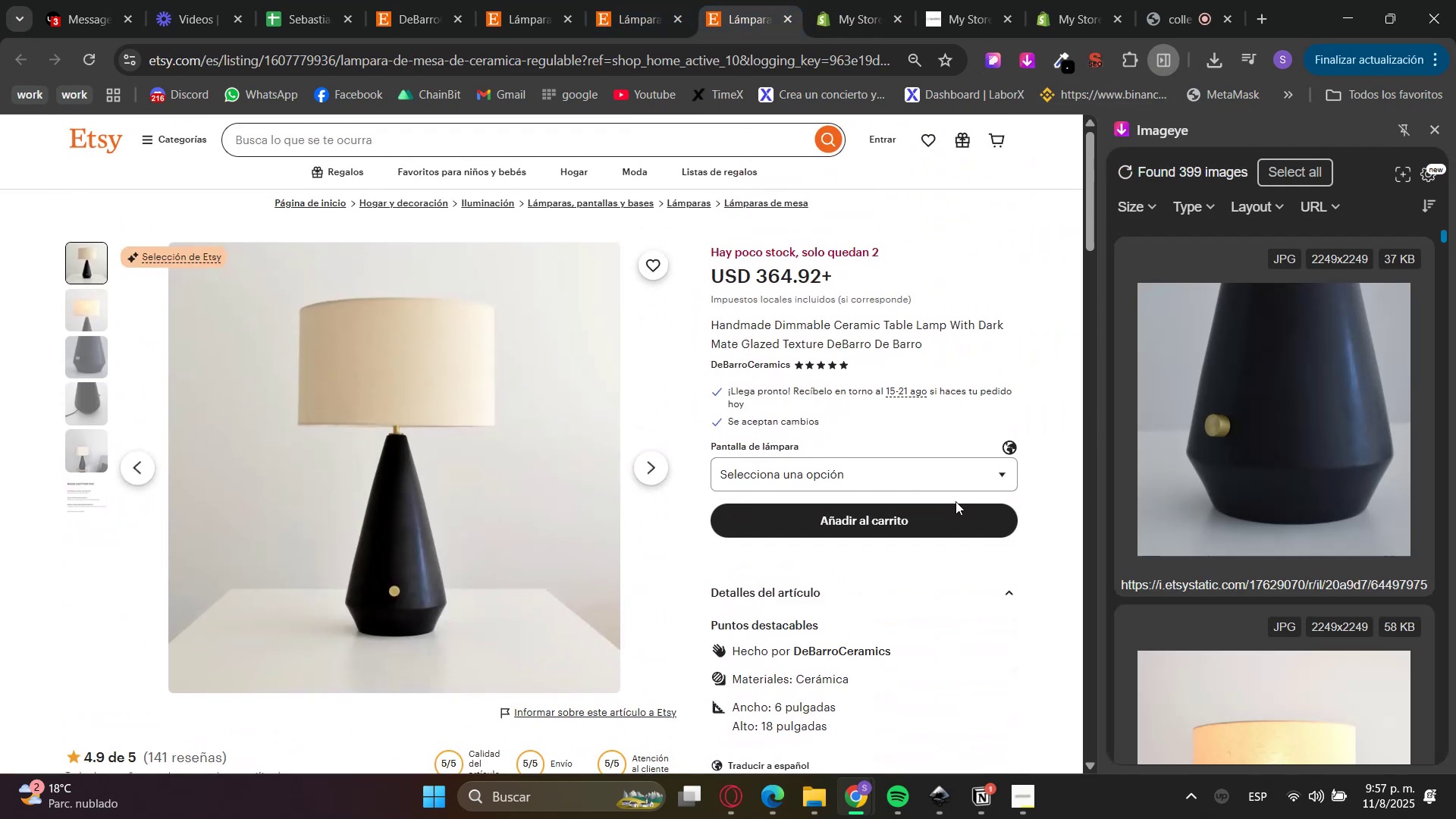 
scroll: coordinate [1235, 441], scroll_direction: down, amount: 8.0
 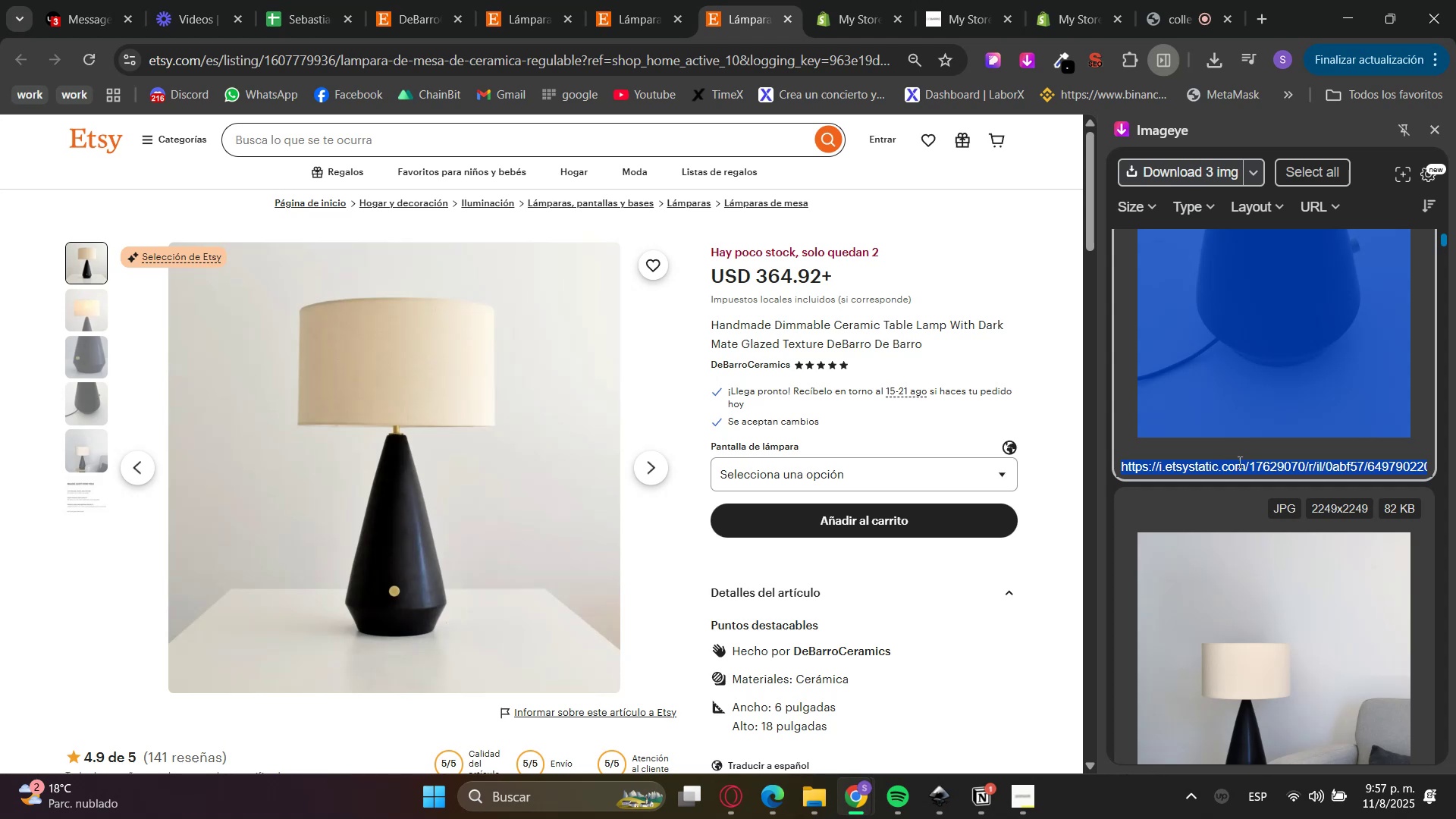 
left_click([1235, 422])
 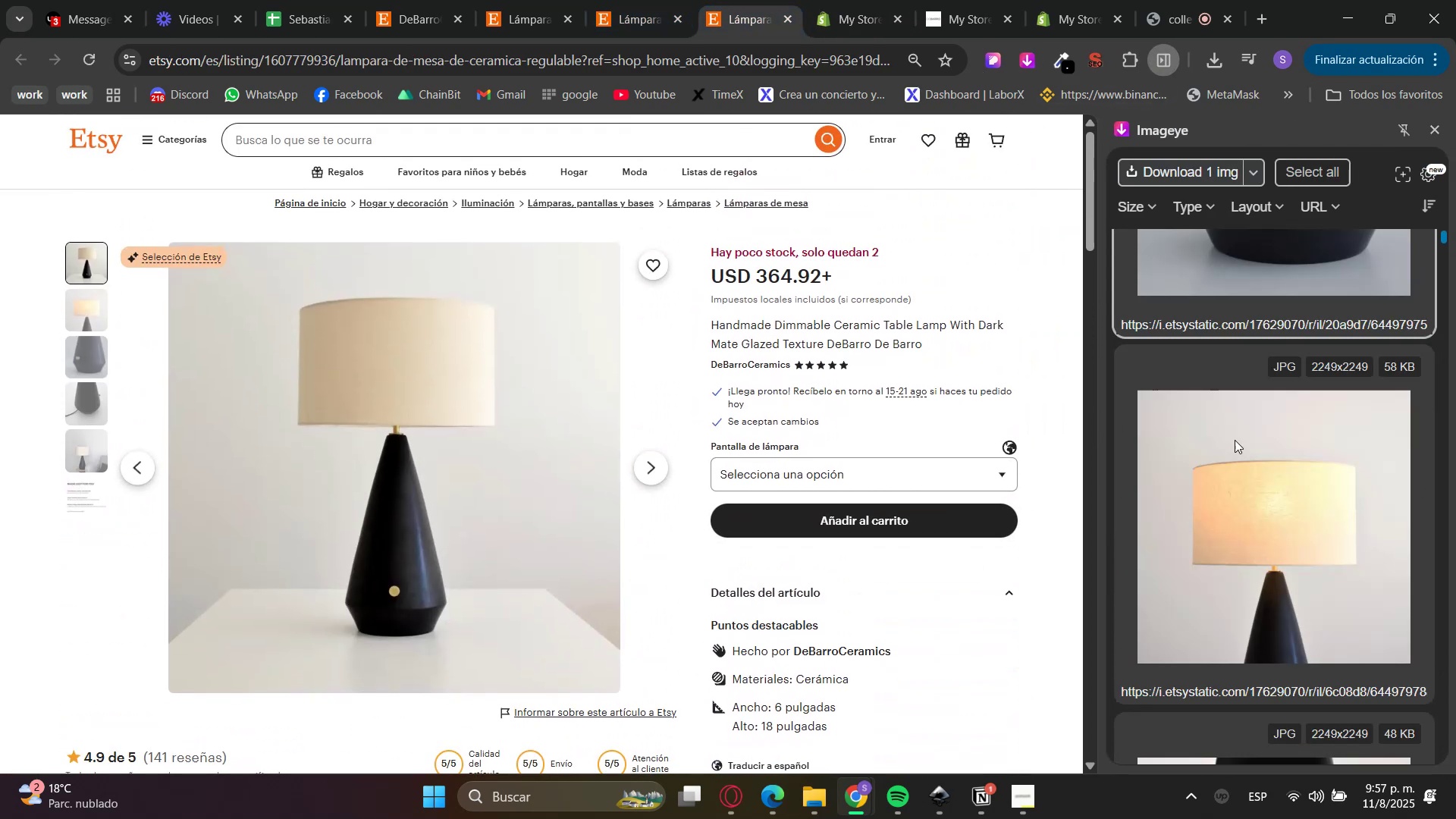 
left_click([1235, 440])
 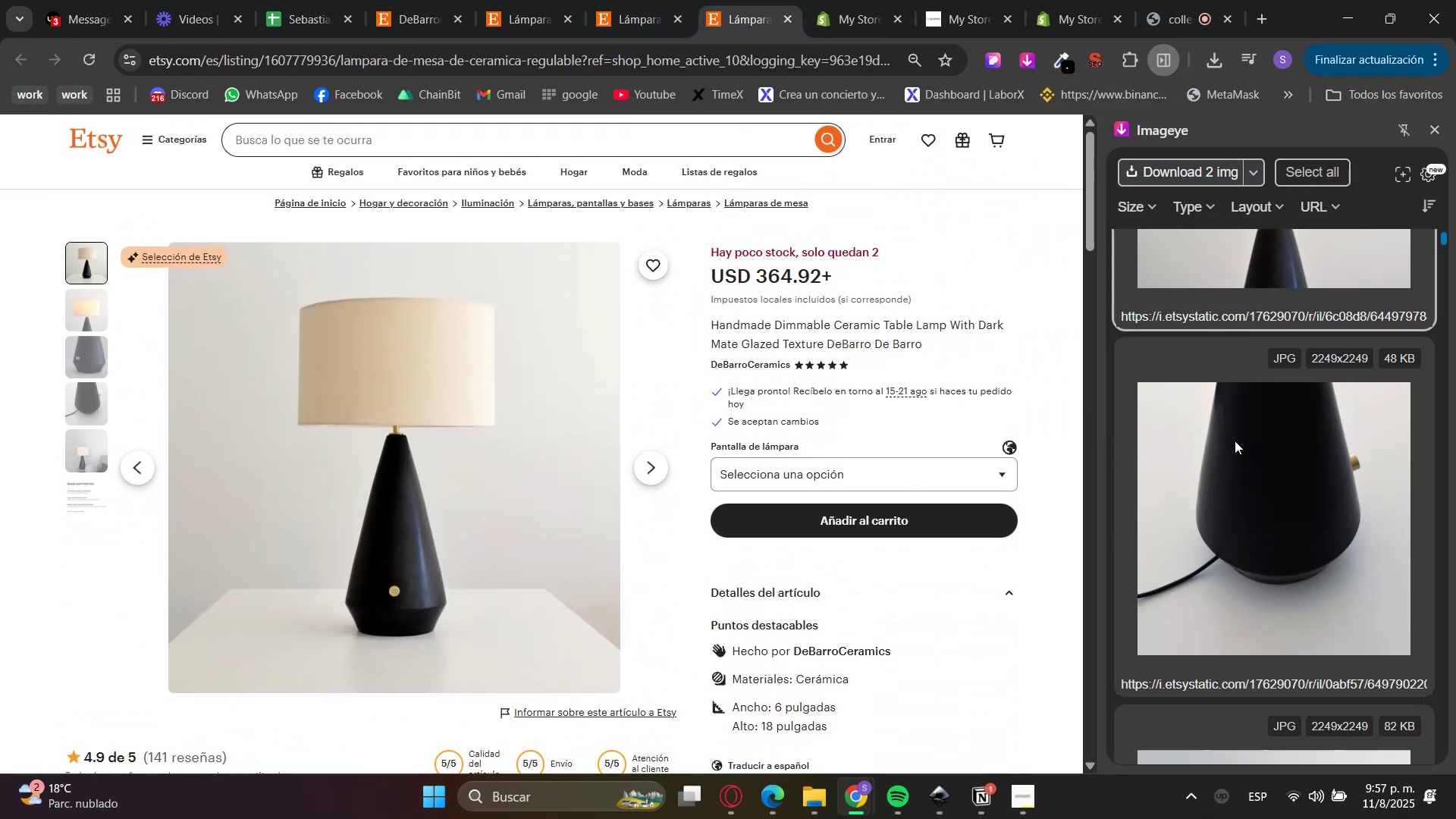 
left_click([1235, 441])
 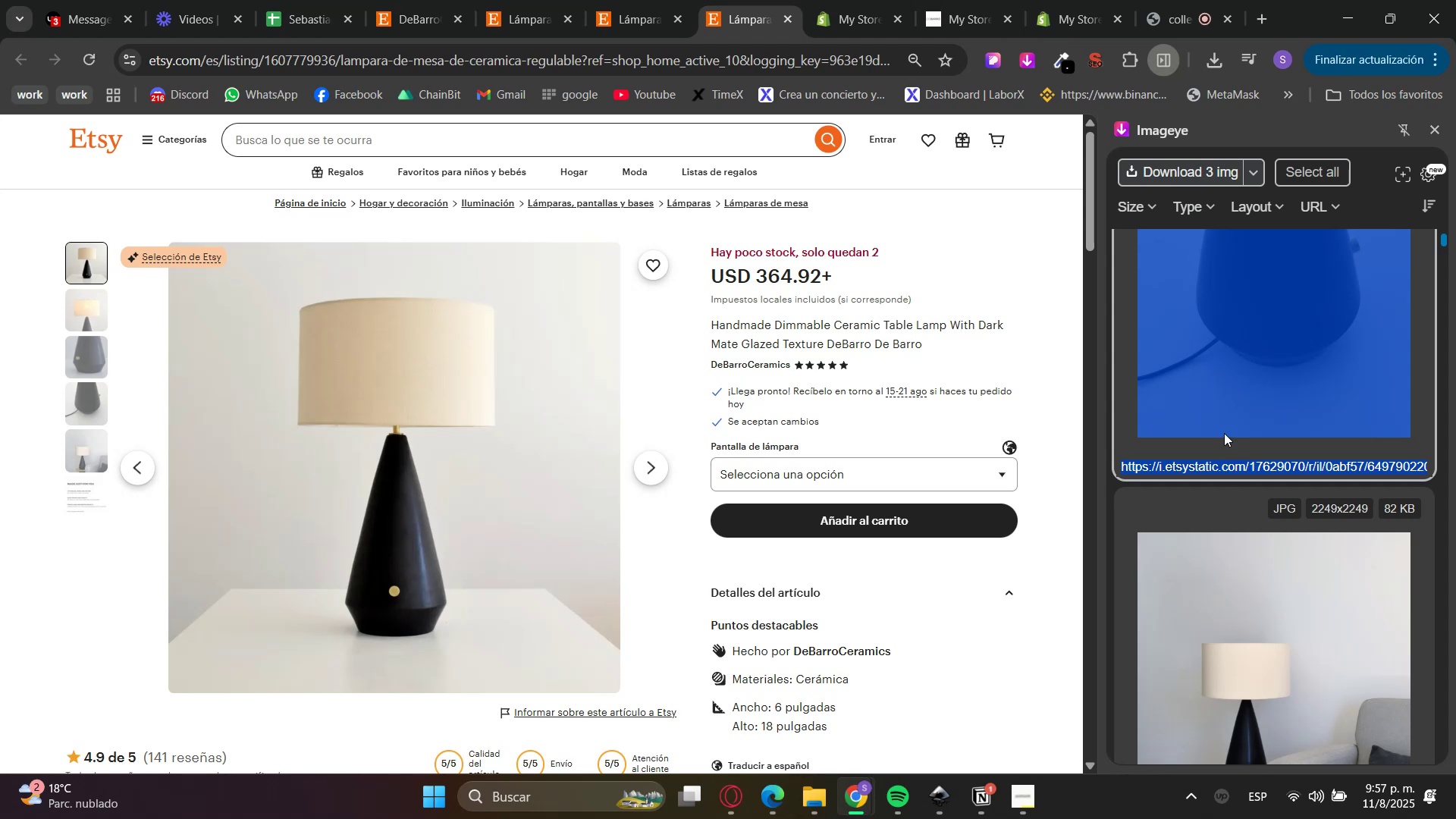 
scroll: coordinate [1210, 448], scroll_direction: up, amount: 2.0
 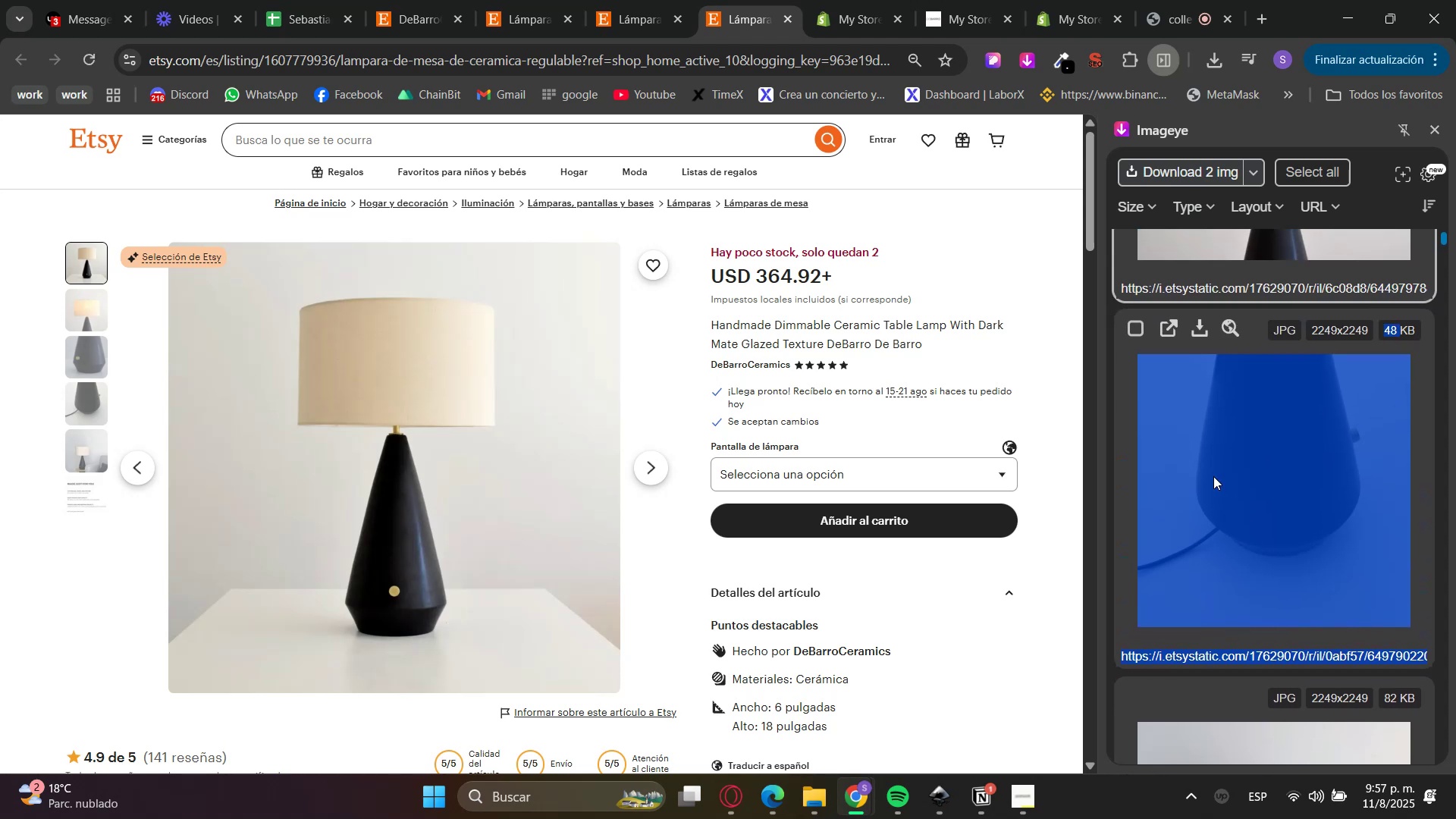 
double_click([1213, 476])
 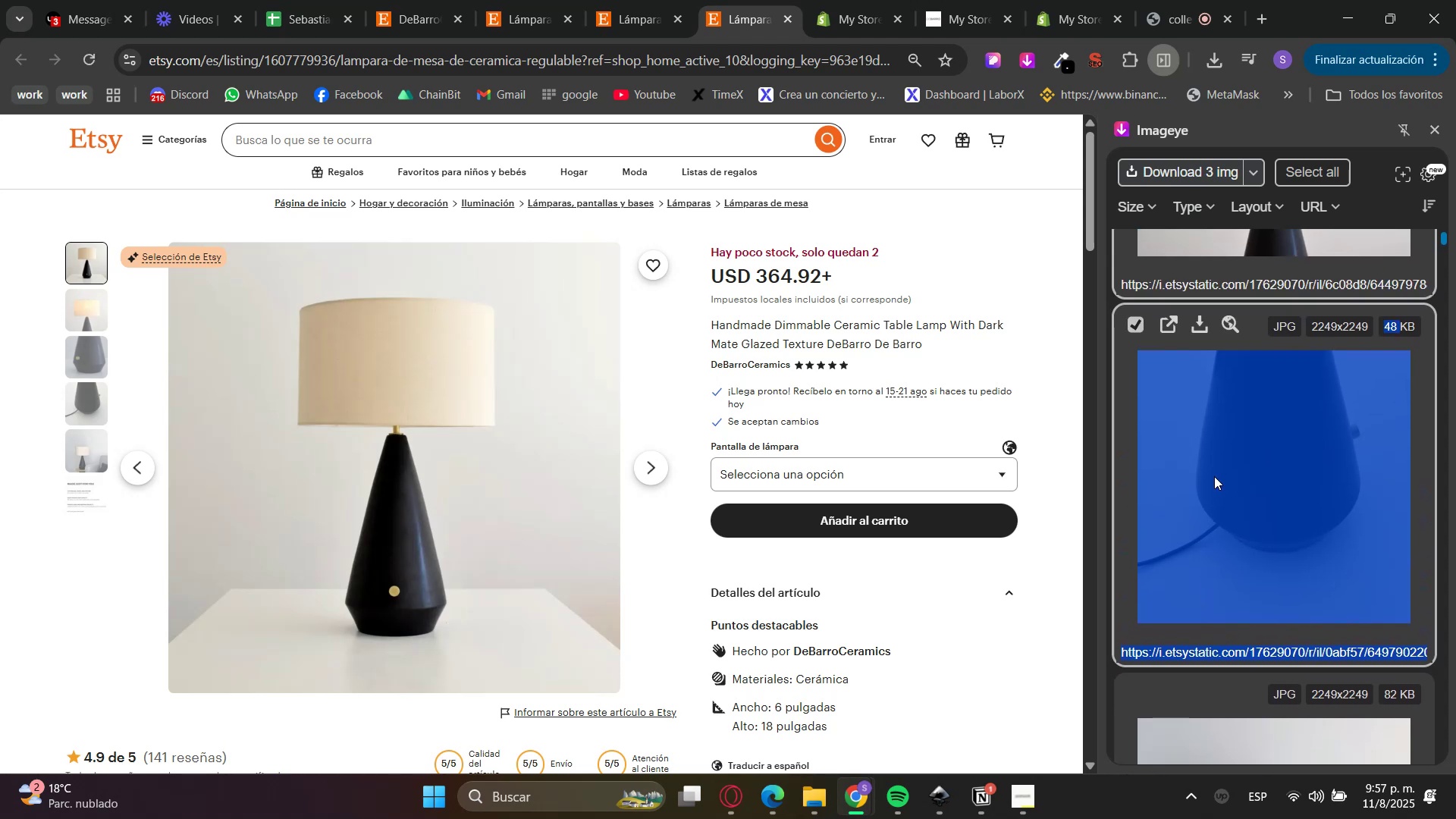 
scroll: coordinate [1215, 476], scroll_direction: down, amount: 7.0
 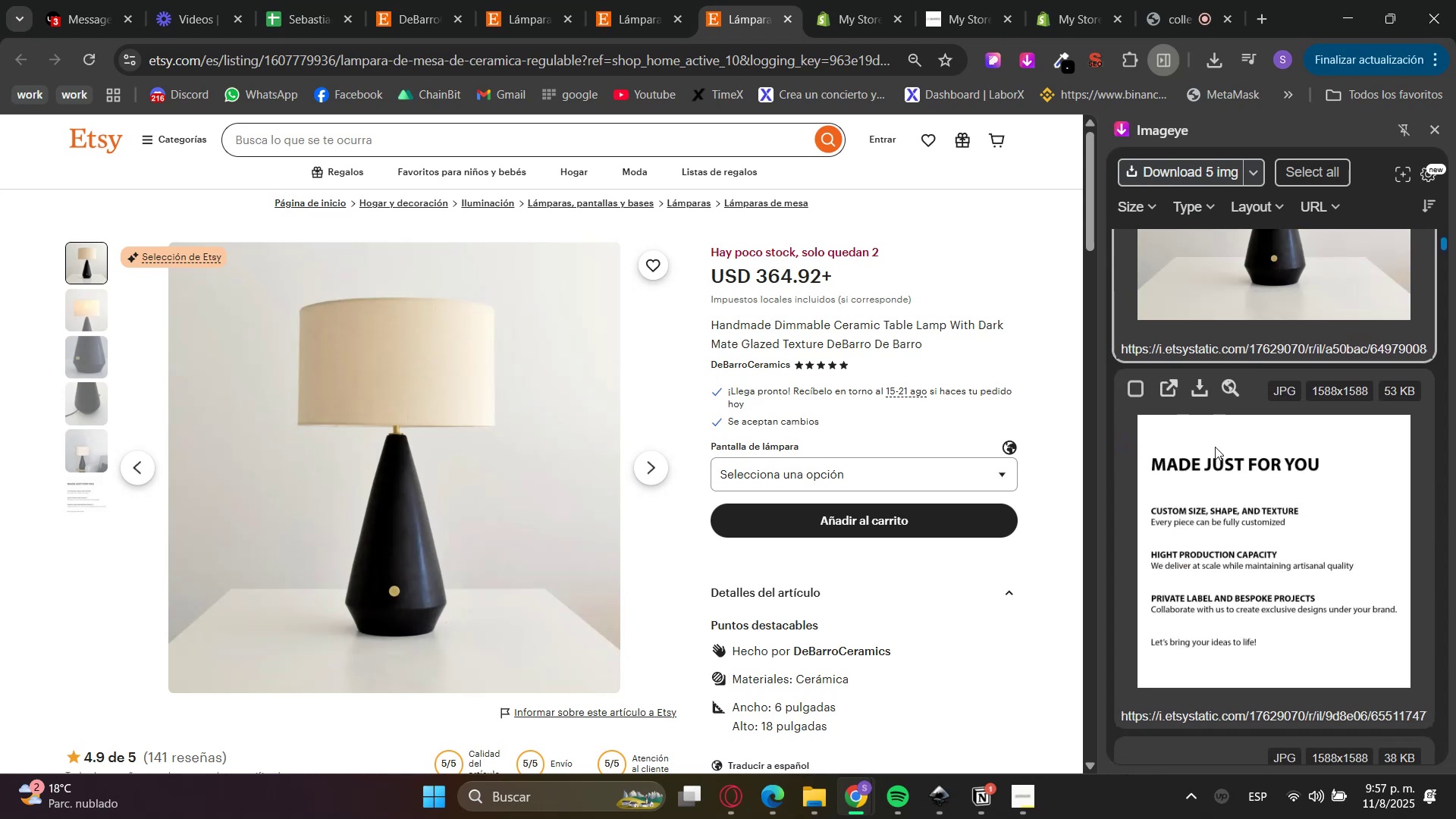 
left_click([1215, 472])
 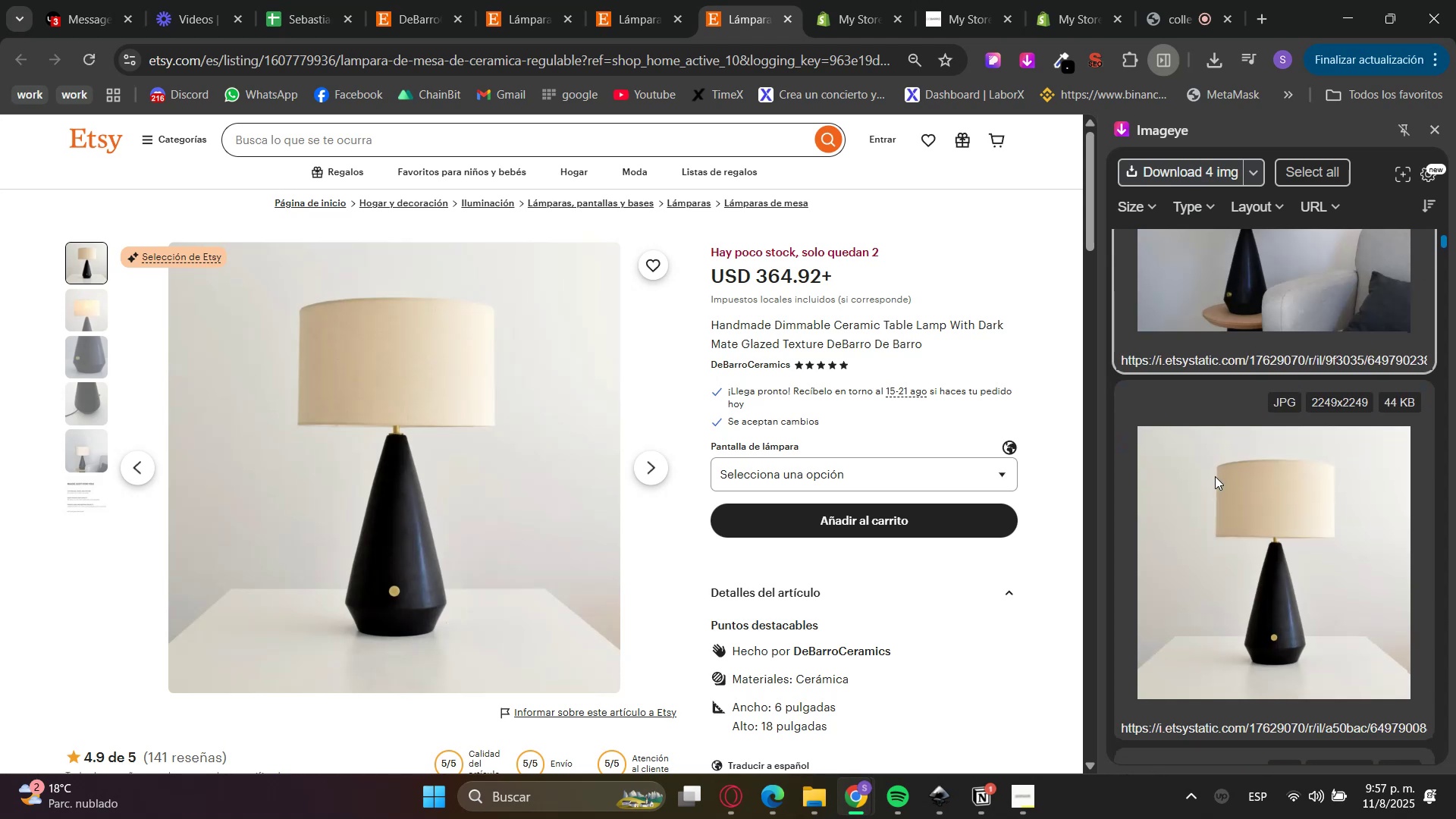 
left_click([1215, 476])
 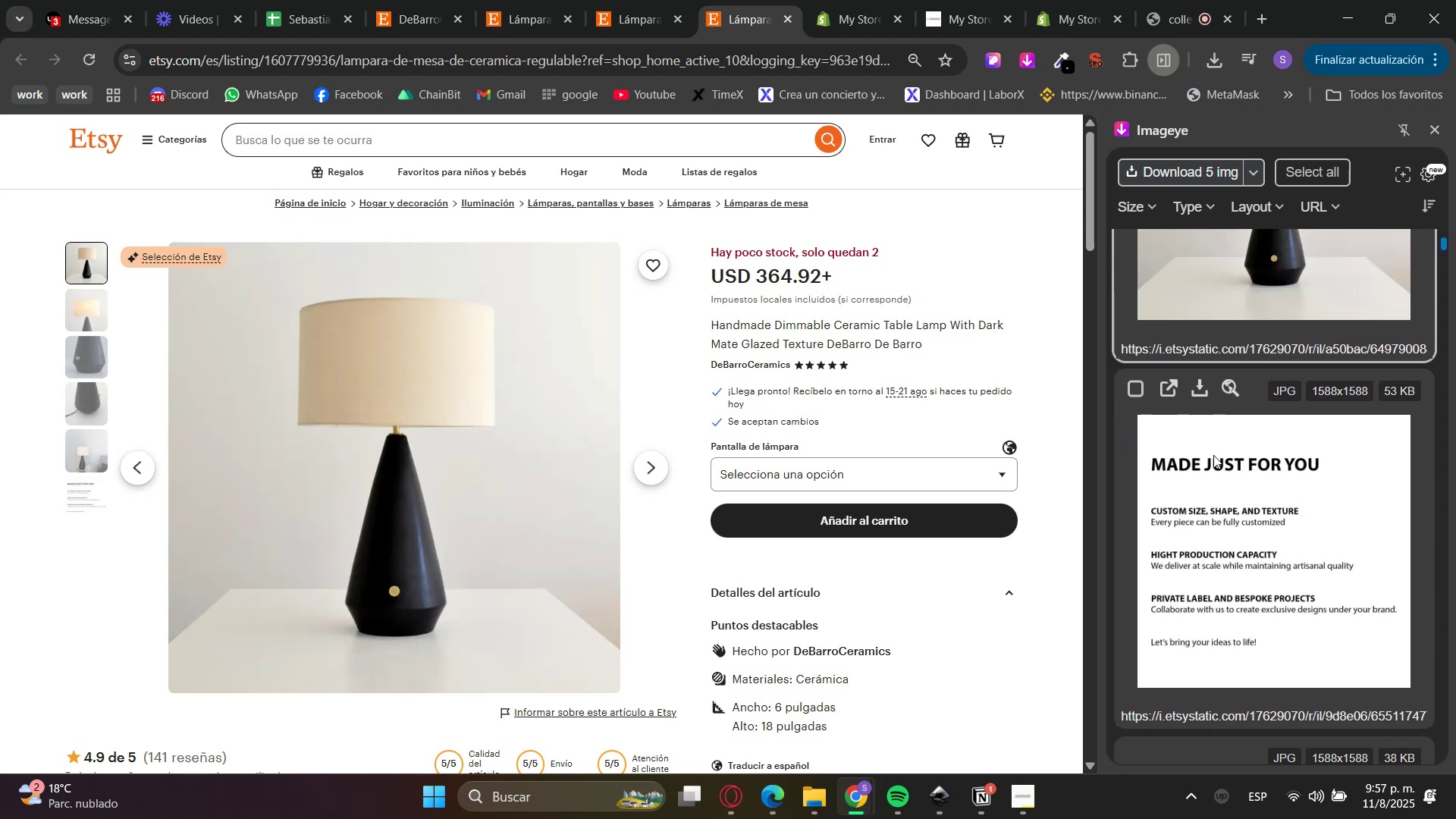 
left_click([1224, 486])
 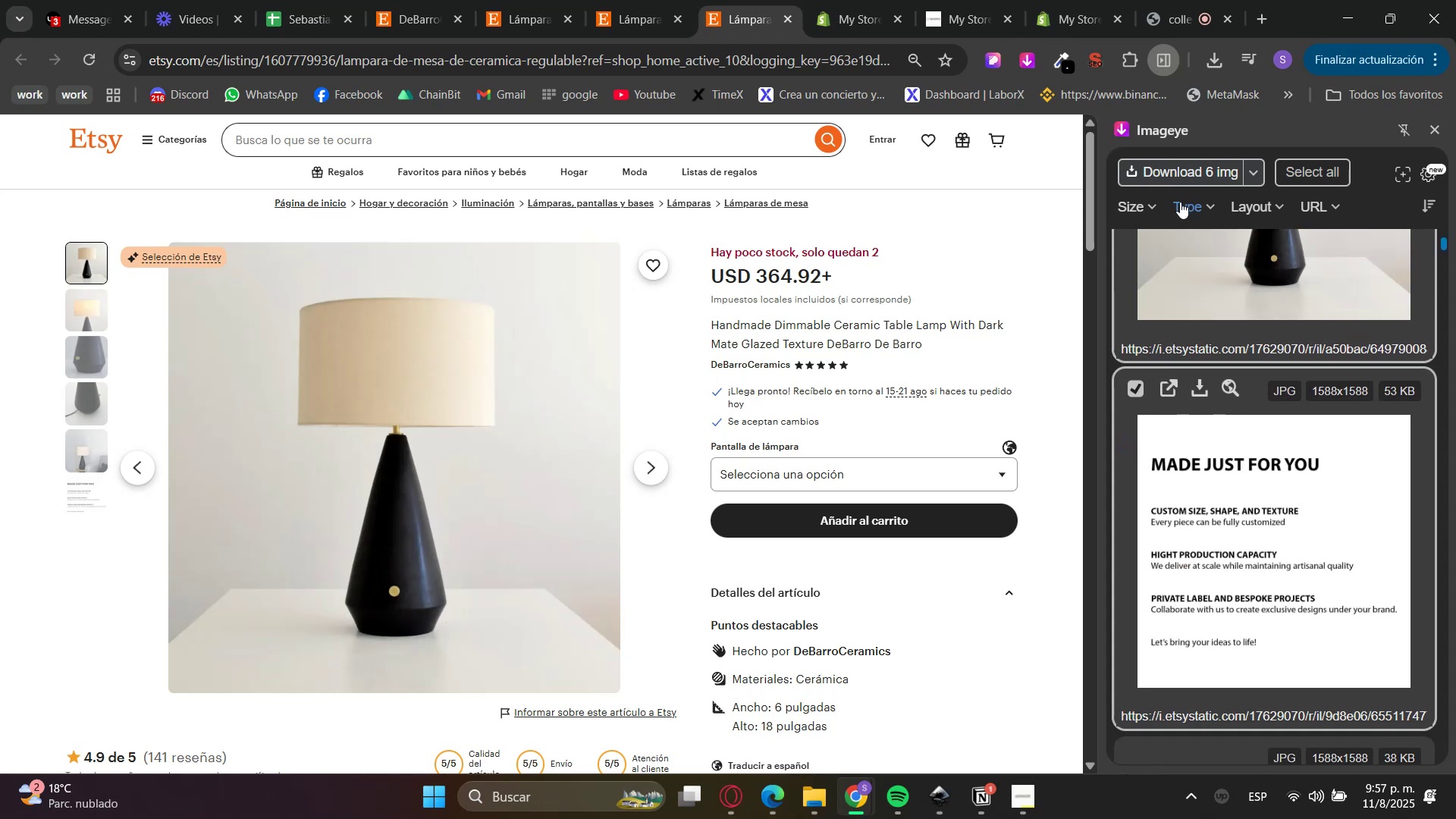 
left_click([1169, 162])
 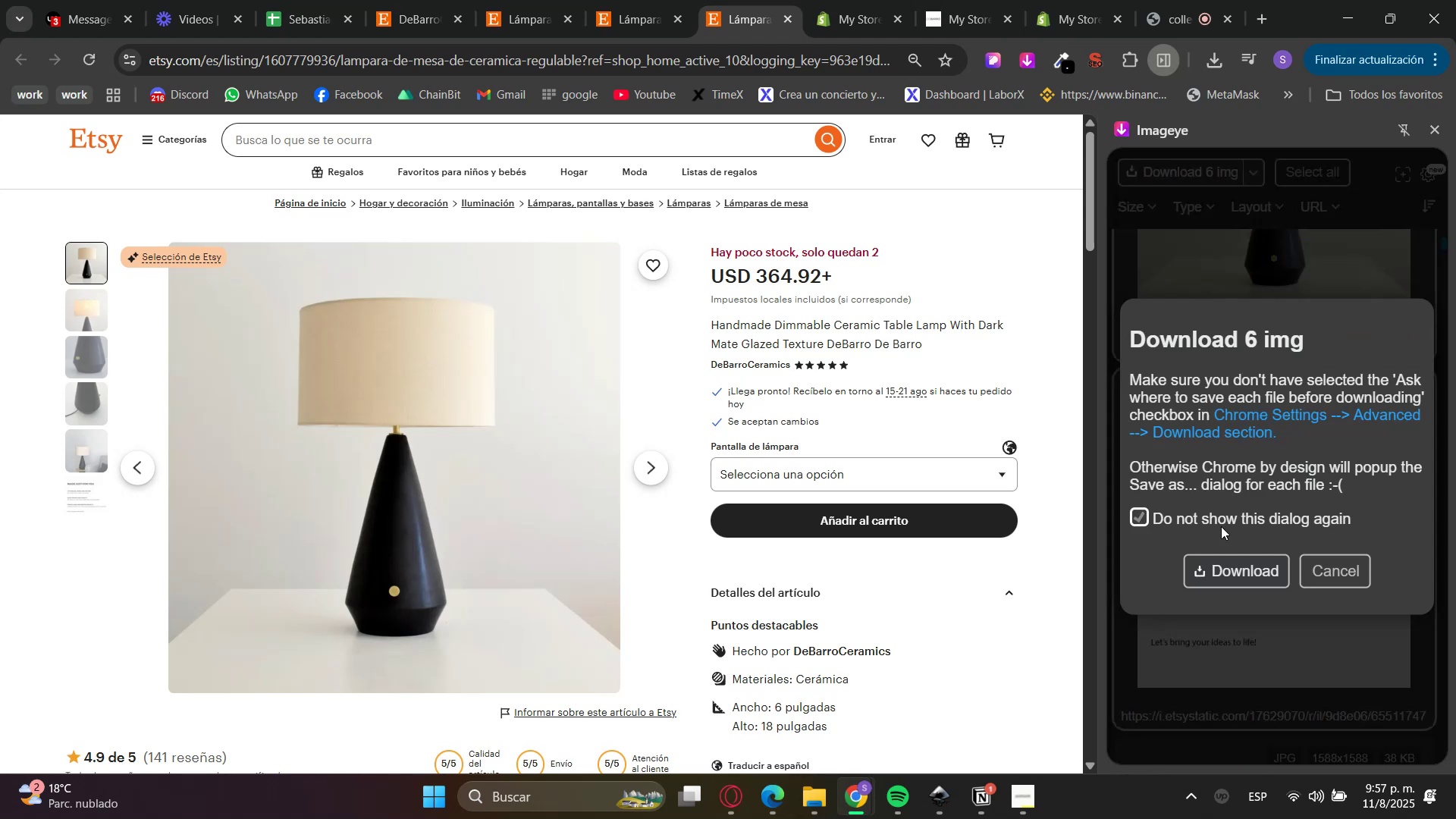 
left_click([1222, 569])
 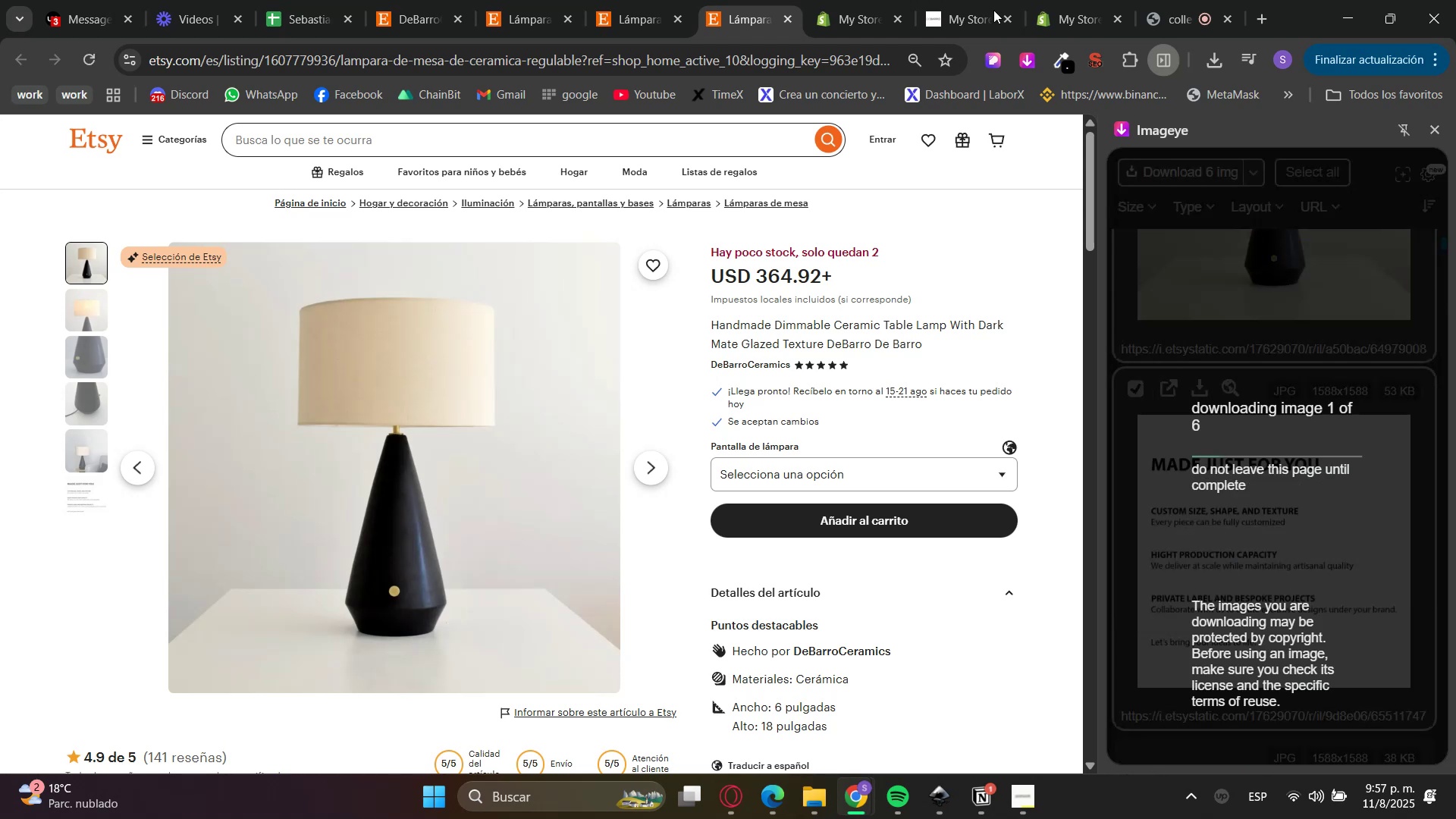 
left_click_drag(start_coordinate=[932, 0], to_coordinate=[927, 0])
 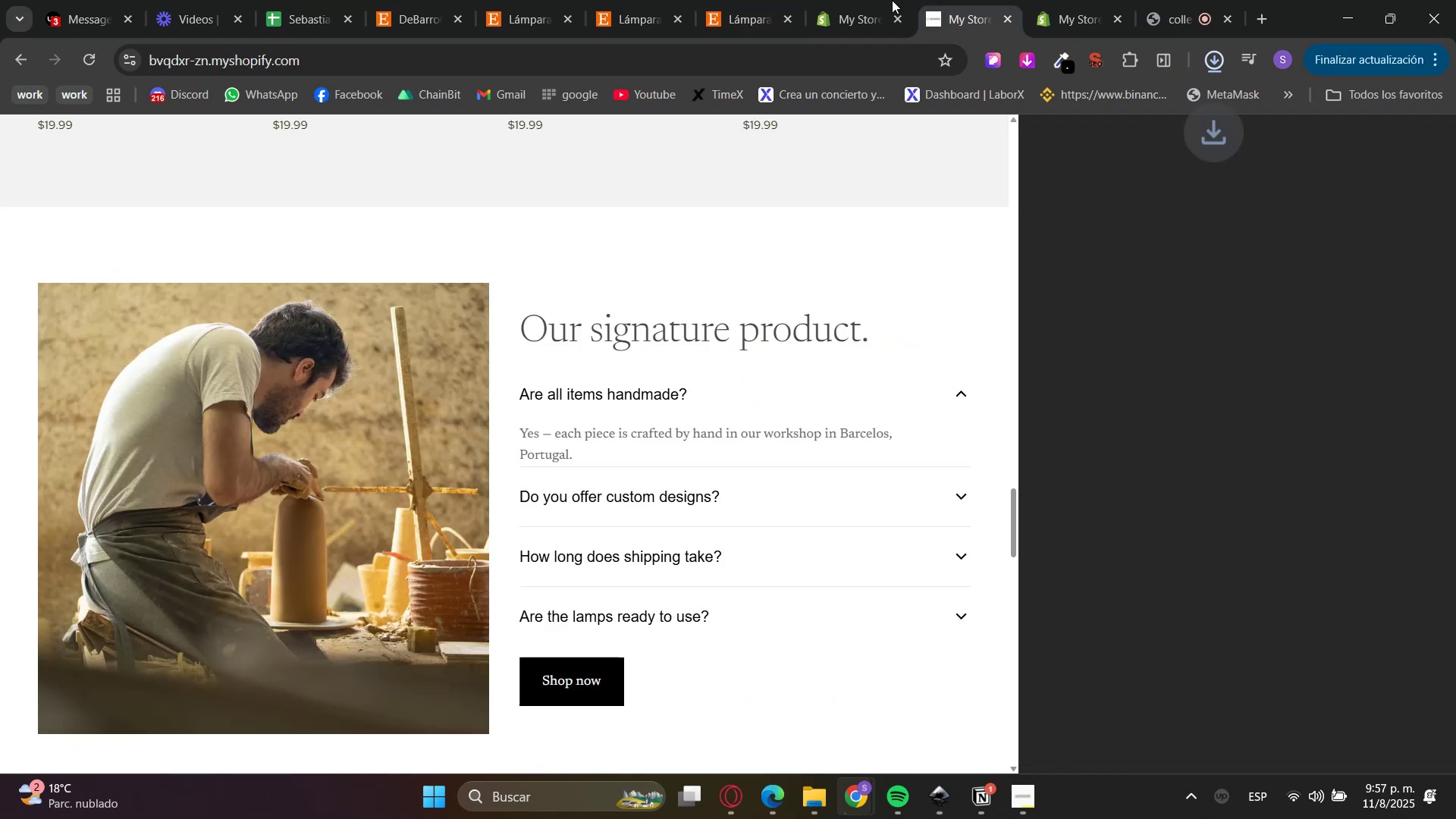 
triple_click([886, 0])
 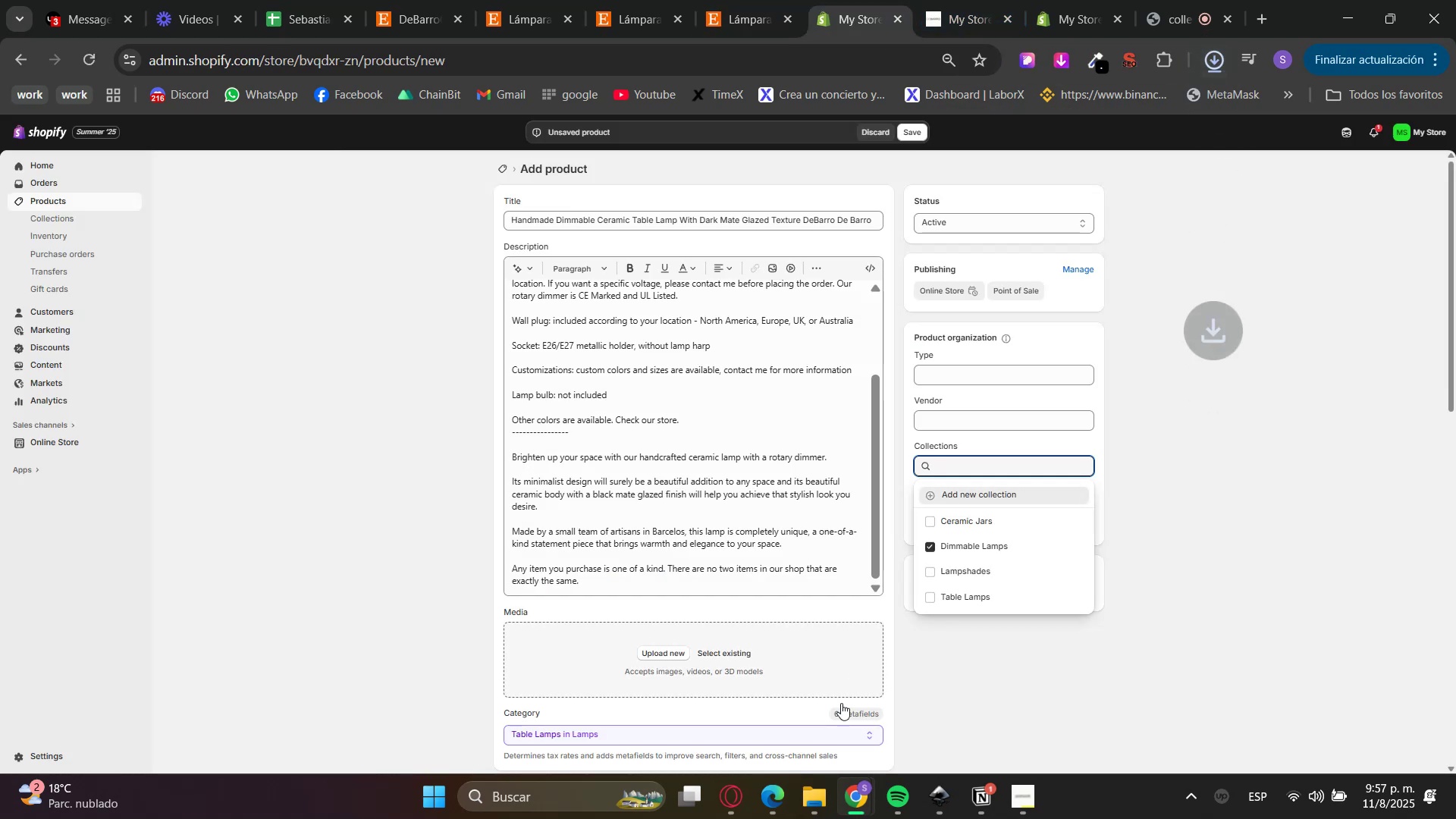 
left_click([817, 818])
 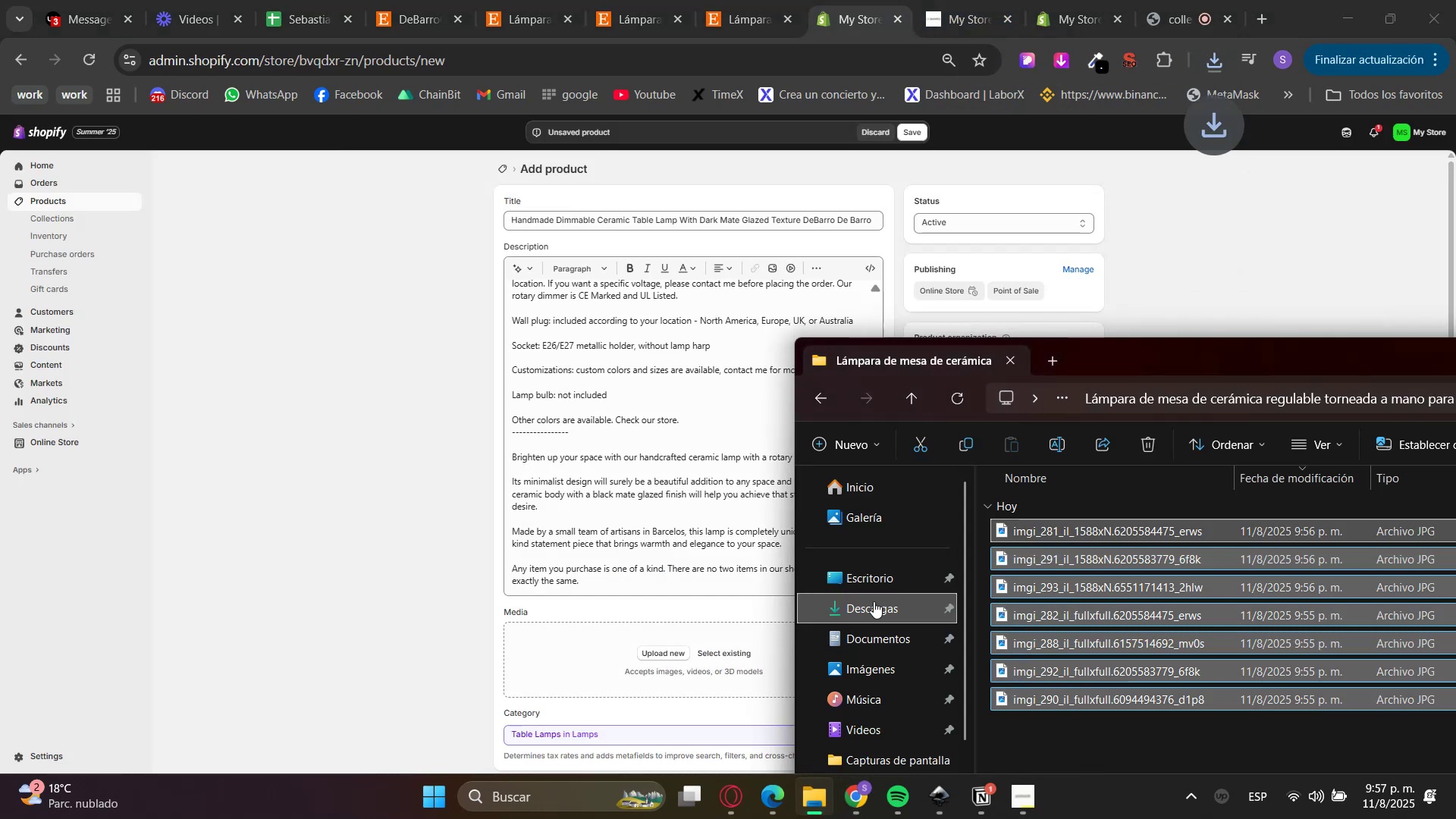 
left_click_drag(start_coordinate=[1209, 359], to_coordinate=[654, 298])
 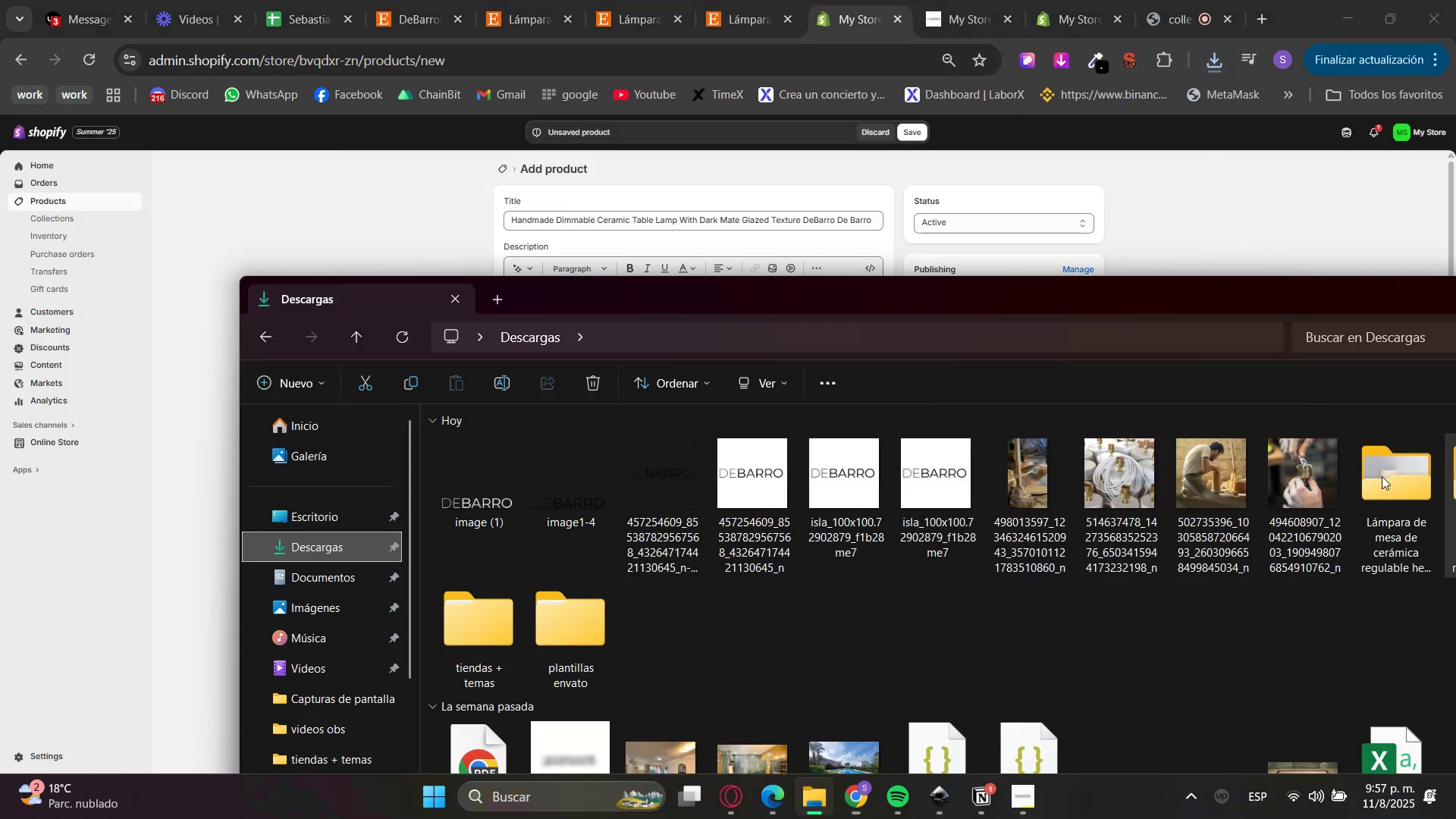 
double_click([1403, 519])
 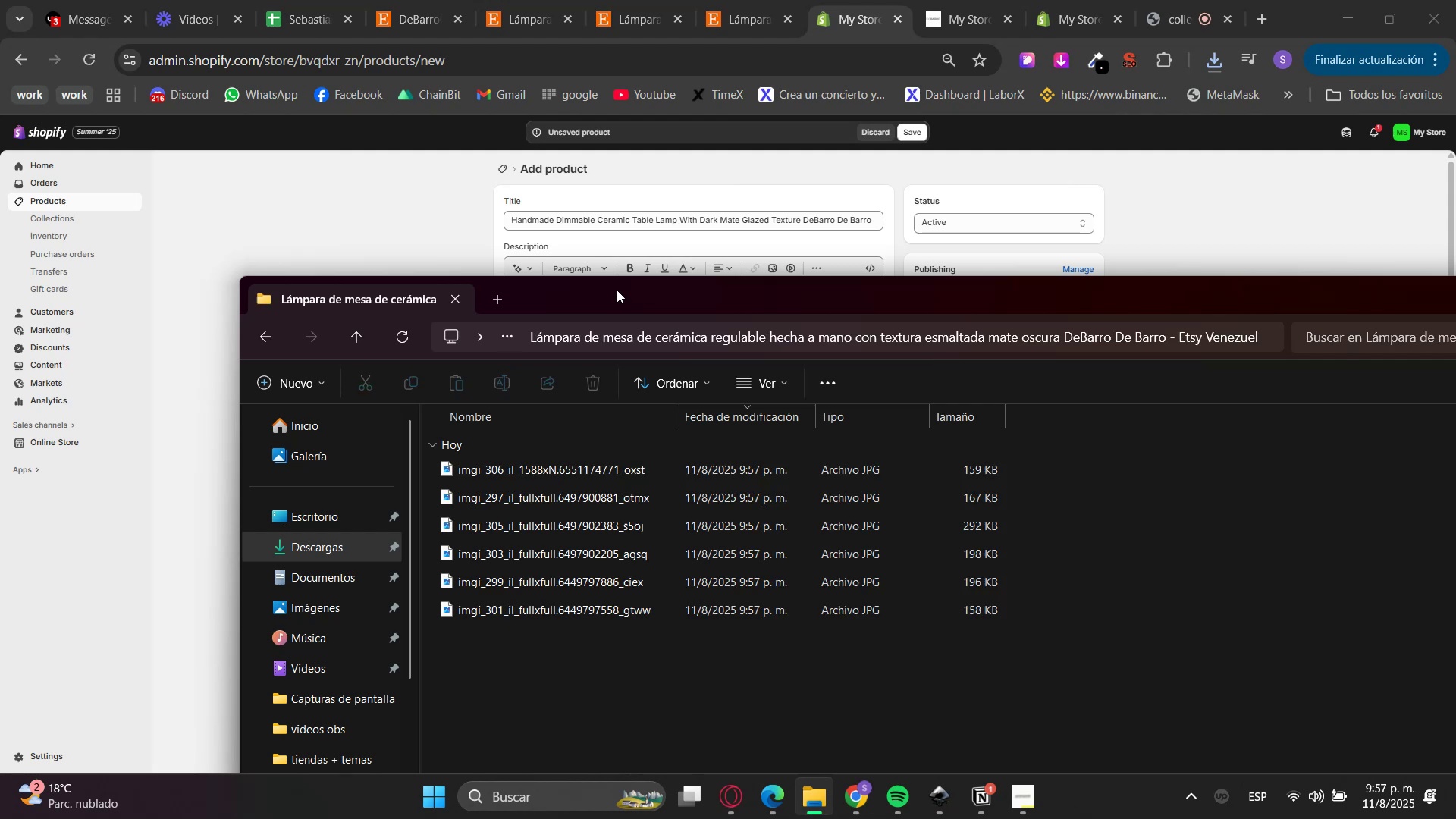 
left_click_drag(start_coordinate=[574, 303], to_coordinate=[1145, 384])
 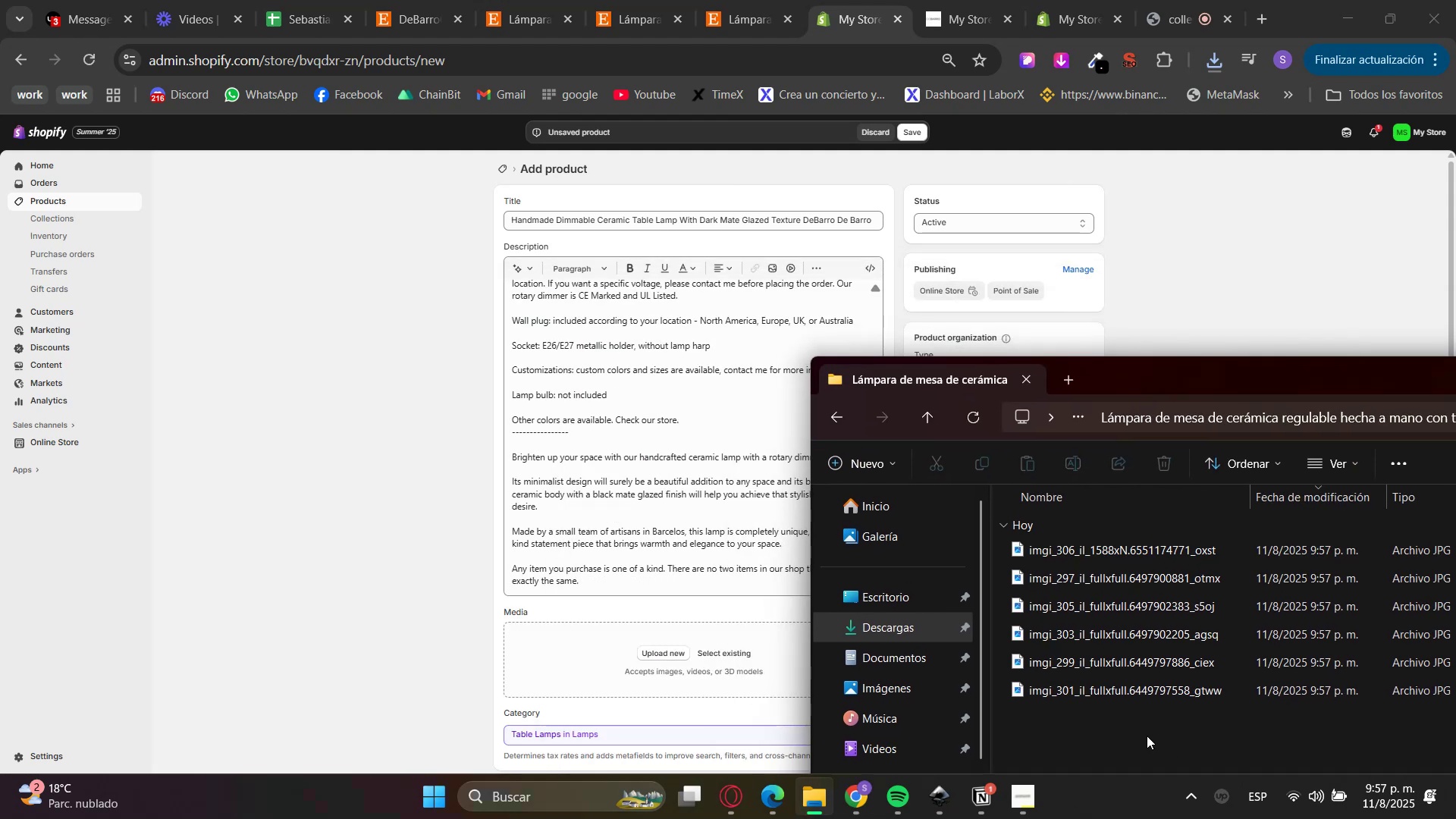 
left_click_drag(start_coordinate=[1115, 728], to_coordinate=[1045, 494])
 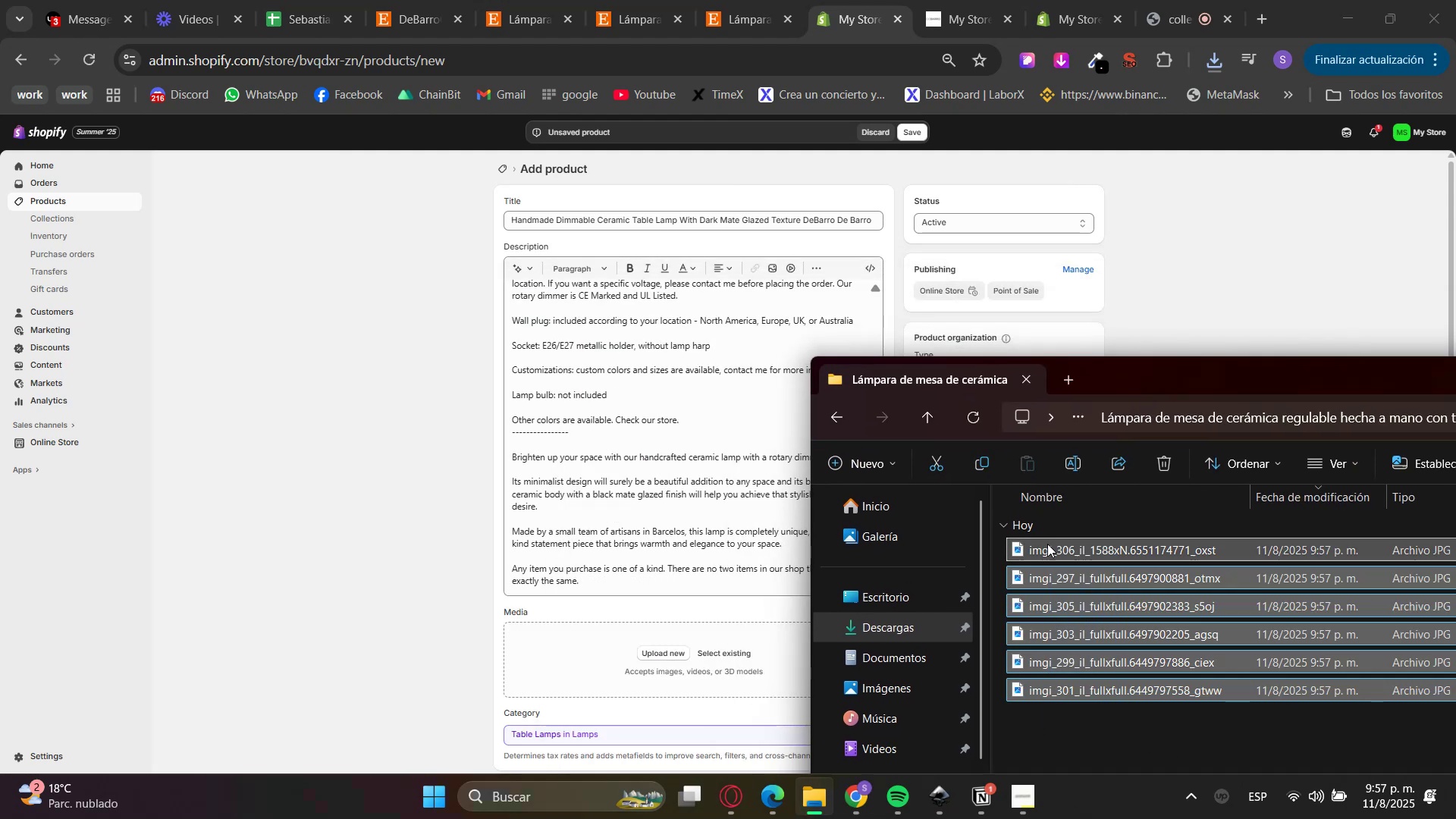 
left_click_drag(start_coordinate=[1048, 544], to_coordinate=[692, 636])
 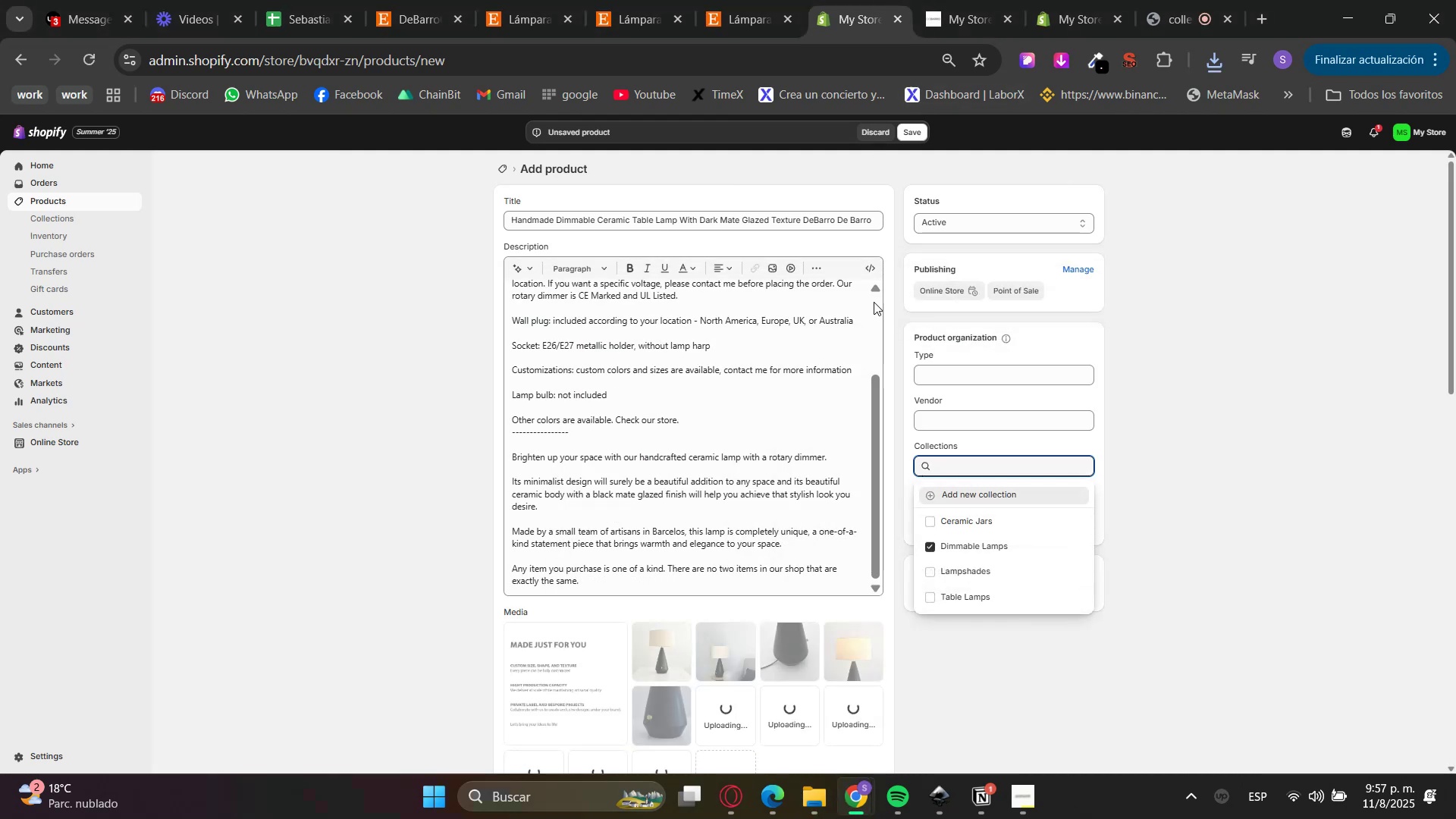 
scroll: coordinate [1160, 451], scroll_direction: down, amount: 4.0
 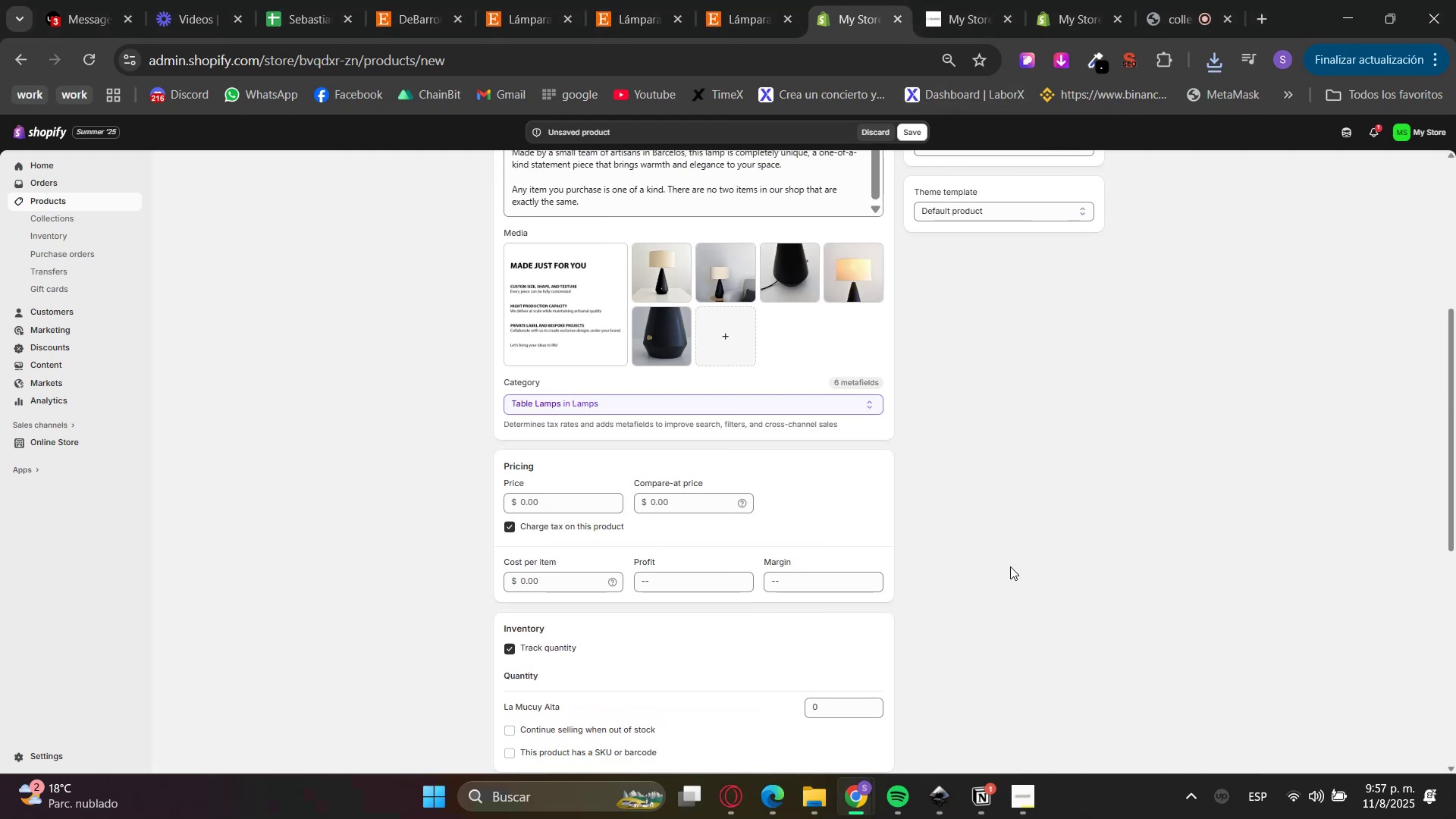 
scroll: coordinate [861, 453], scroll_direction: up, amount: 1.0
 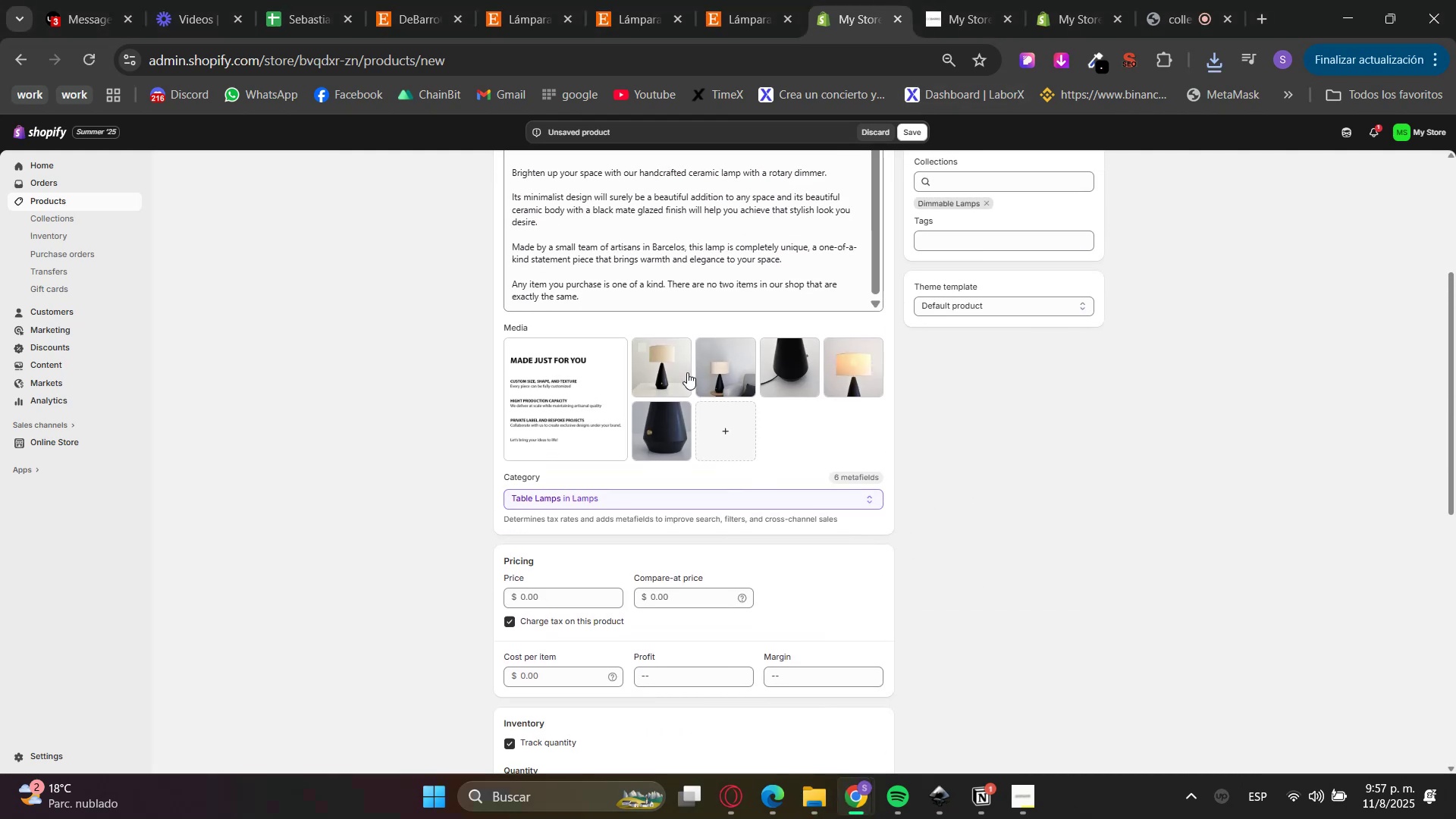 
left_click_drag(start_coordinate=[660, 369], to_coordinate=[535, 402])
 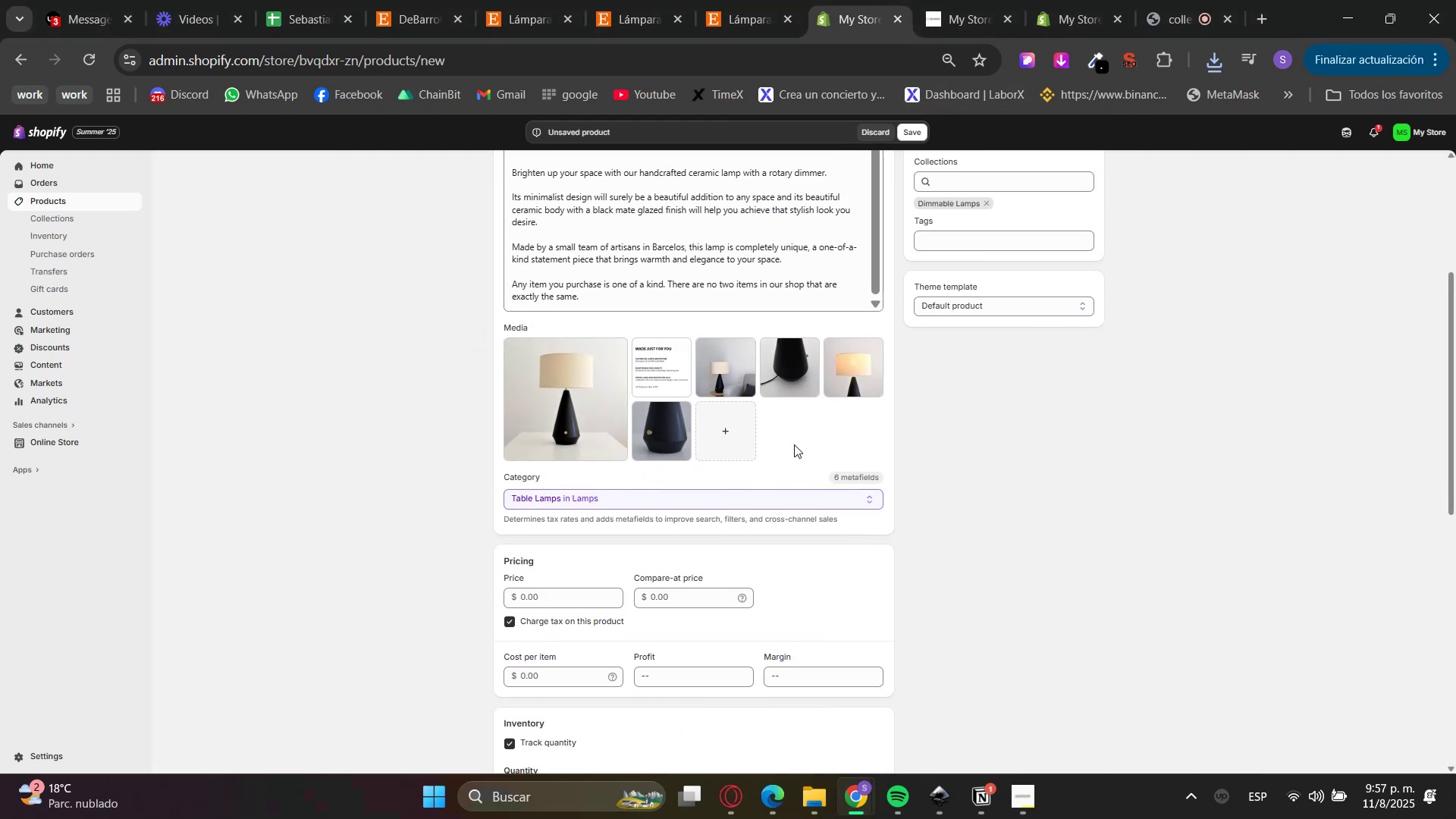 
left_click_drag(start_coordinate=[667, 375], to_coordinate=[683, 435])
 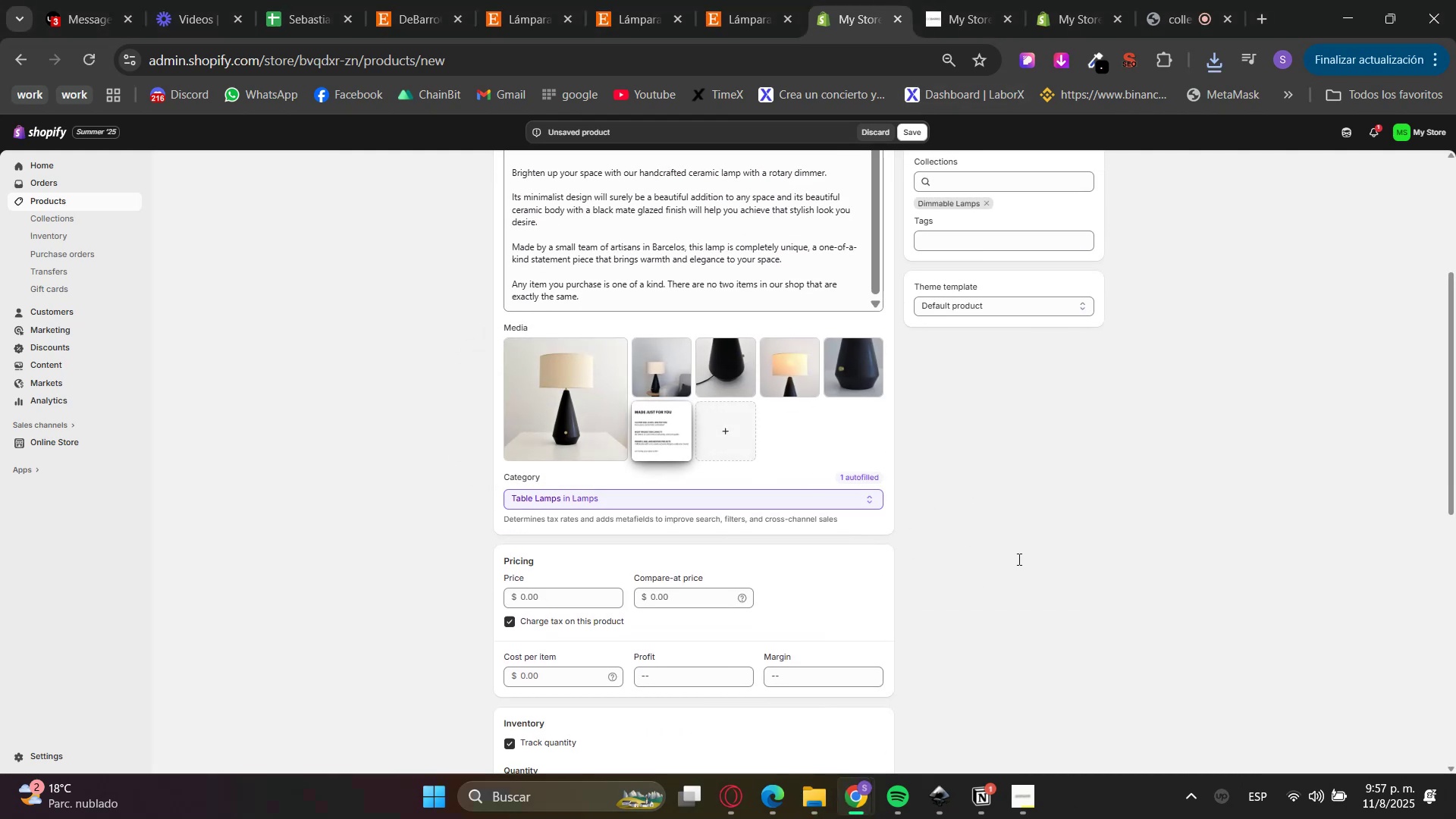 
scroll: coordinate [1031, 561], scroll_direction: down, amount: 2.0
 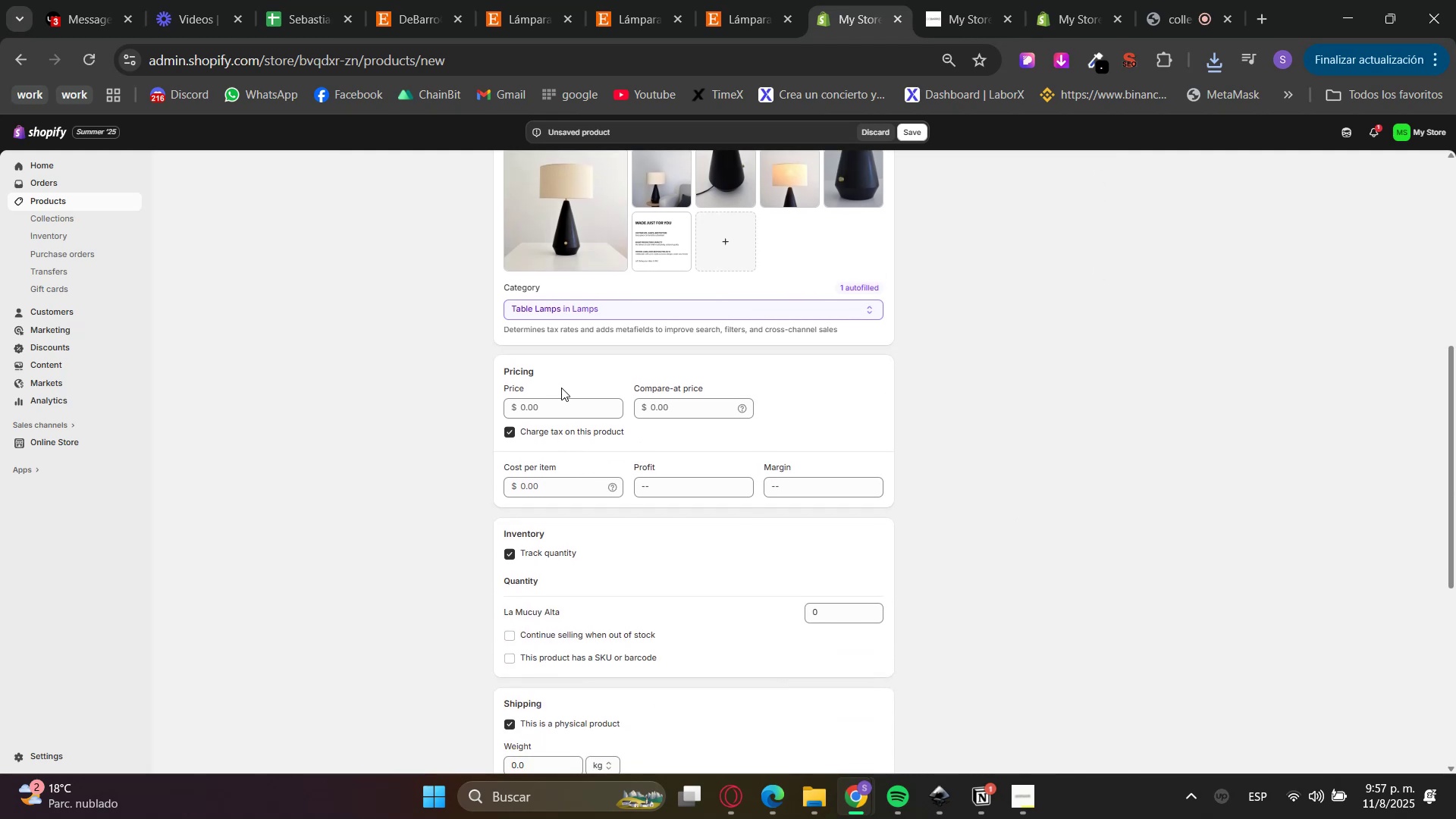 
double_click([566, 397])
 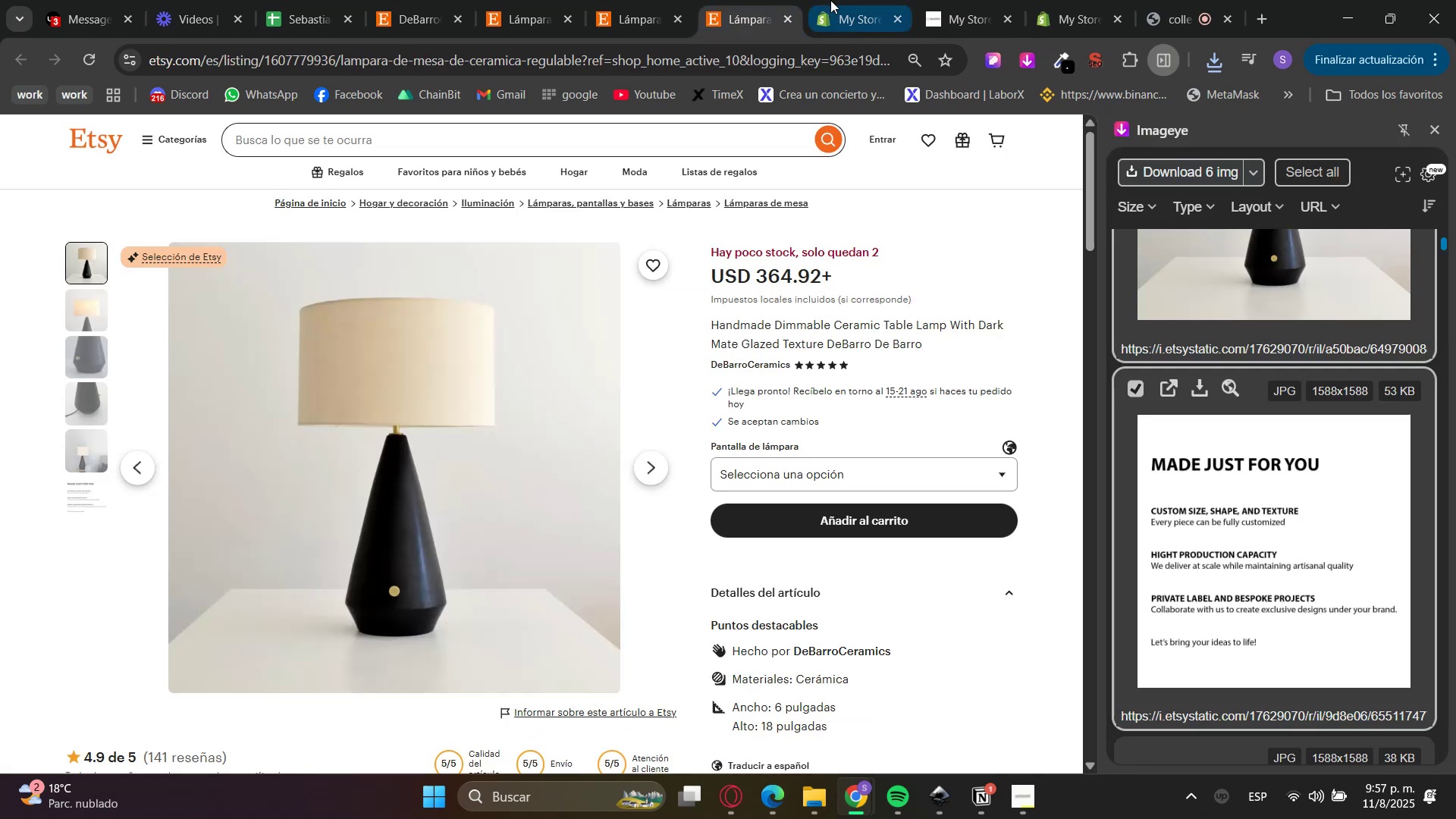 
left_click([861, 0])
 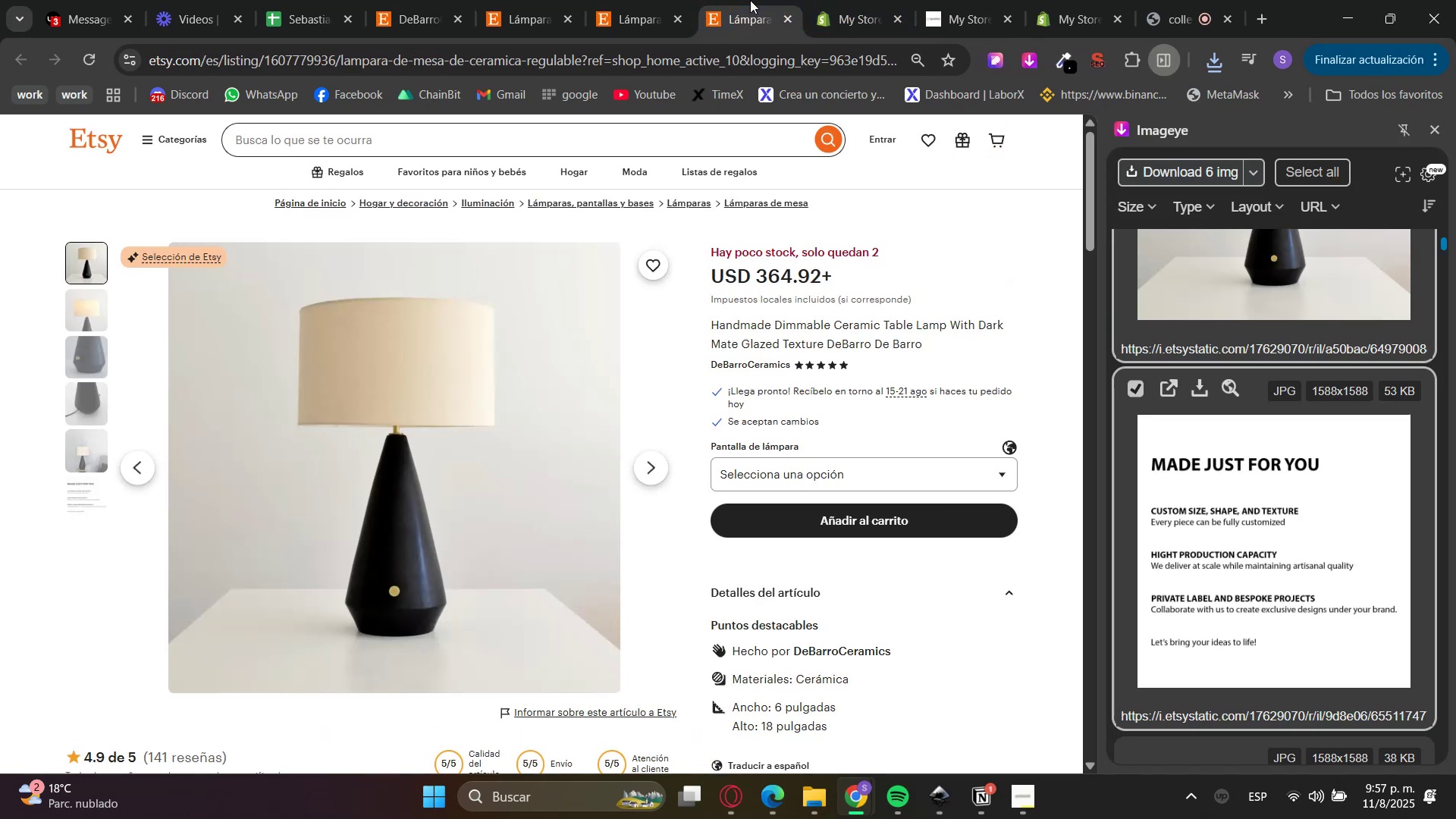 
left_click([872, 0])
 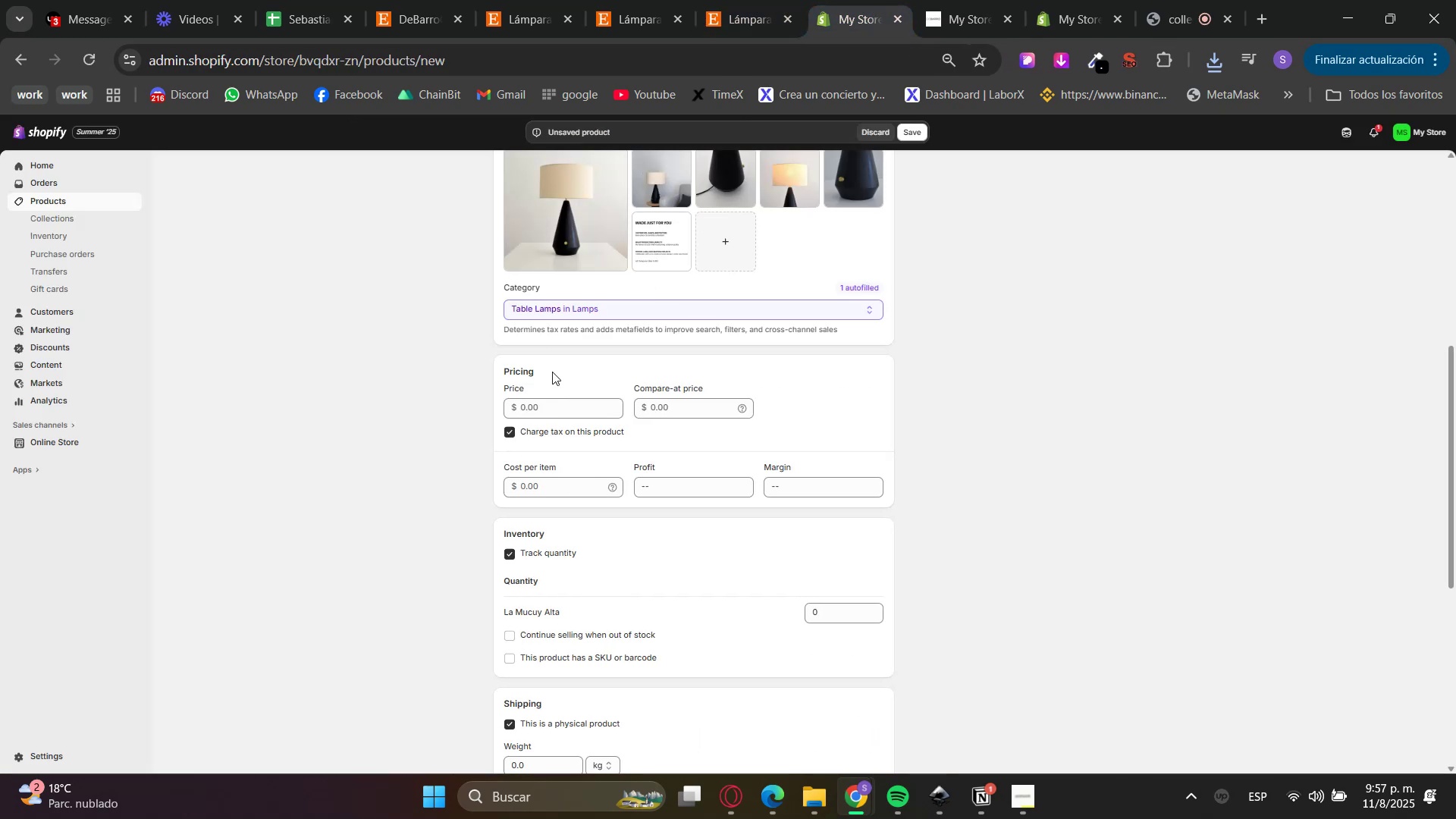 
left_click([553, 402])
 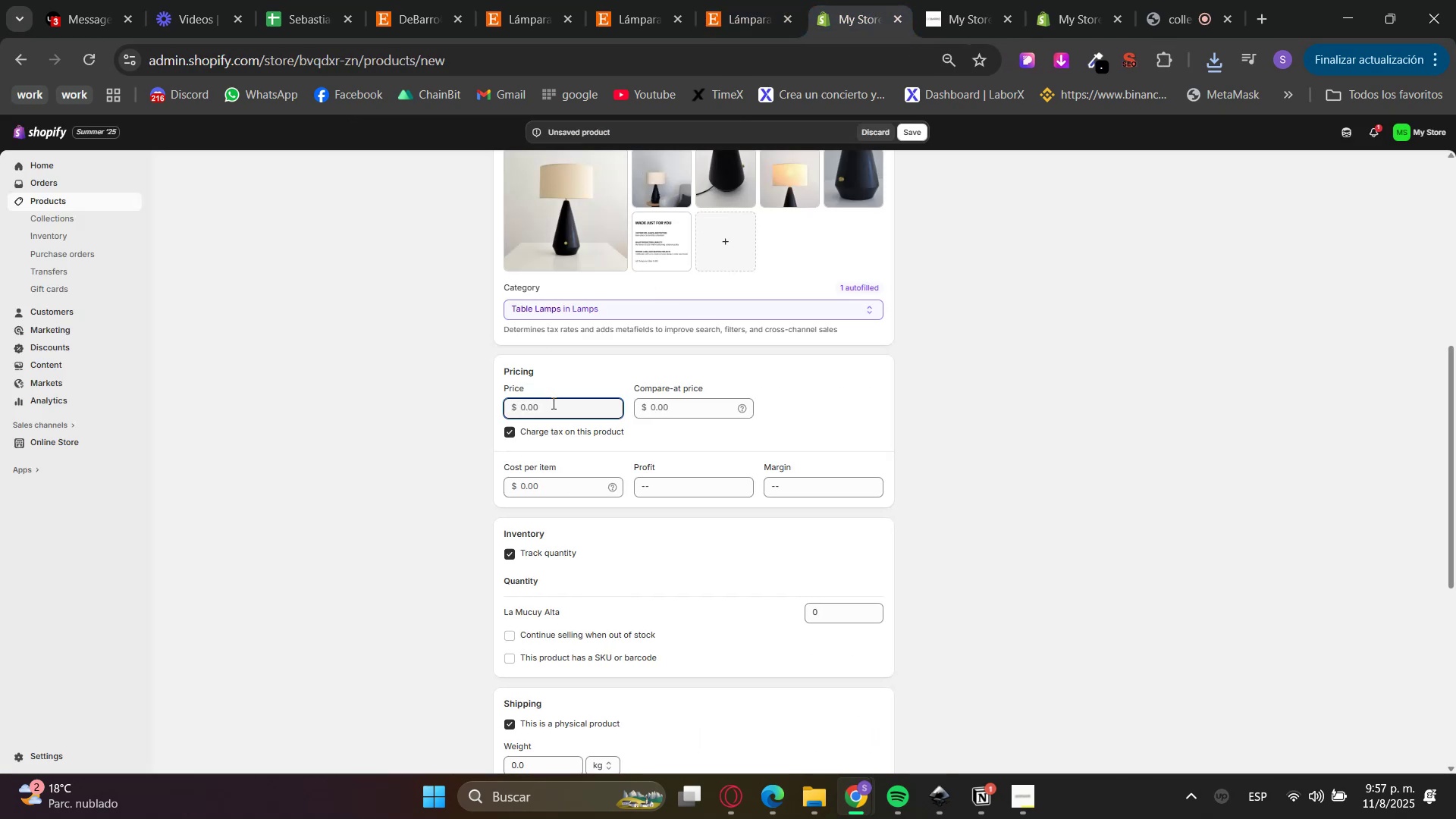 
key(Numpad3)
 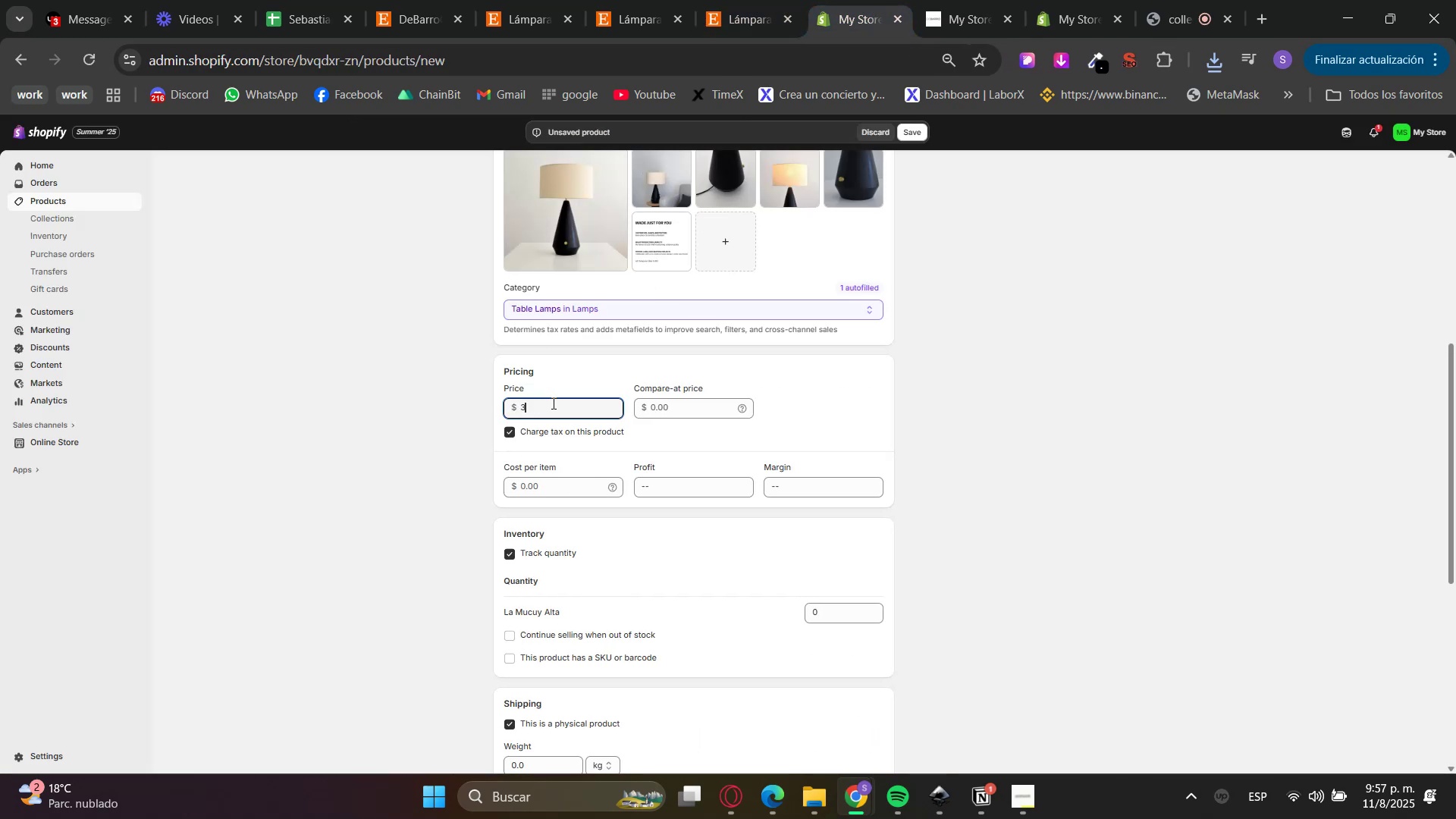 
key(Numpad6)
 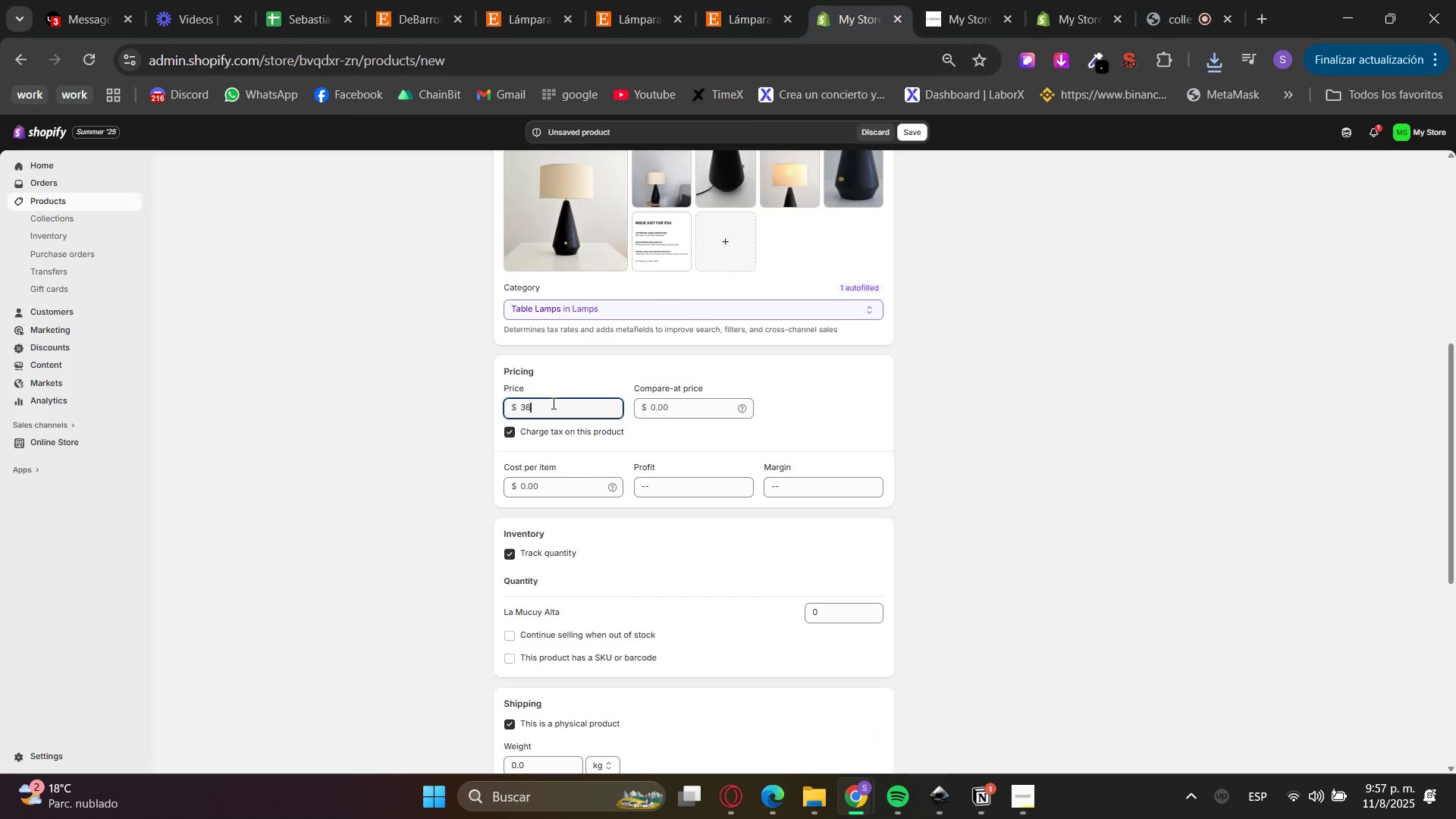 
key(Numpad4)
 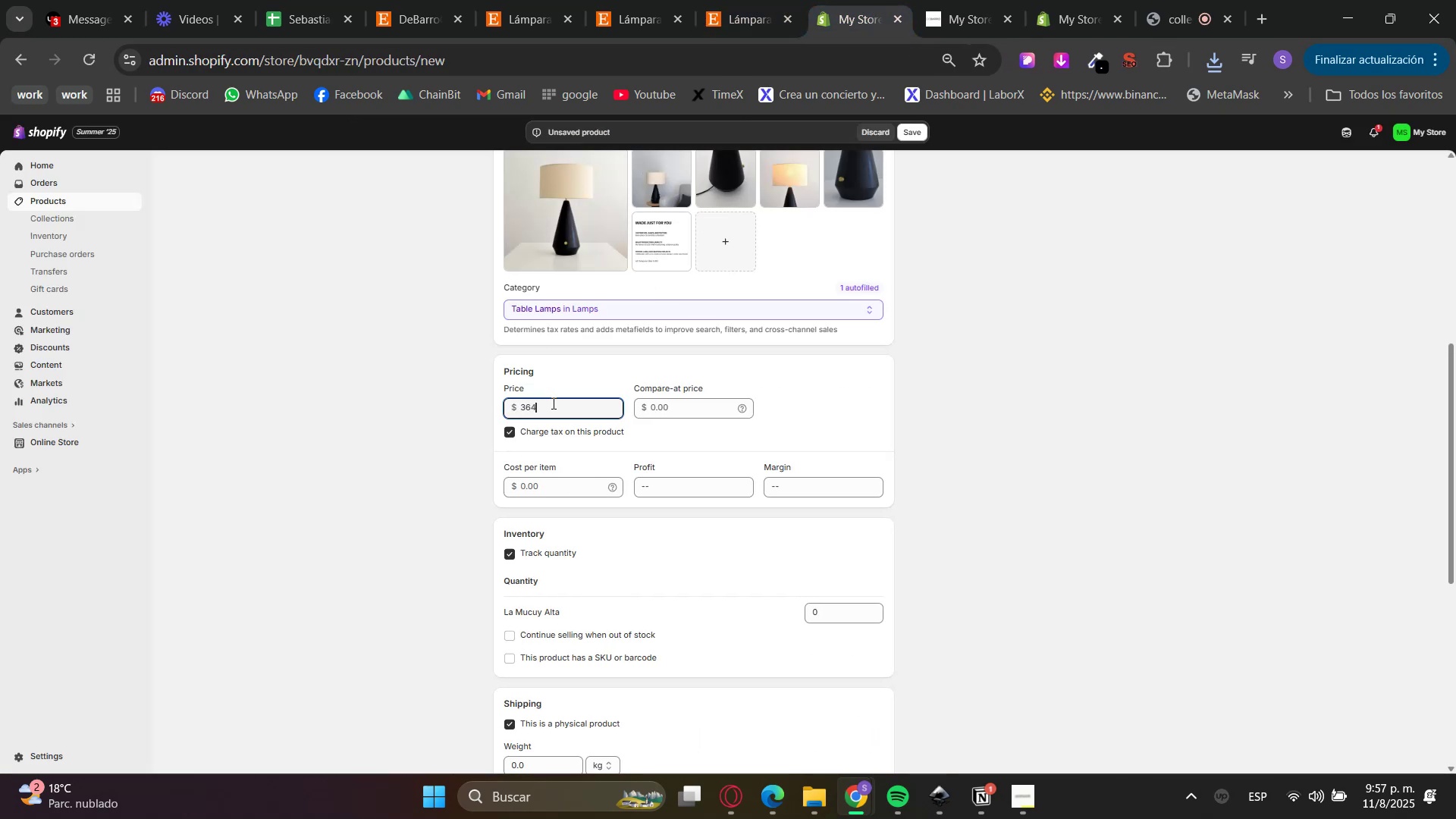 
key(NumpadDecimal)
 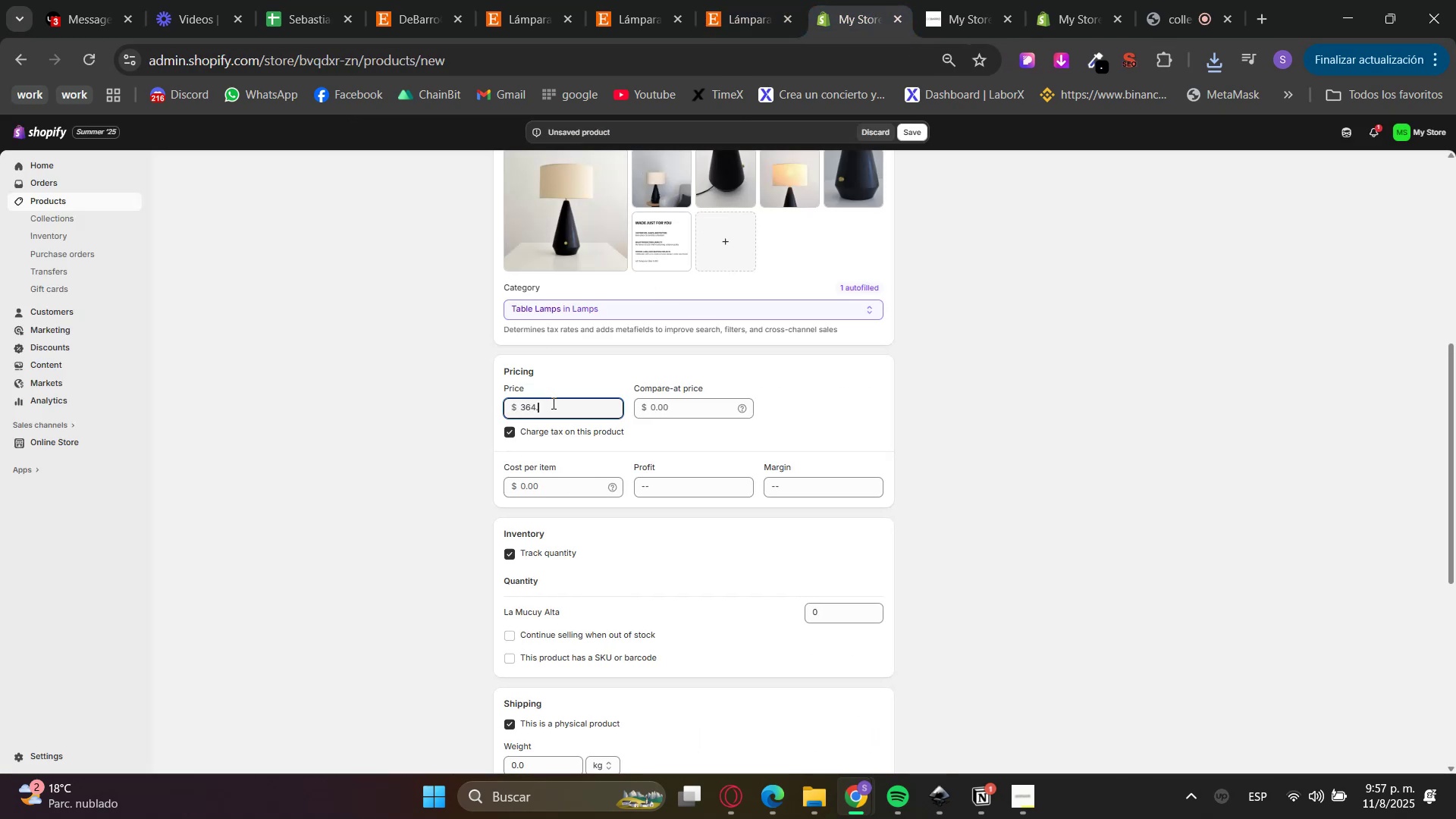 
key(Numpad9)
 